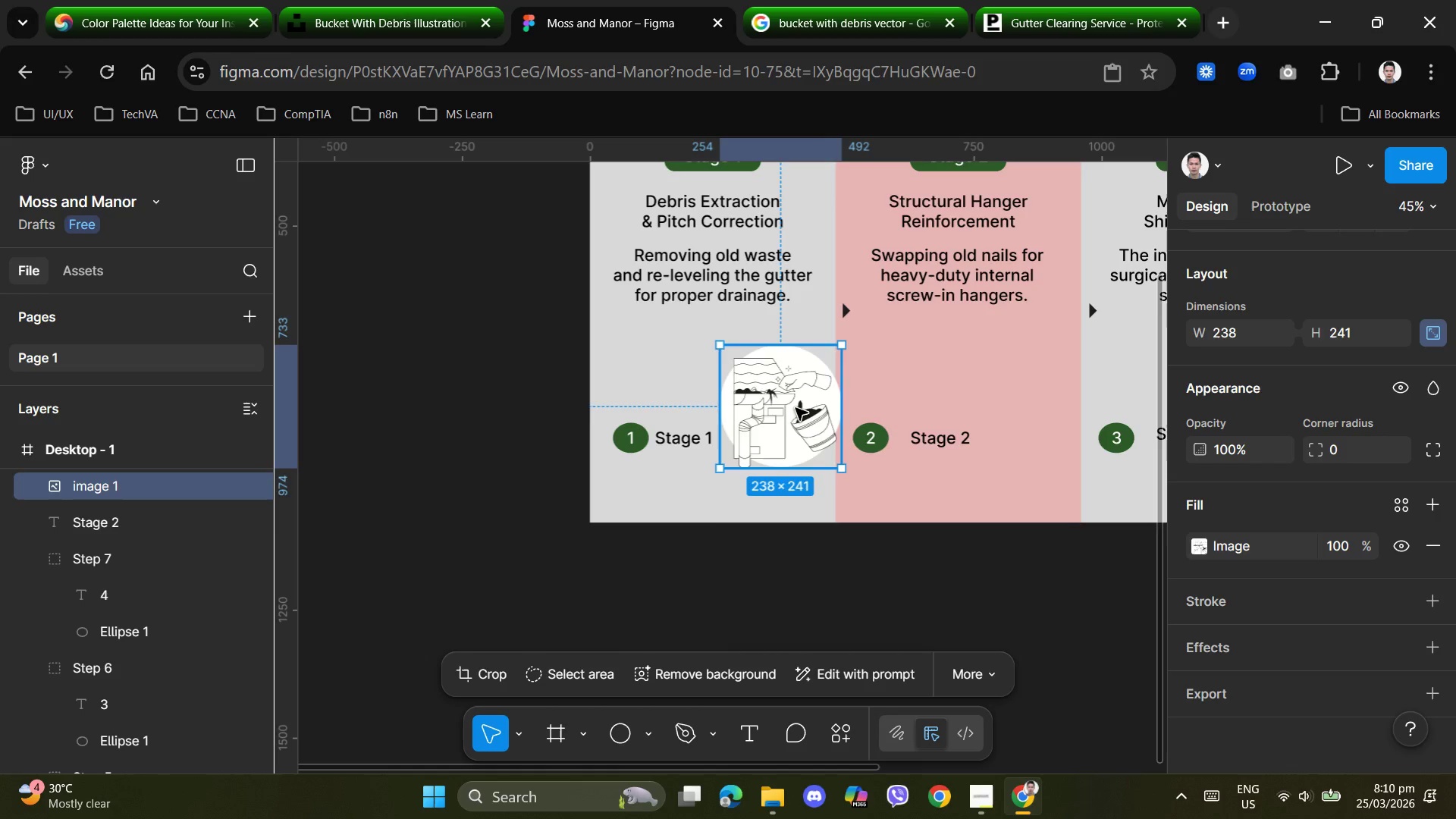 
left_click_drag(start_coordinate=[795, 406], to_coordinate=[724, 365])
 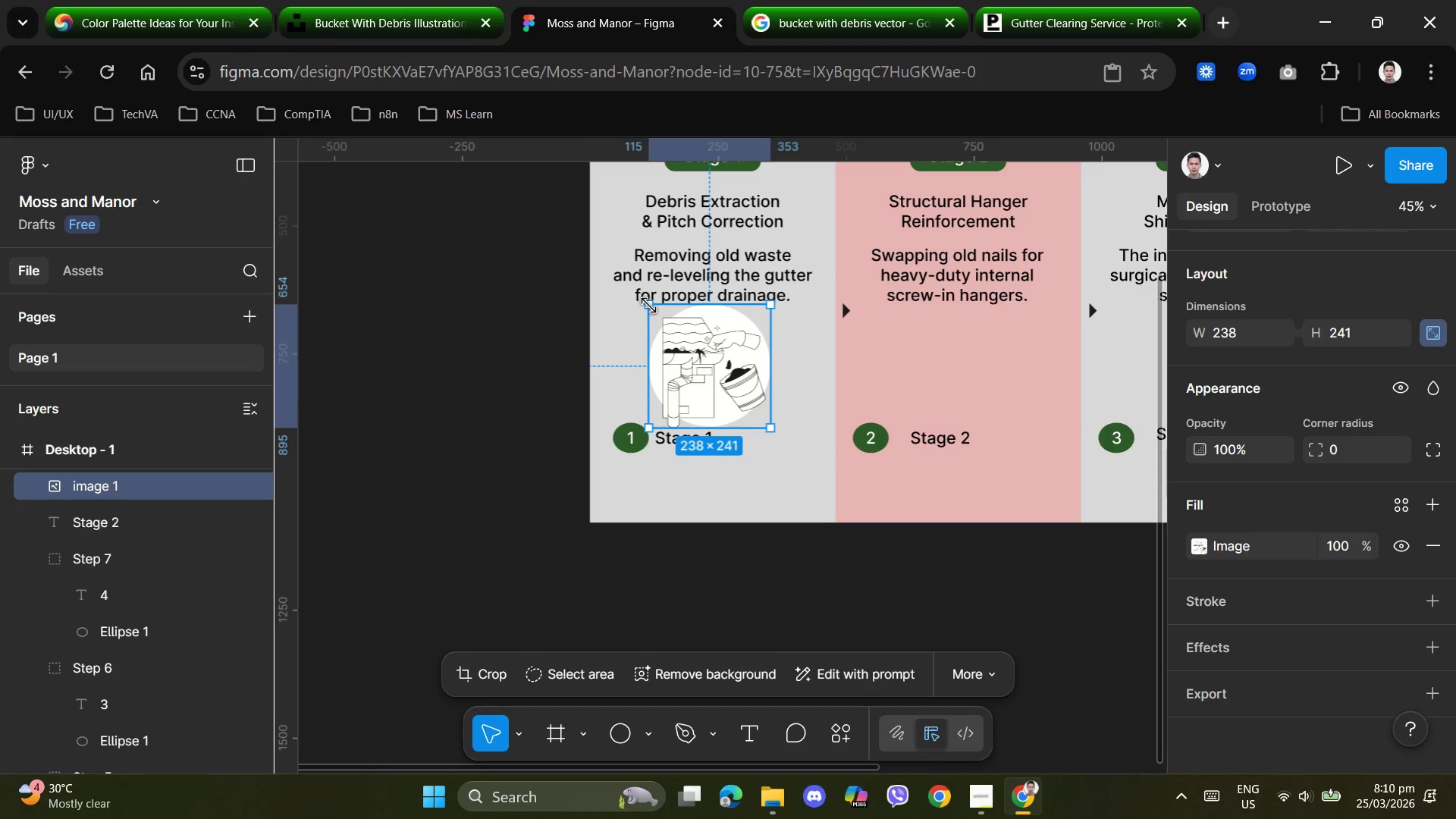 
left_click_drag(start_coordinate=[649, 305], to_coordinate=[684, 330])
 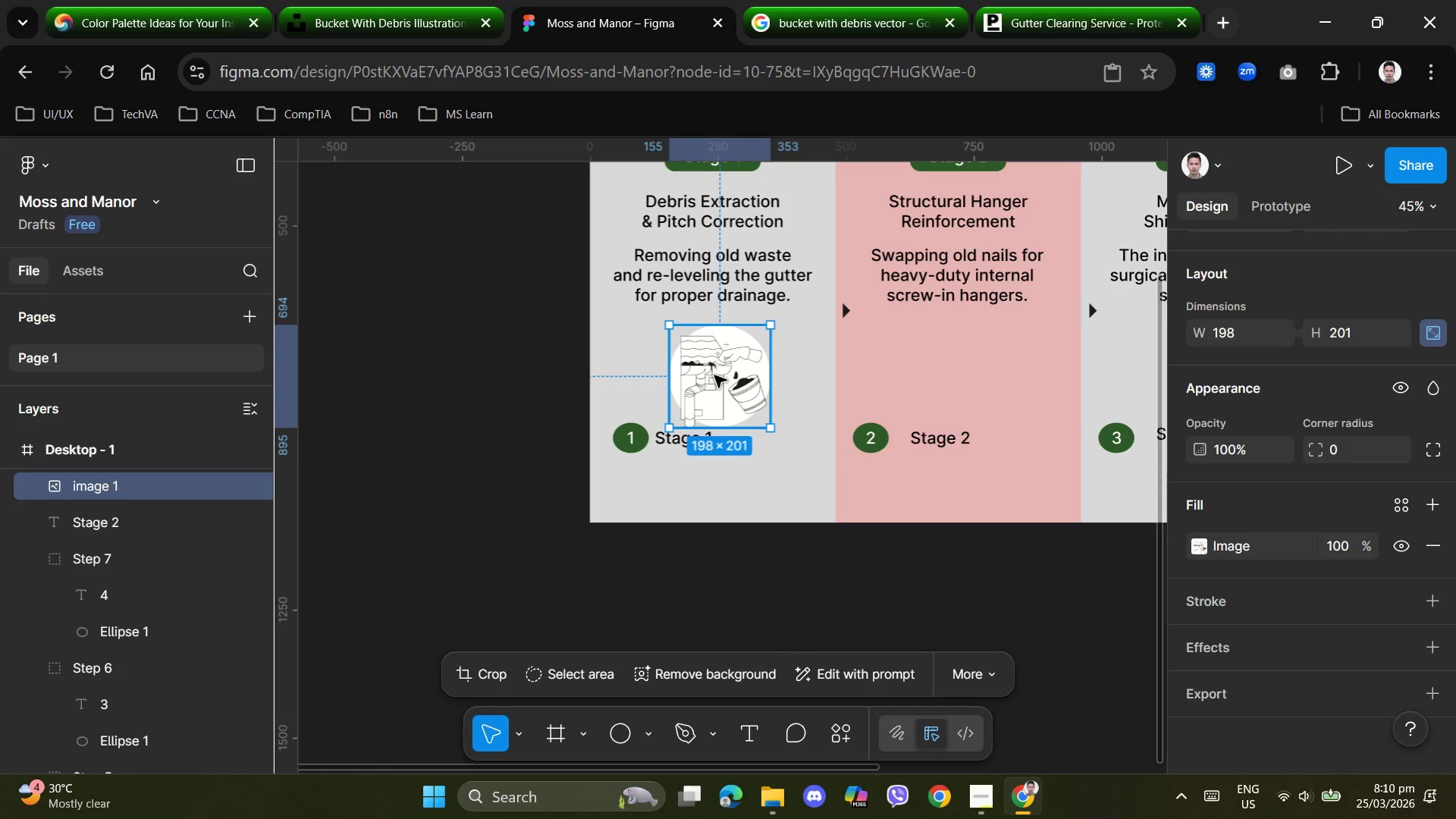 
left_click_drag(start_coordinate=[714, 375], to_coordinate=[694, 362])
 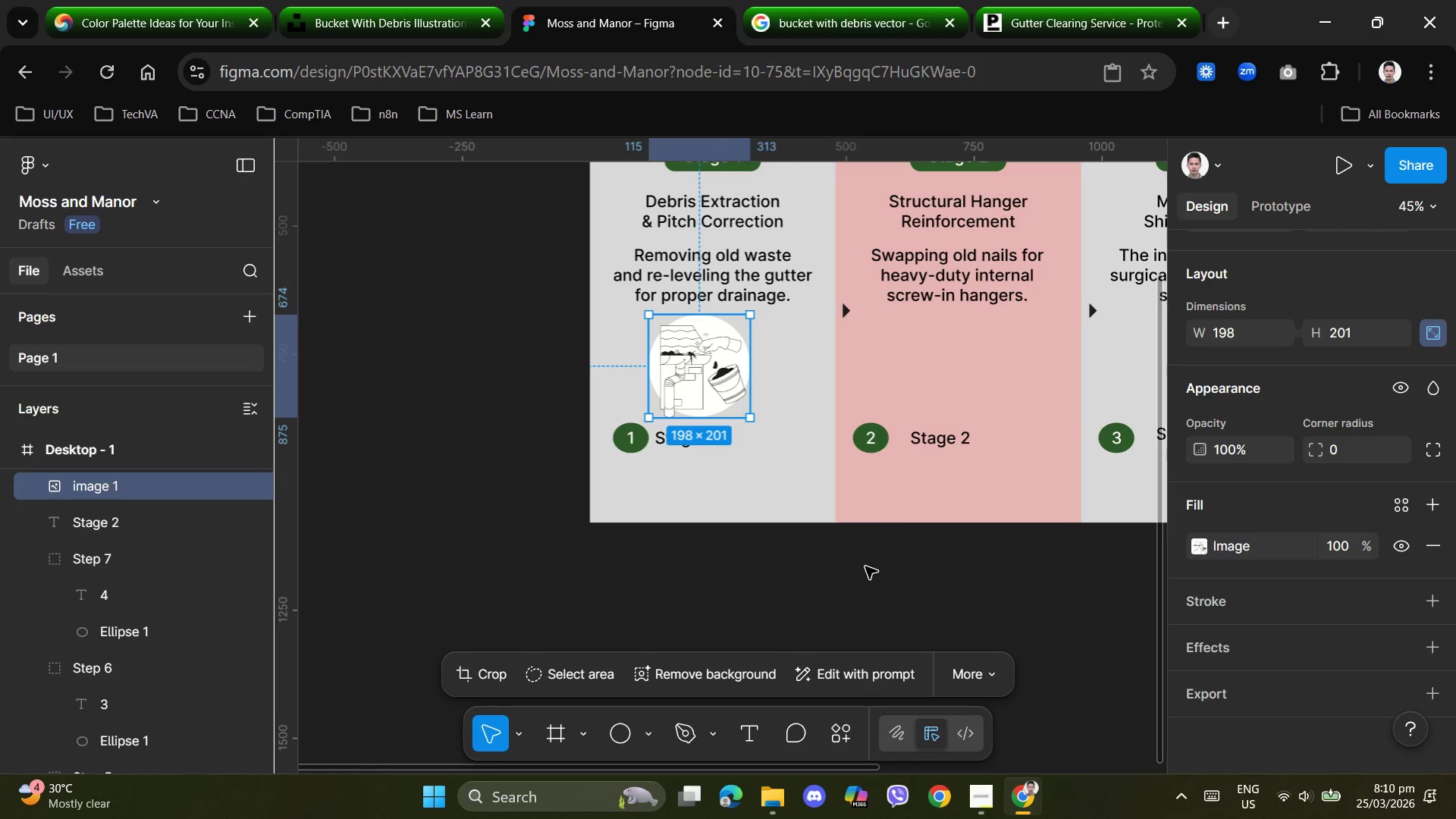 
left_click([865, 566])
 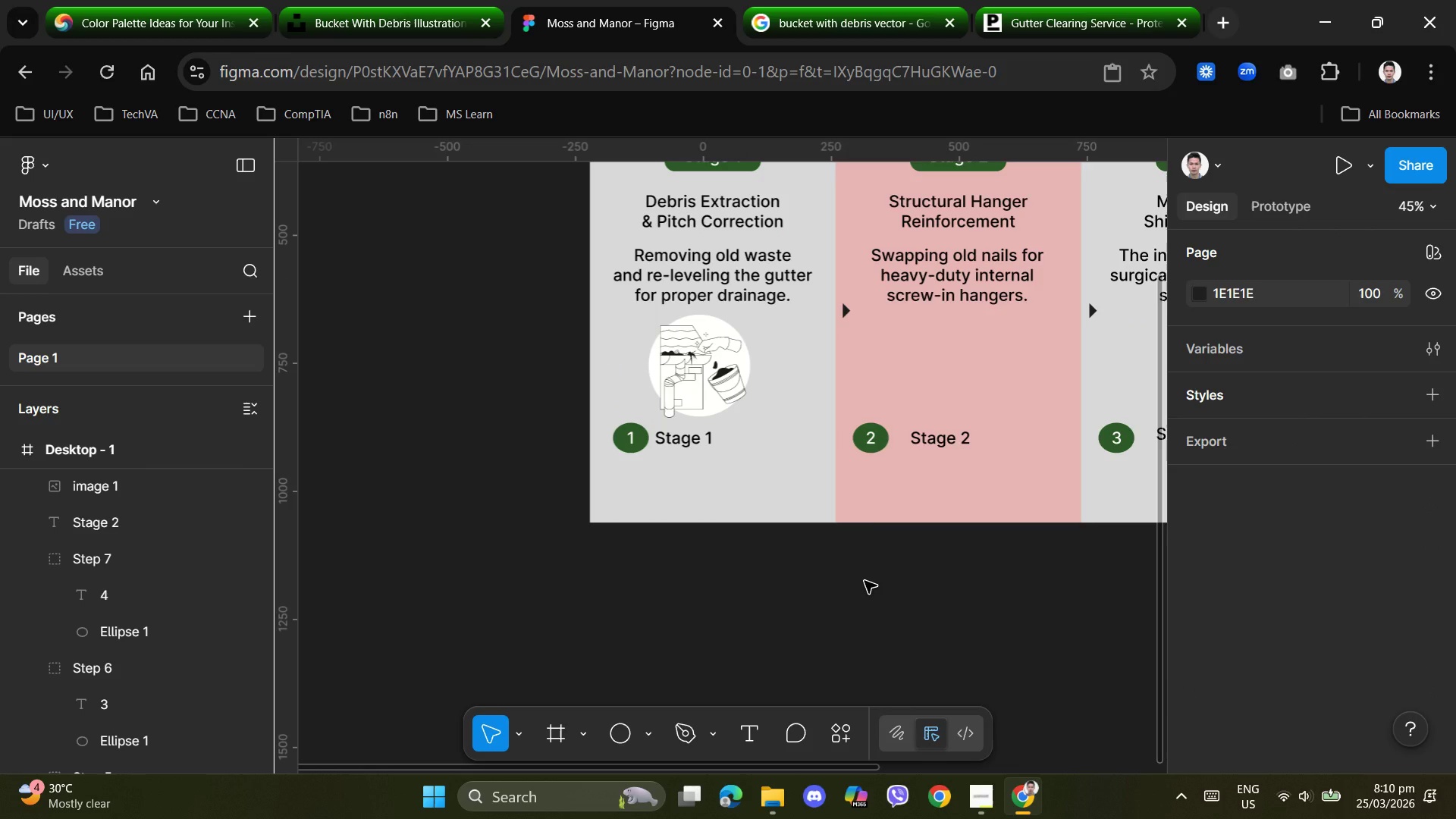 
scroll: coordinate [933, 524], scroll_direction: up, amount: 2.0
 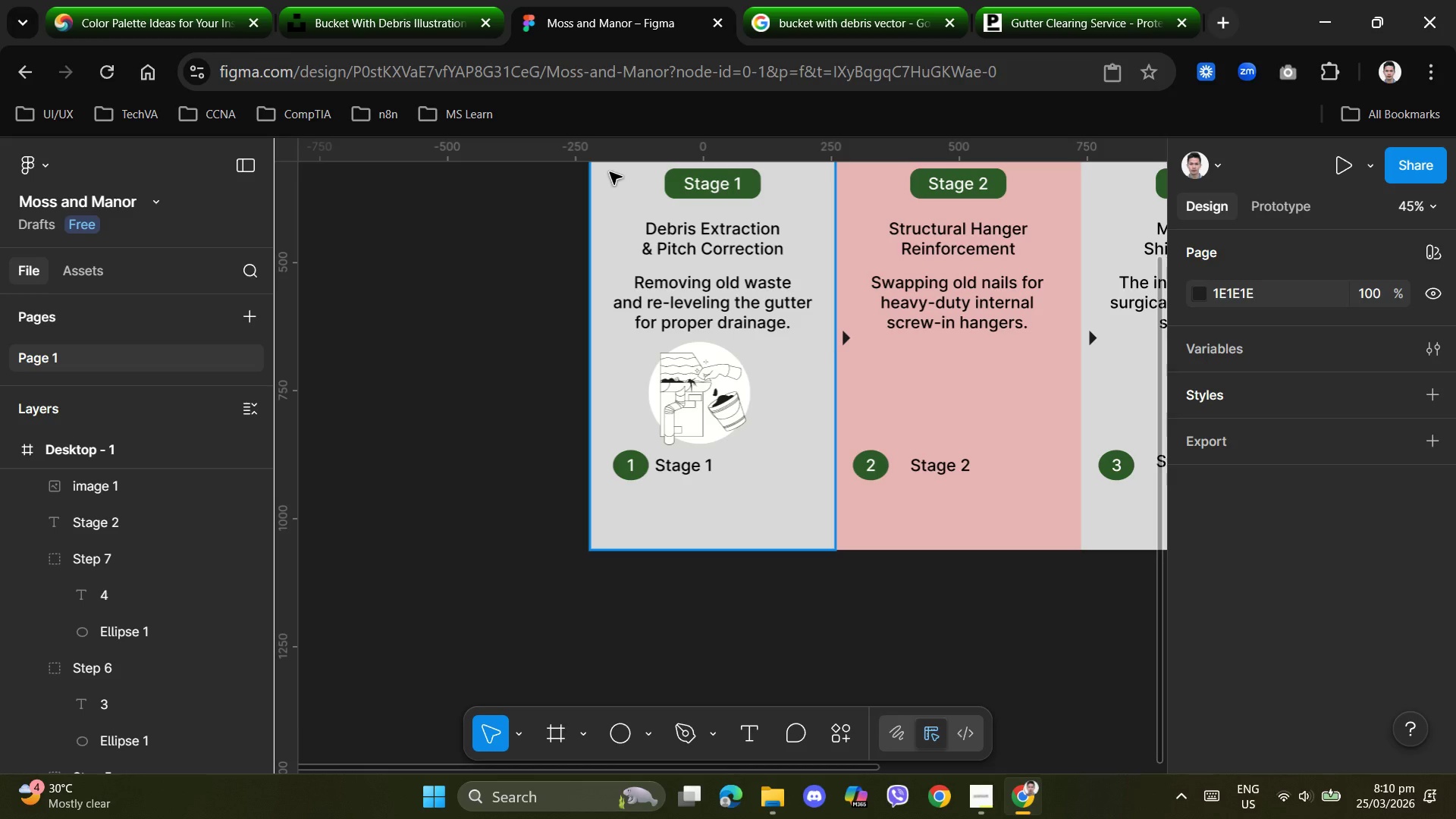 
wait(14.7)
 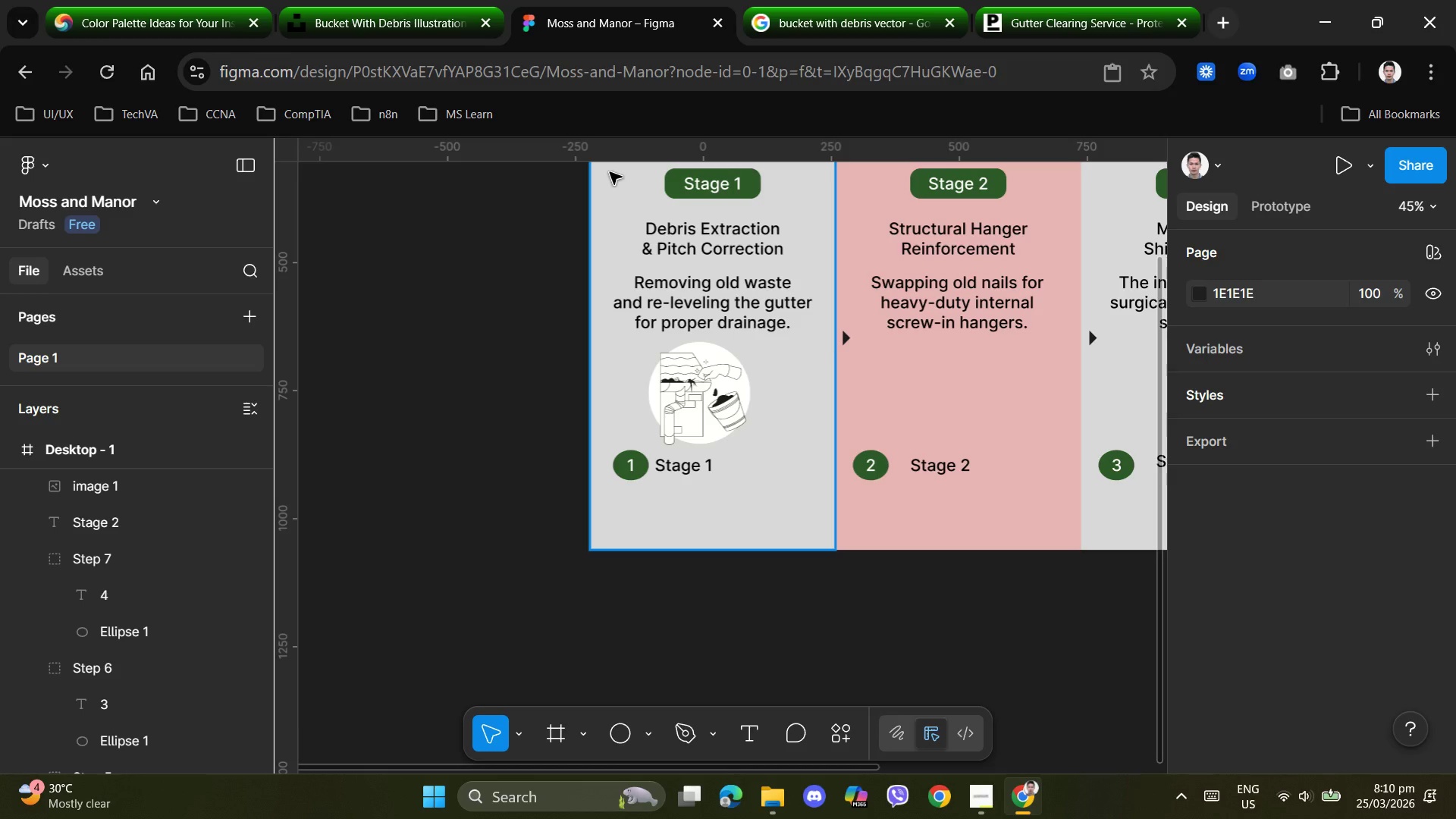 
scroll: coordinate [778, 341], scroll_direction: up, amount: 1.0
 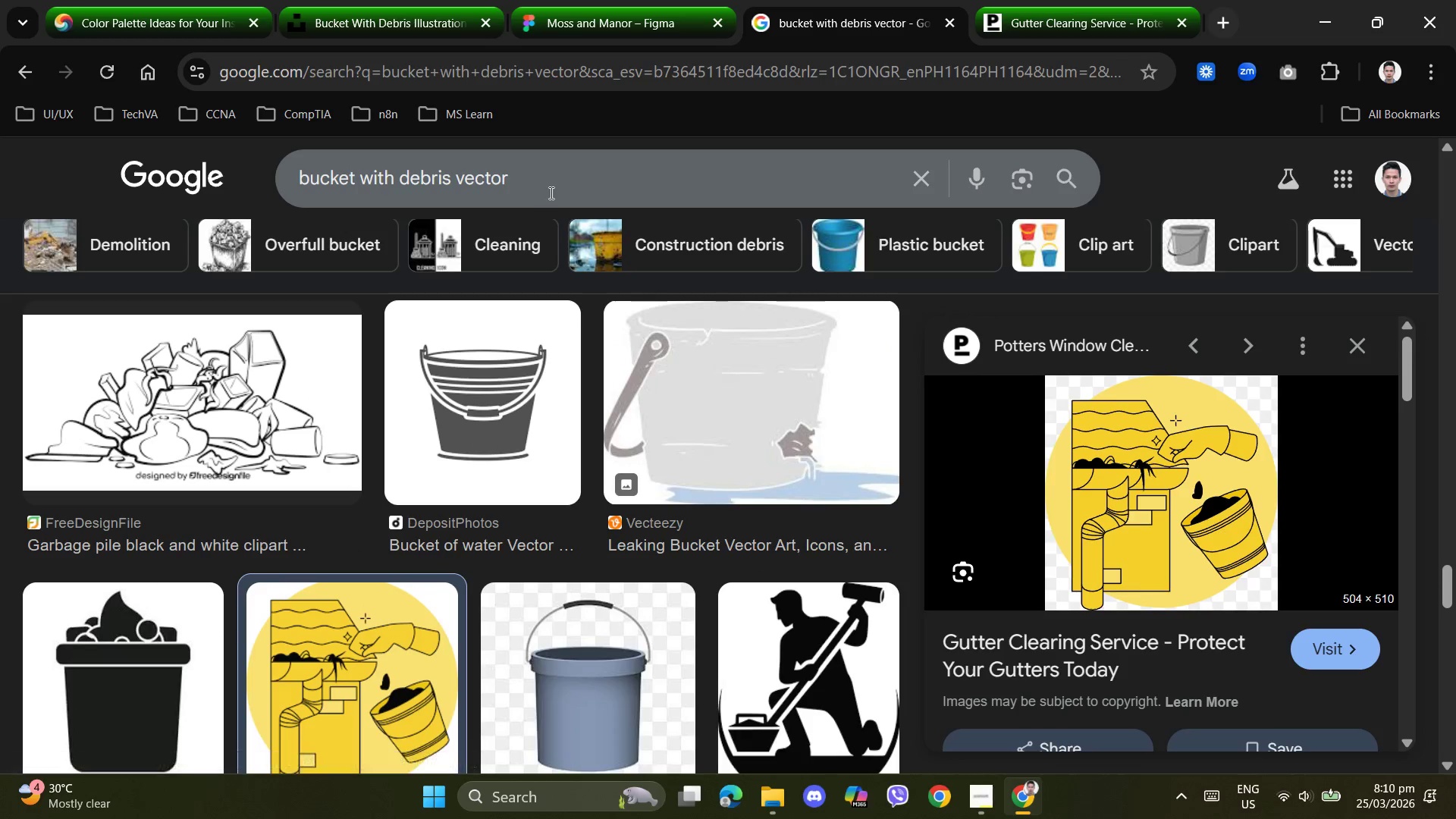 
left_click_drag(start_coordinate=[550, 190], to_coordinate=[253, 168])
 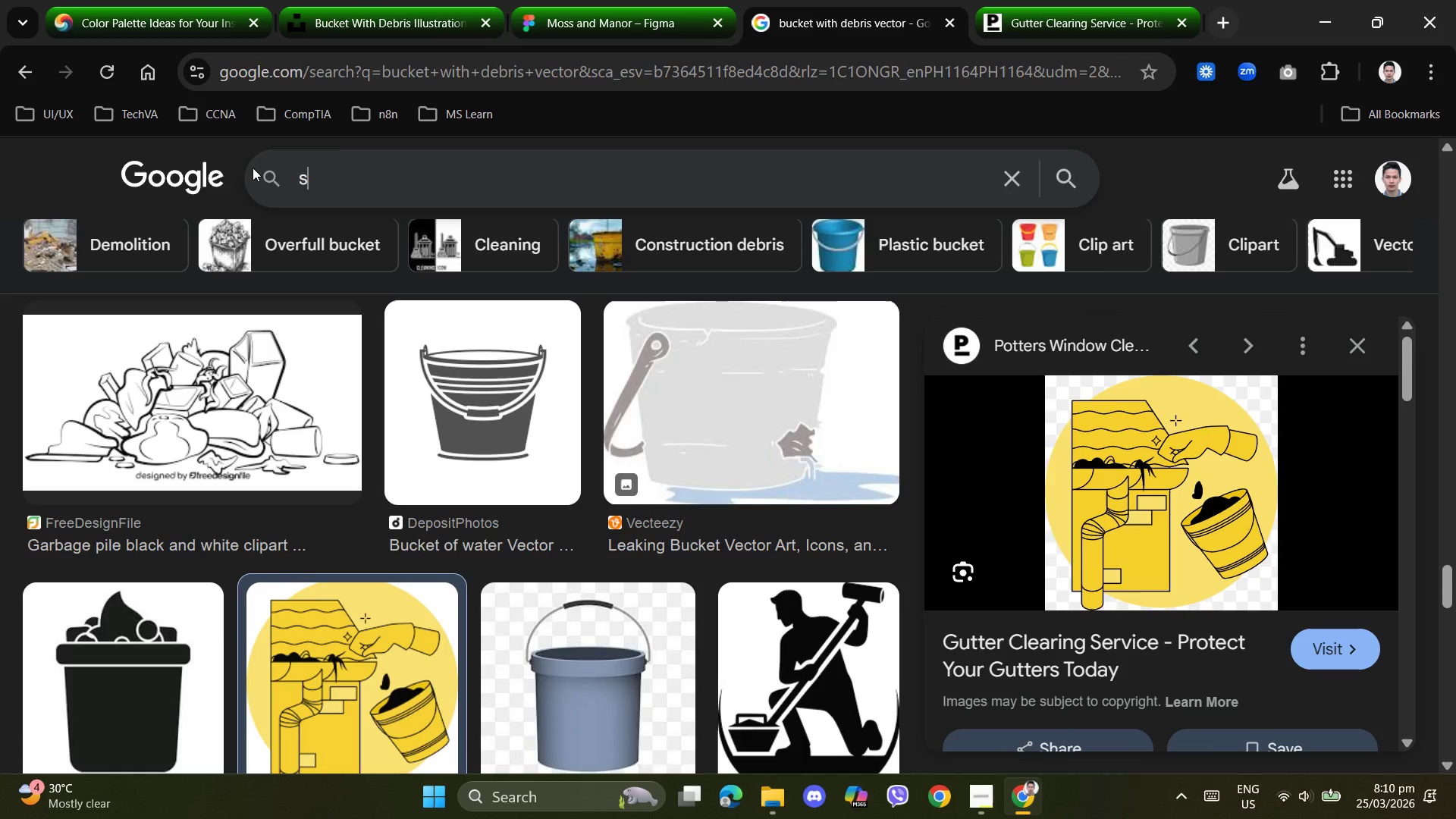 
type(structure)
key(Backspace)
type(al hanger reinforcement)
 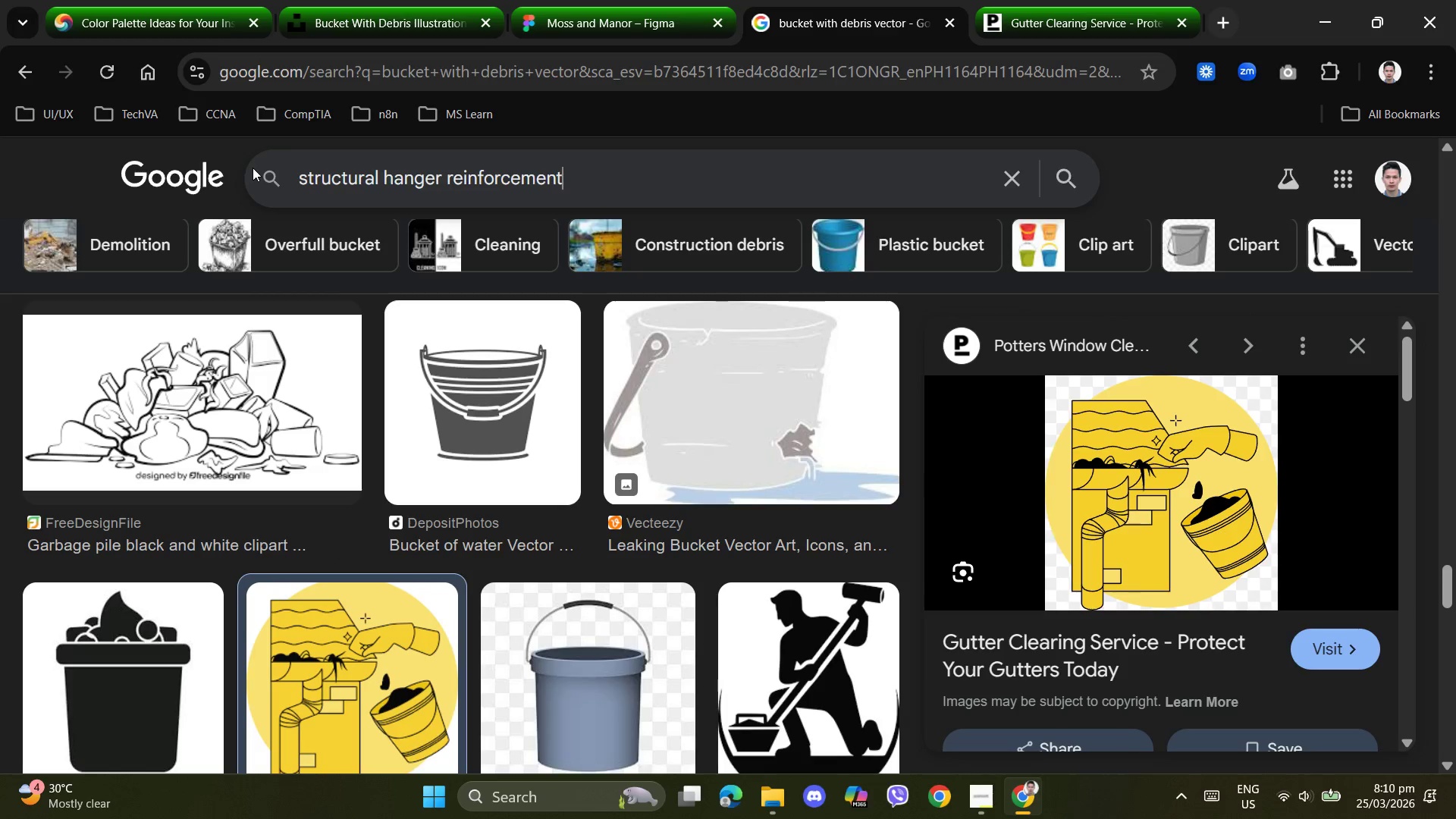 
key(Enter)
 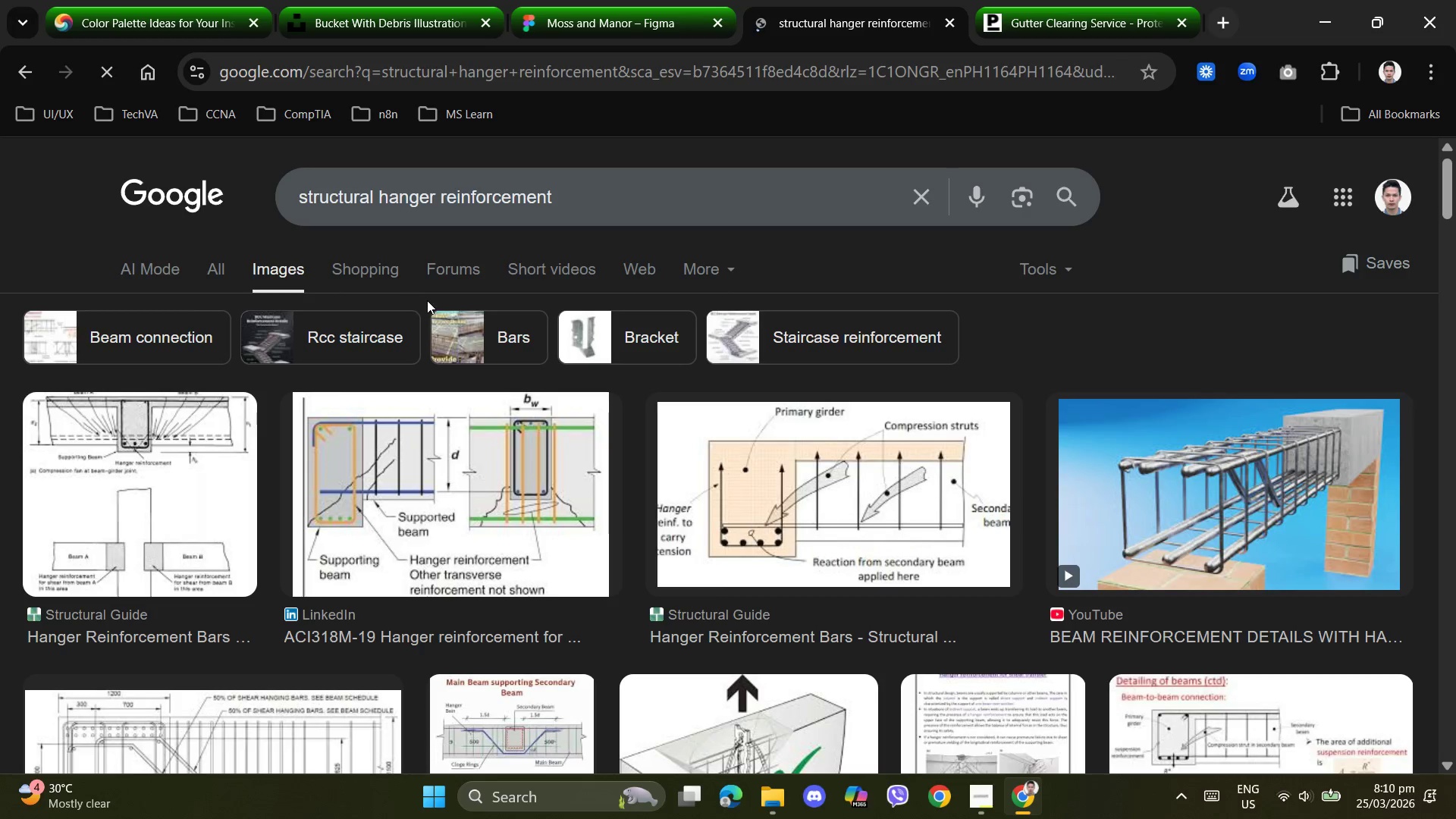 
scroll: coordinate [433, 300], scroll_direction: down, amount: 2.0
 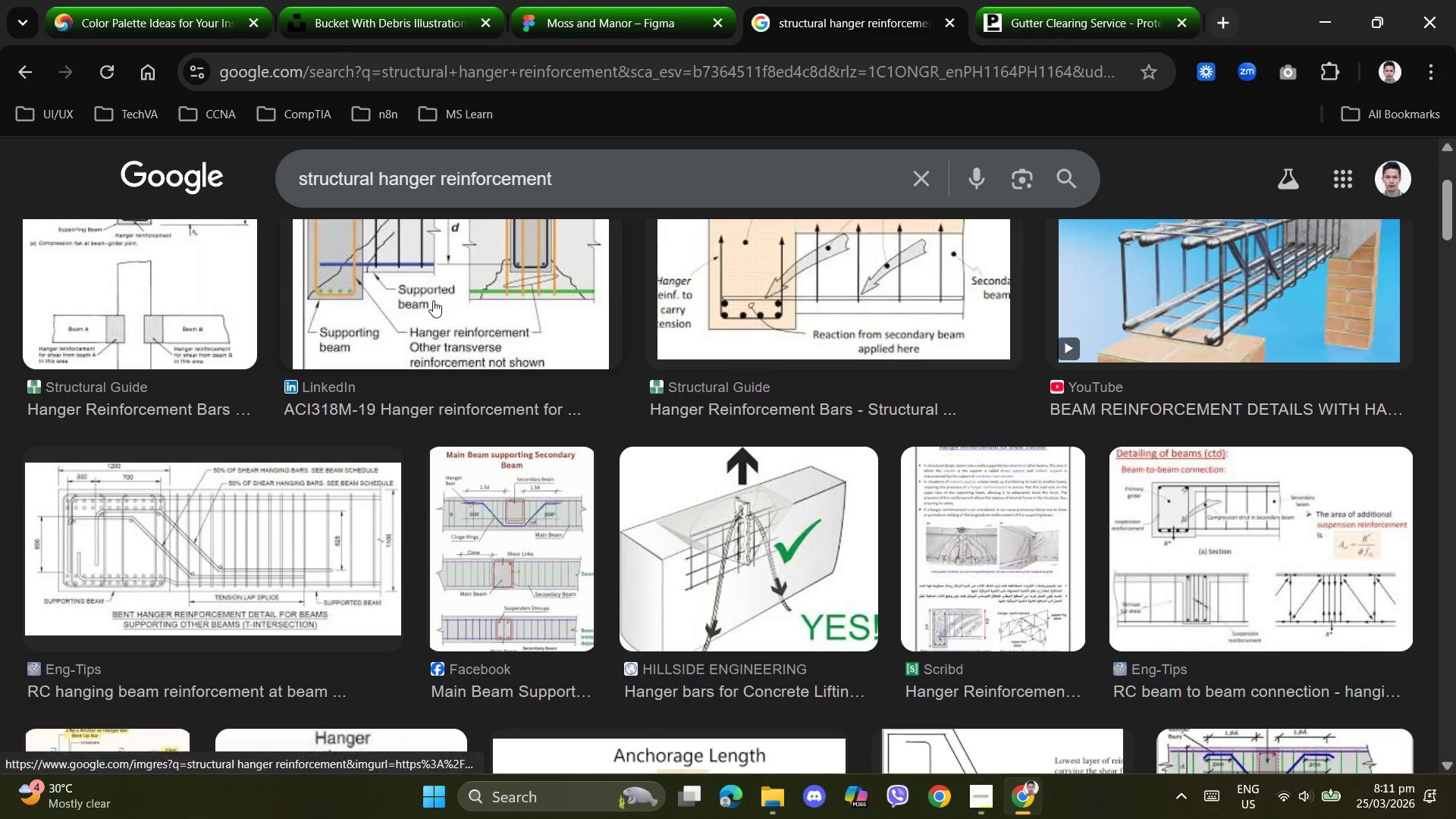 
scroll: coordinate [433, 300], scroll_direction: up, amount: 3.0
 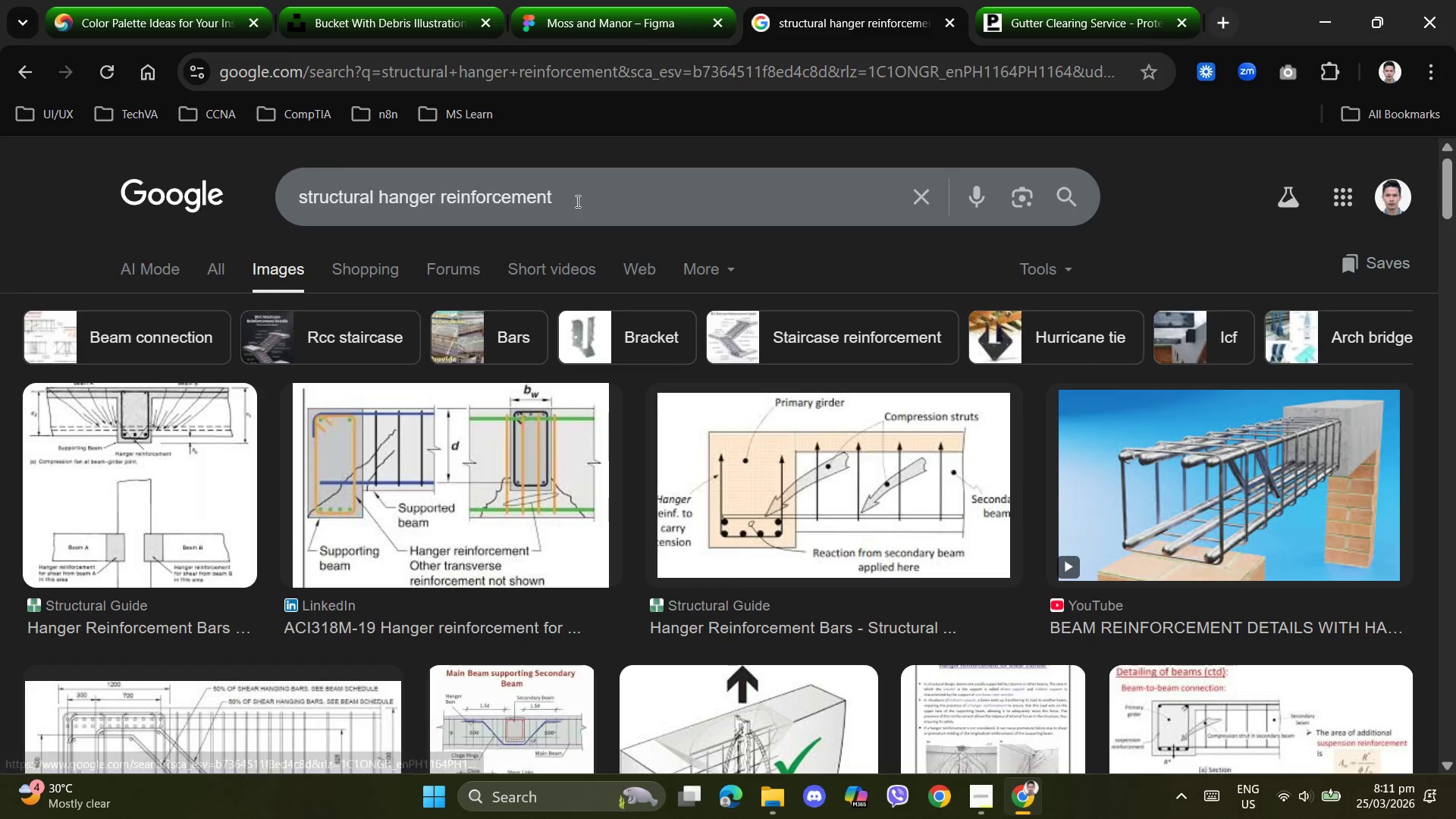 
left_click([577, 201])
 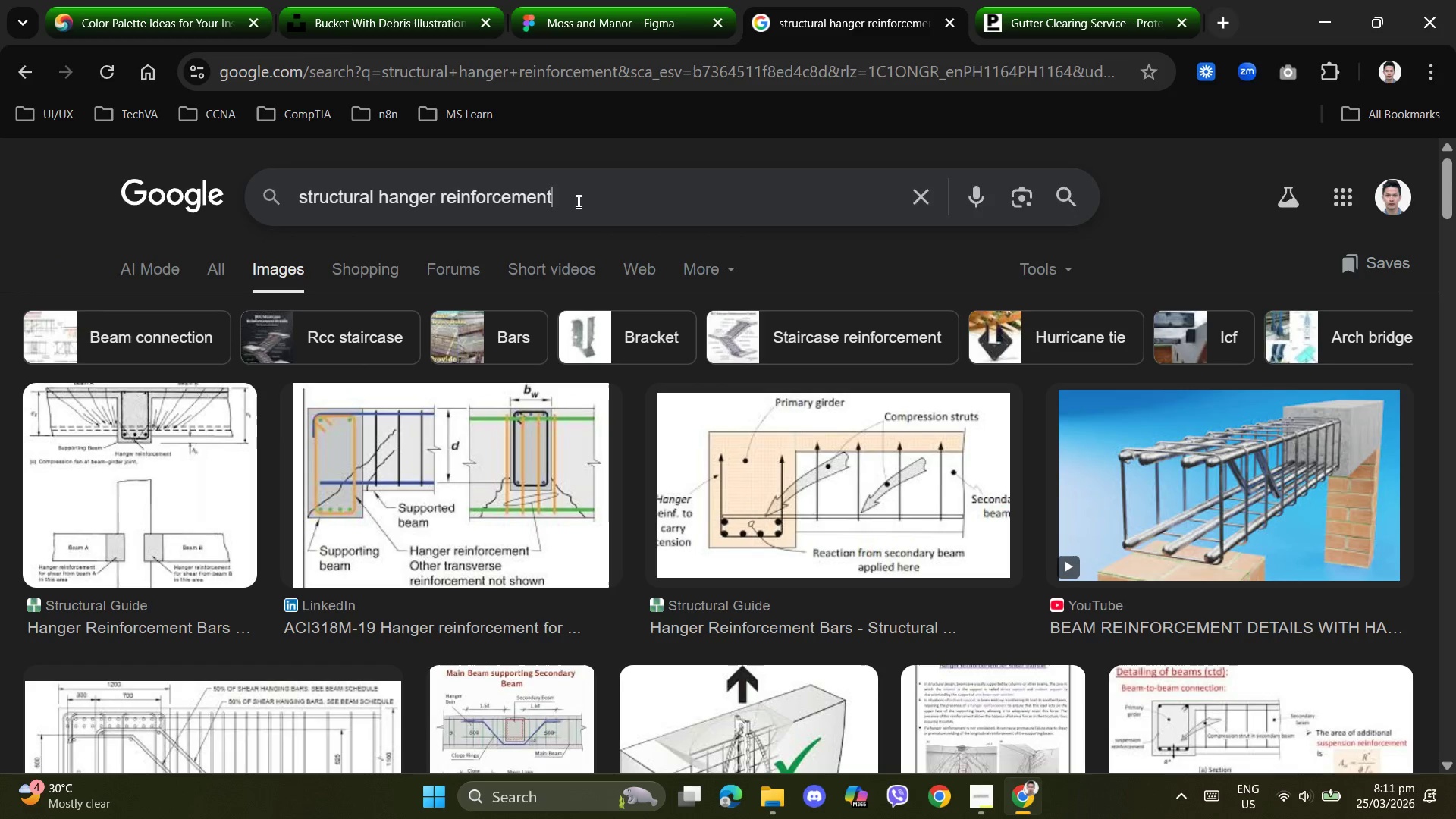 
type( vectr)
key(Backspace)
type(or)
 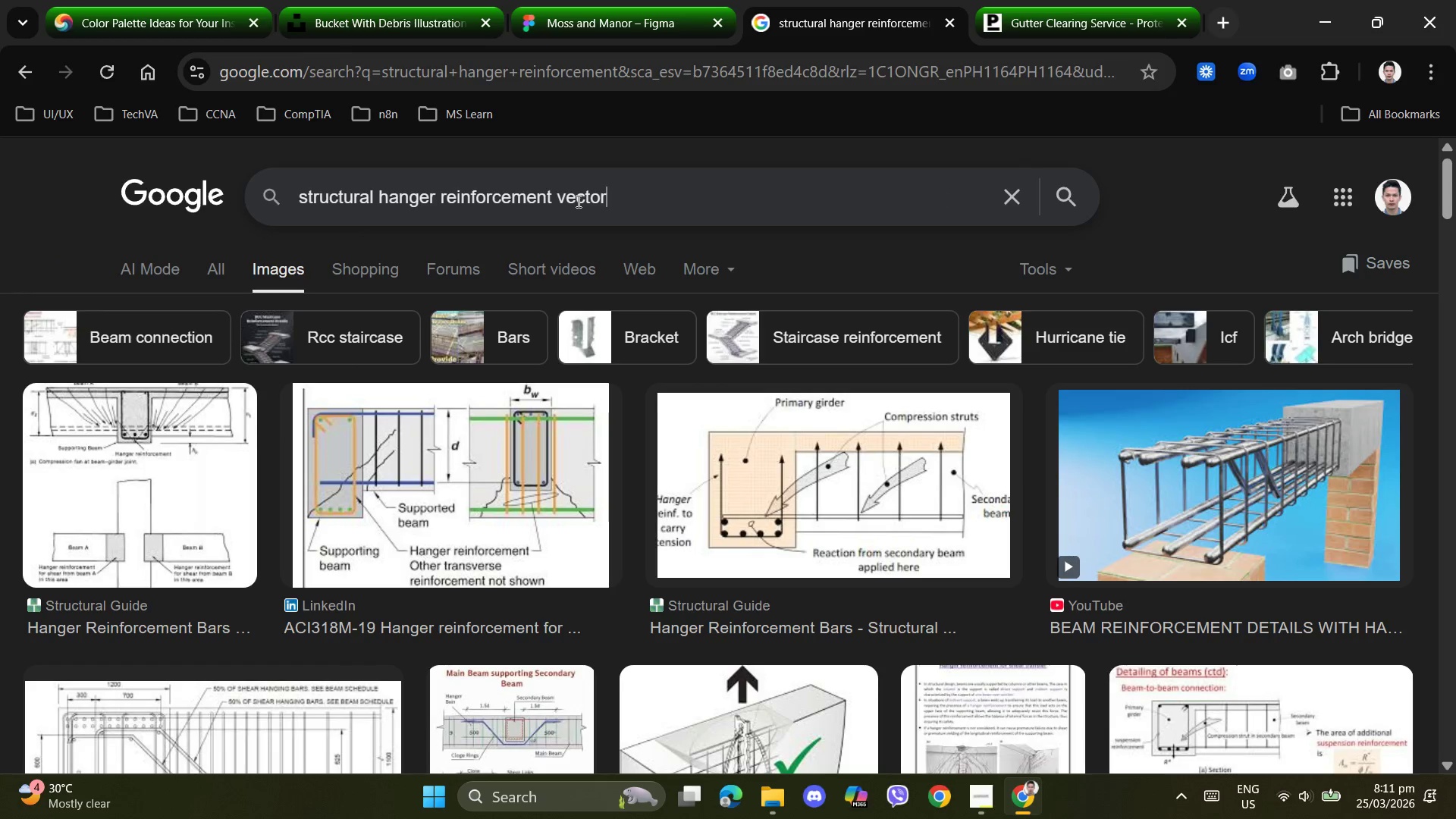 
key(Enter)
 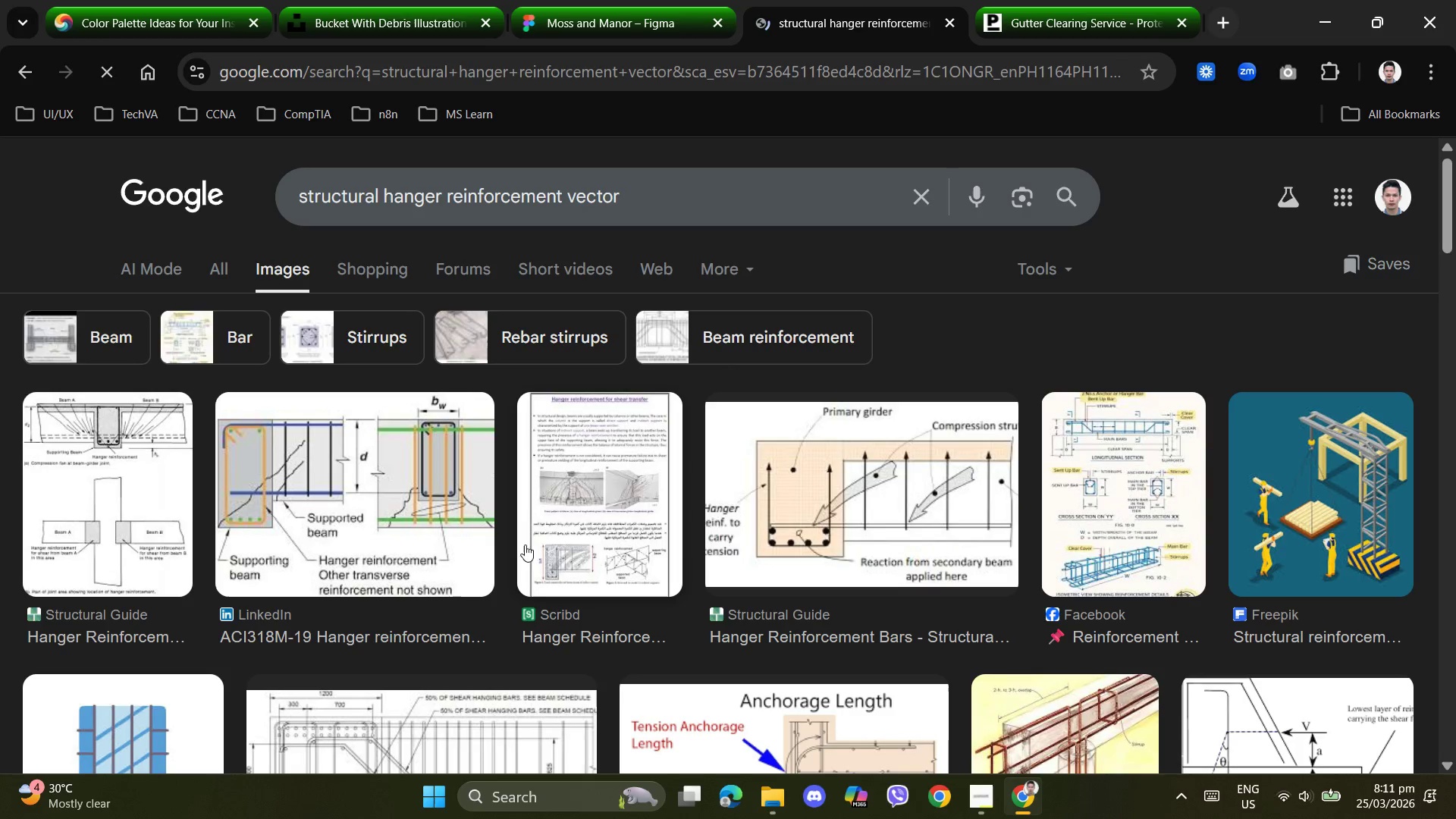 
scroll: coordinate [751, 533], scroll_direction: down, amount: 10.0
 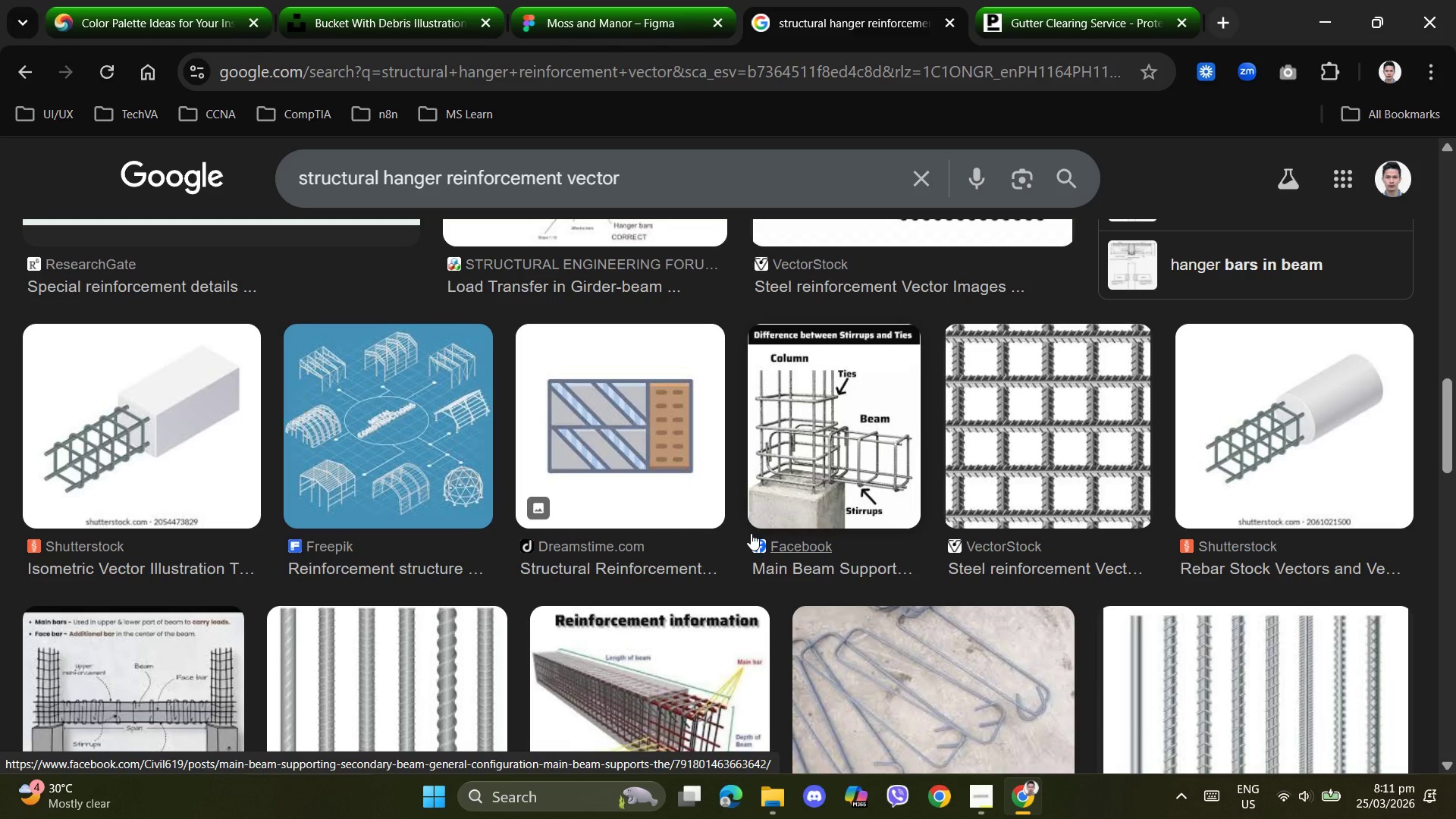 
wait(25.05)
 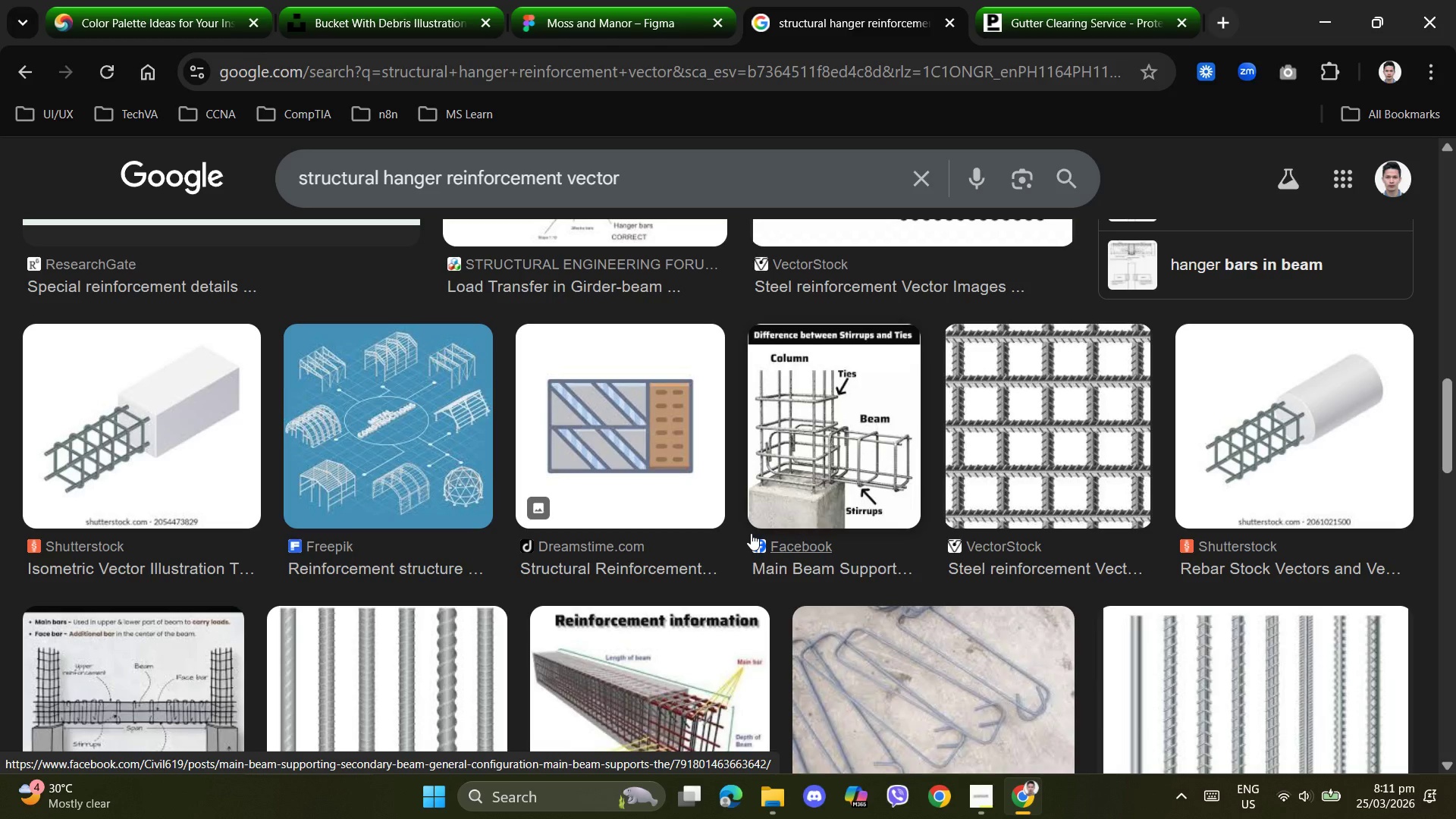 
scroll: coordinate [731, 519], scroll_direction: down, amount: 9.0
 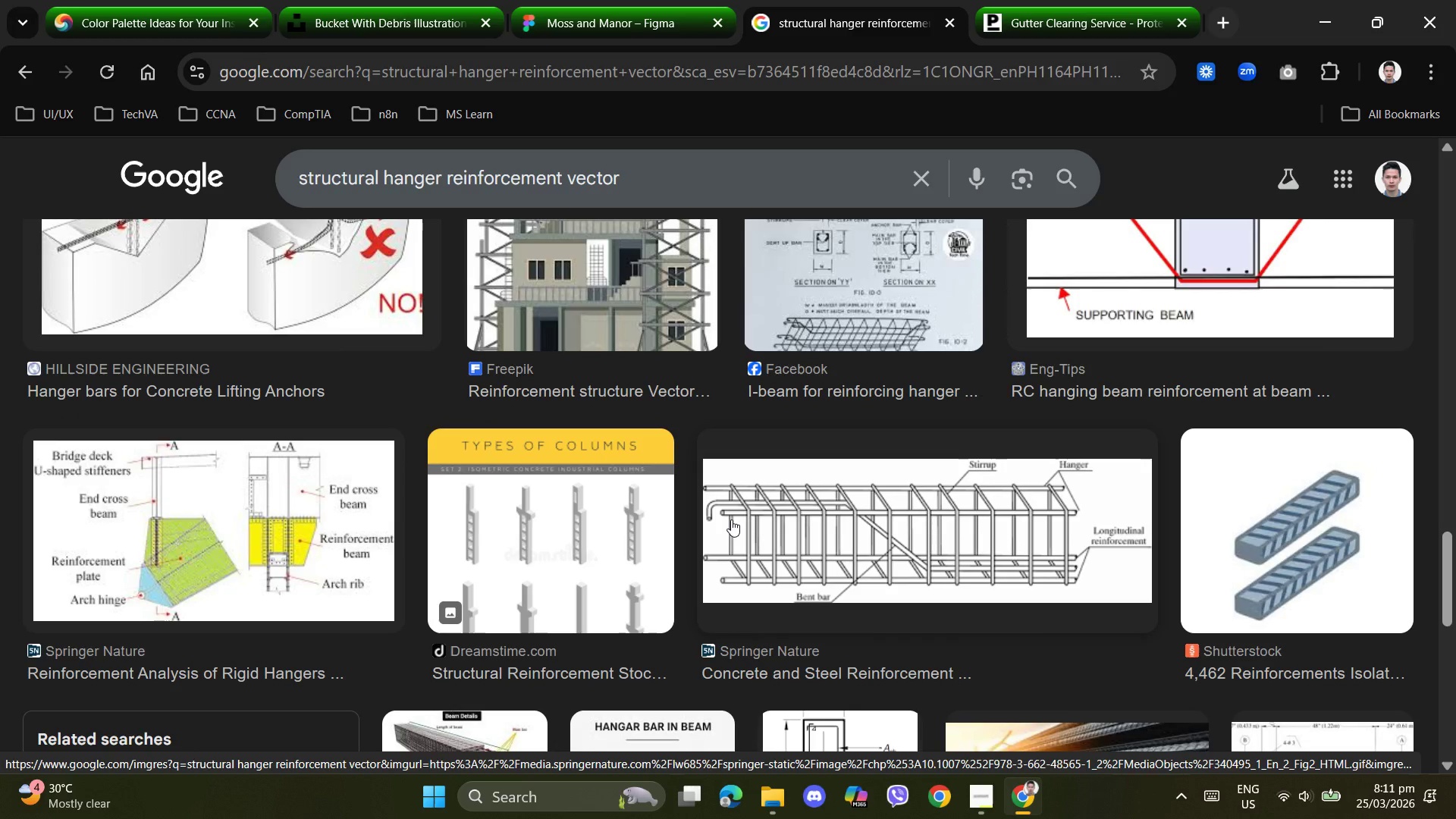 
wait(15.82)
 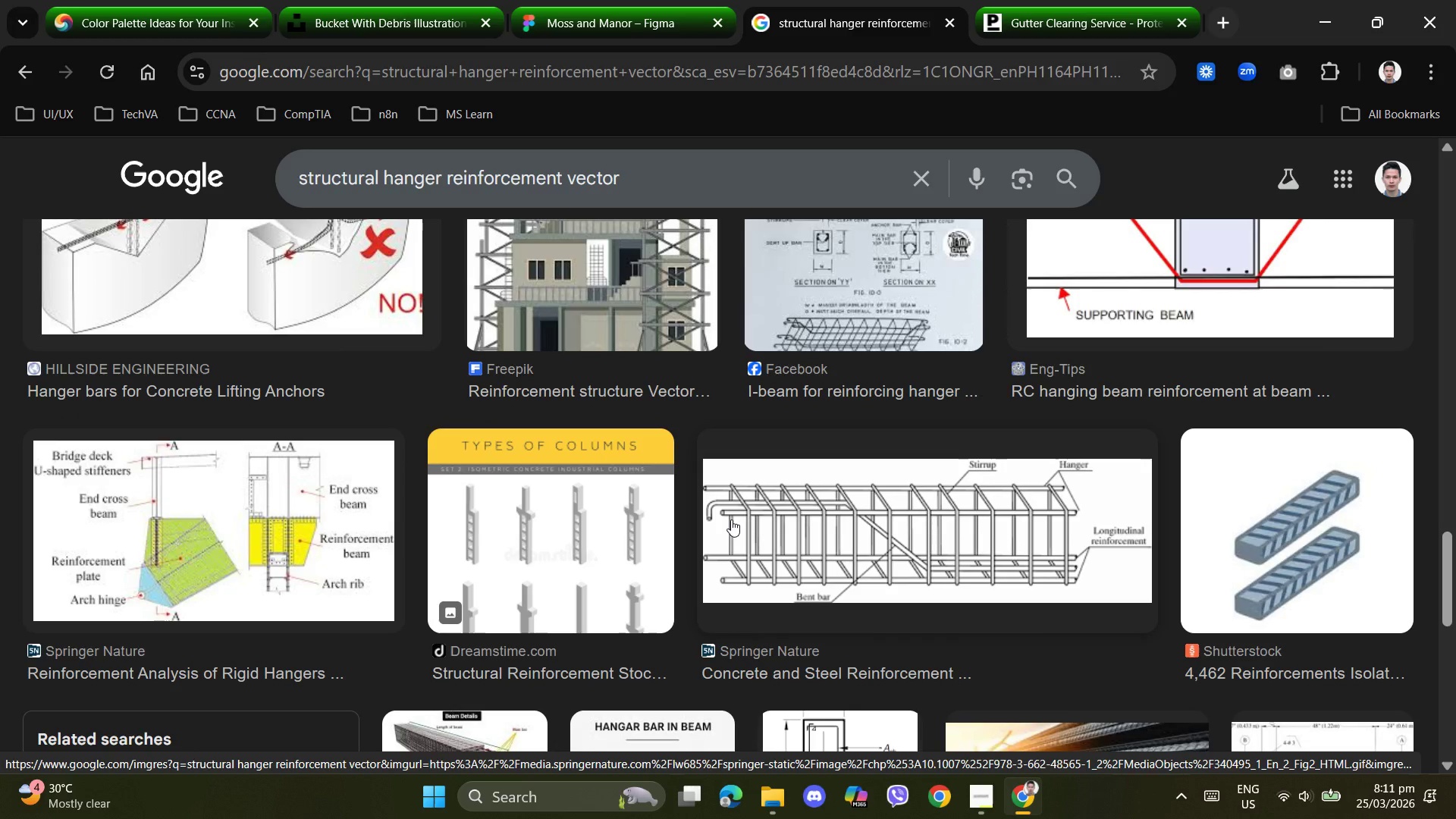 
scroll: coordinate [990, 588], scroll_direction: down, amount: 7.0
 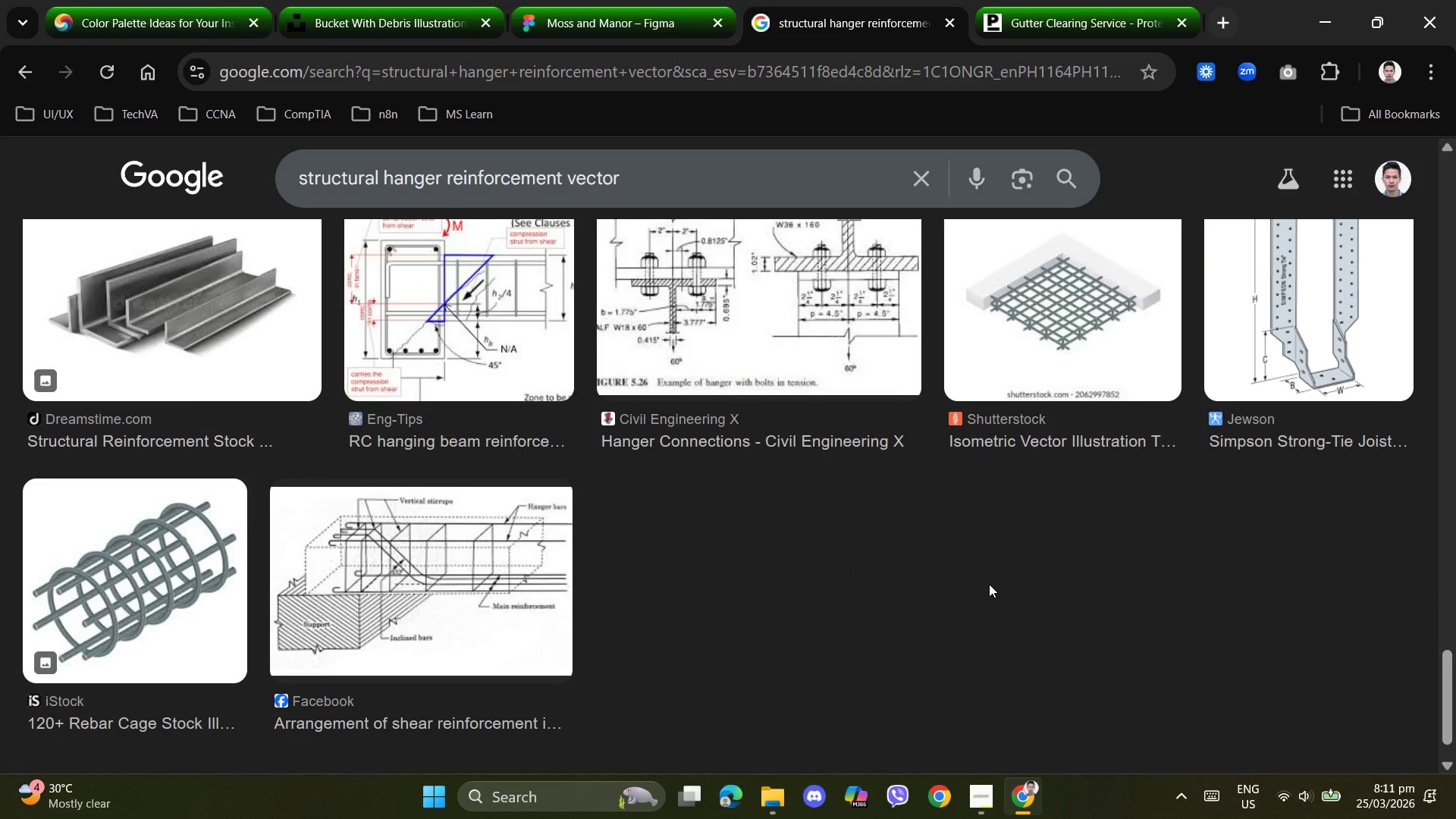 
scroll: coordinate [996, 580], scroll_direction: up, amount: 2.0
 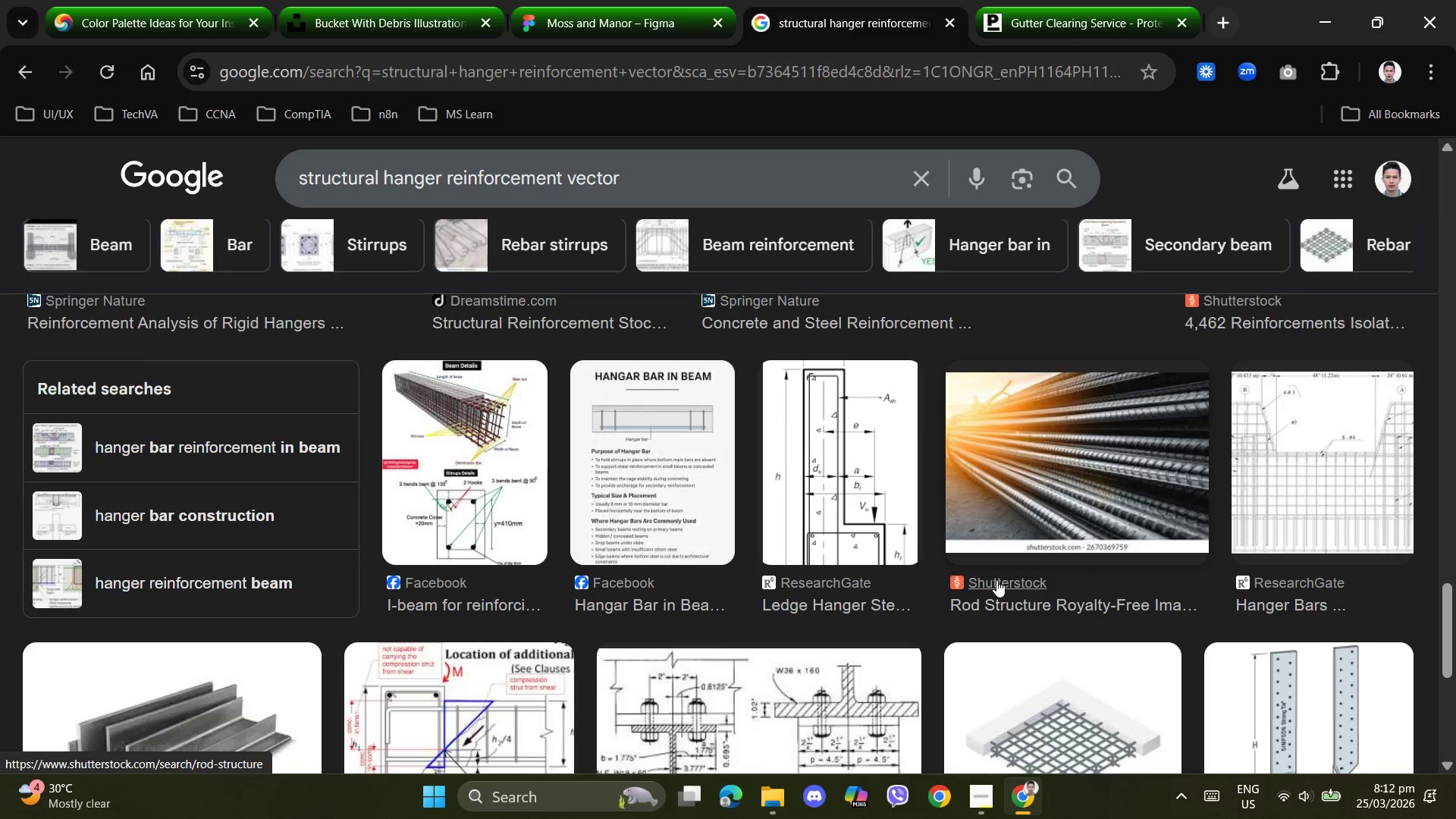 
scroll: coordinate [996, 580], scroll_direction: down, amount: 2.0
 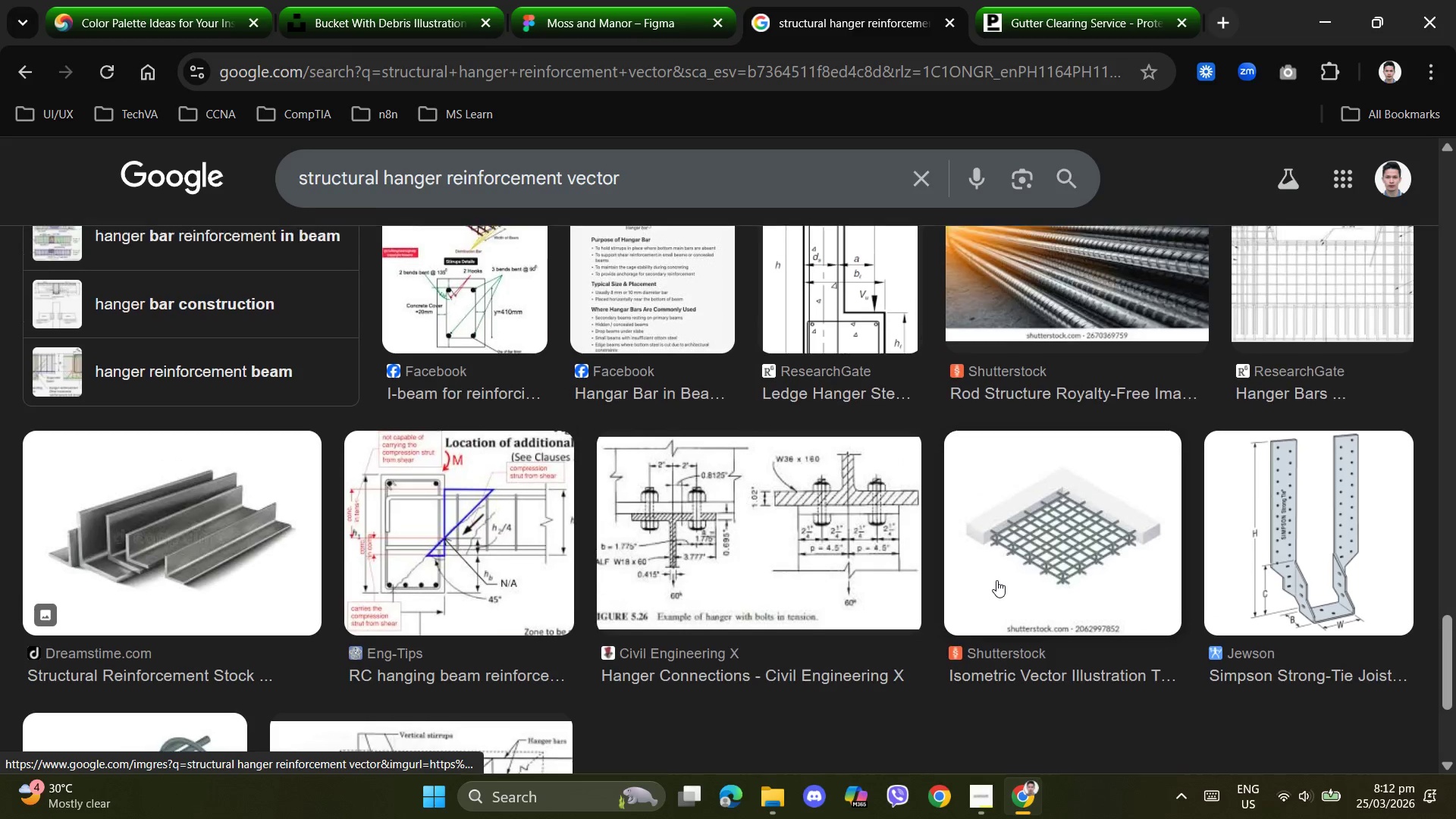 
scroll: coordinate [996, 580], scroll_direction: up, amount: 6.0
 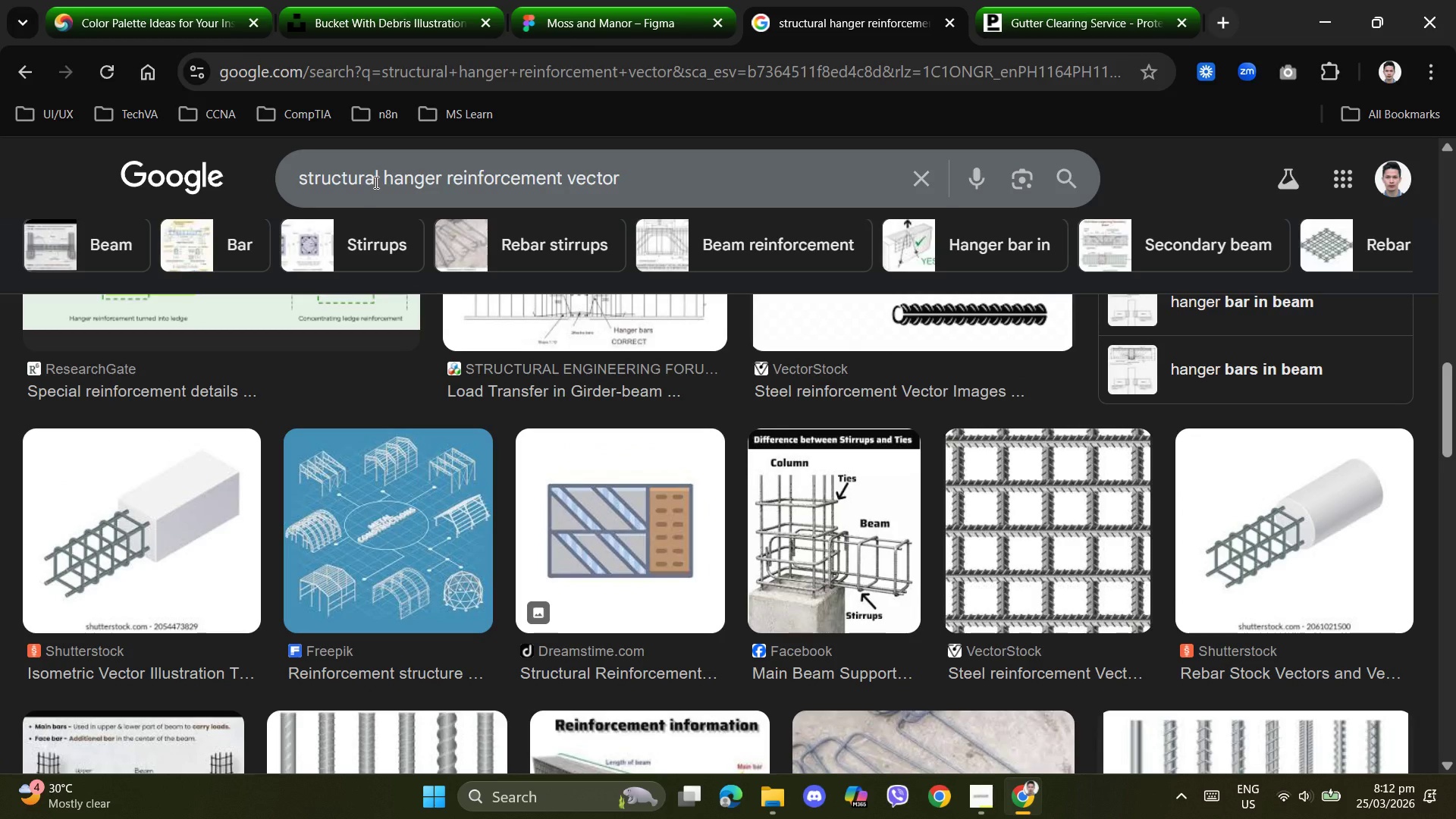 
wait(7.44)
 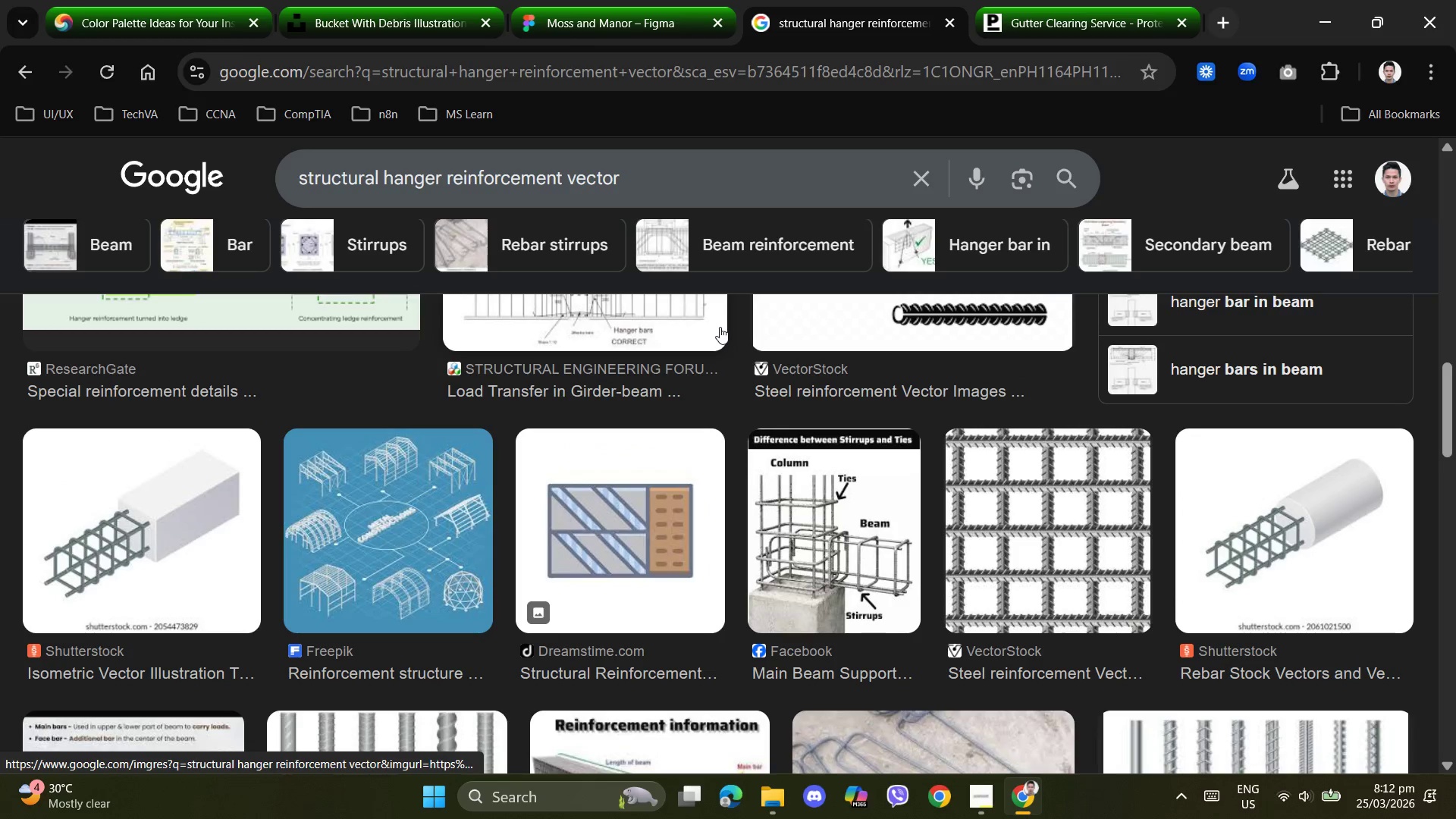 
left_click_drag(start_coordinate=[742, 168], to_coordinate=[191, 137])
 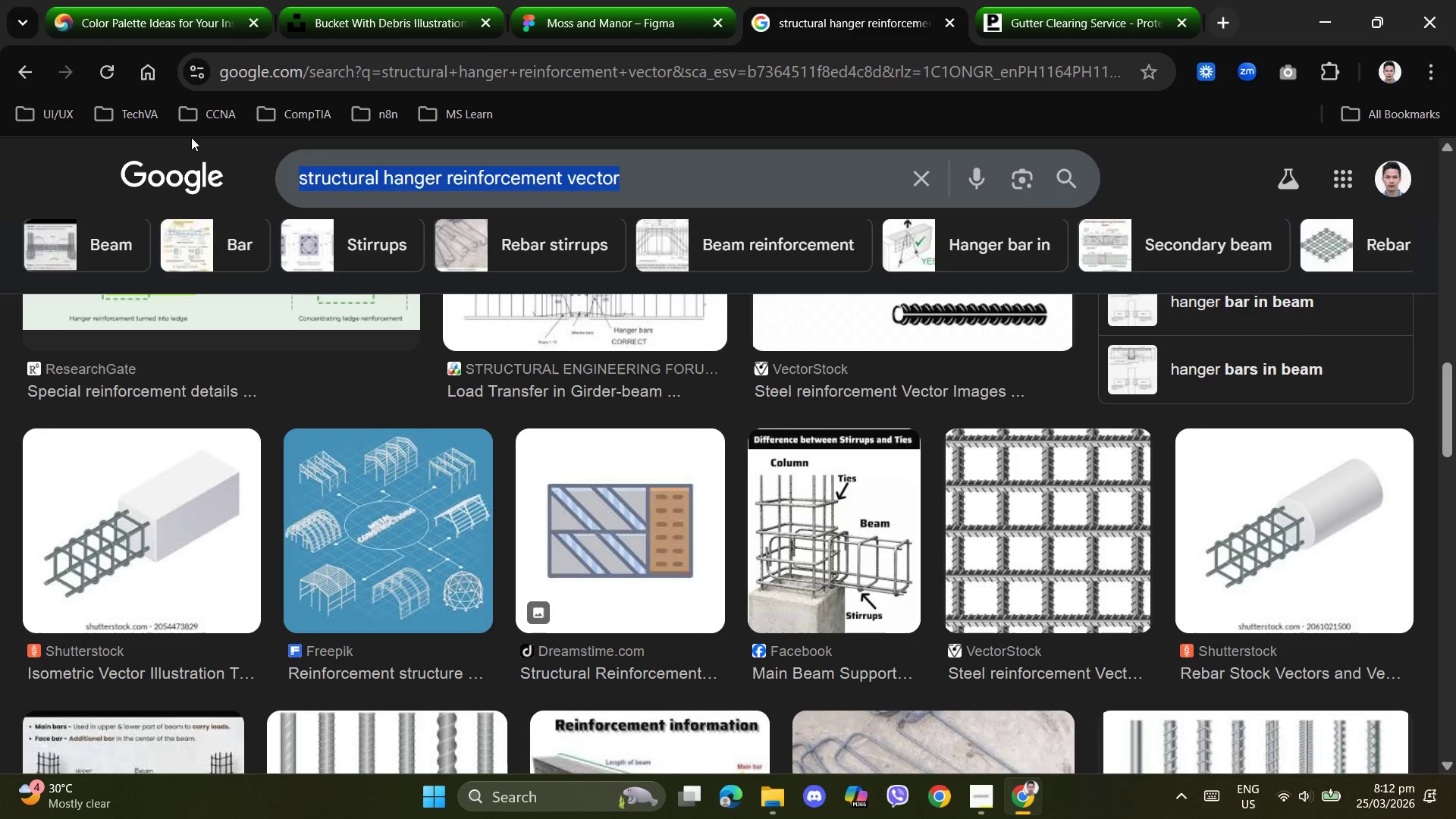 
type(drill/scrw)
key(Backspace)
type(ew vector image)
 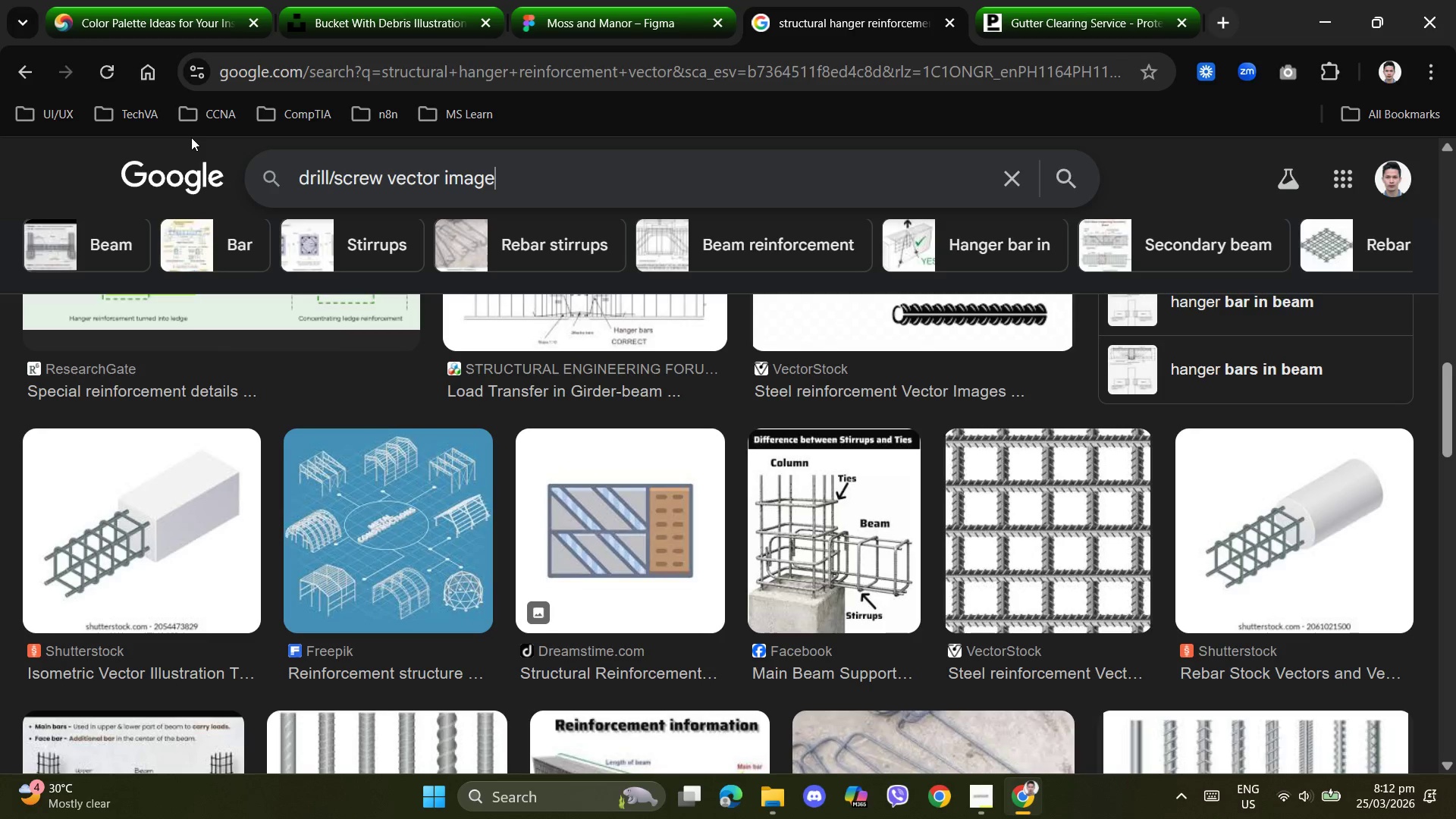 
key(Enter)
 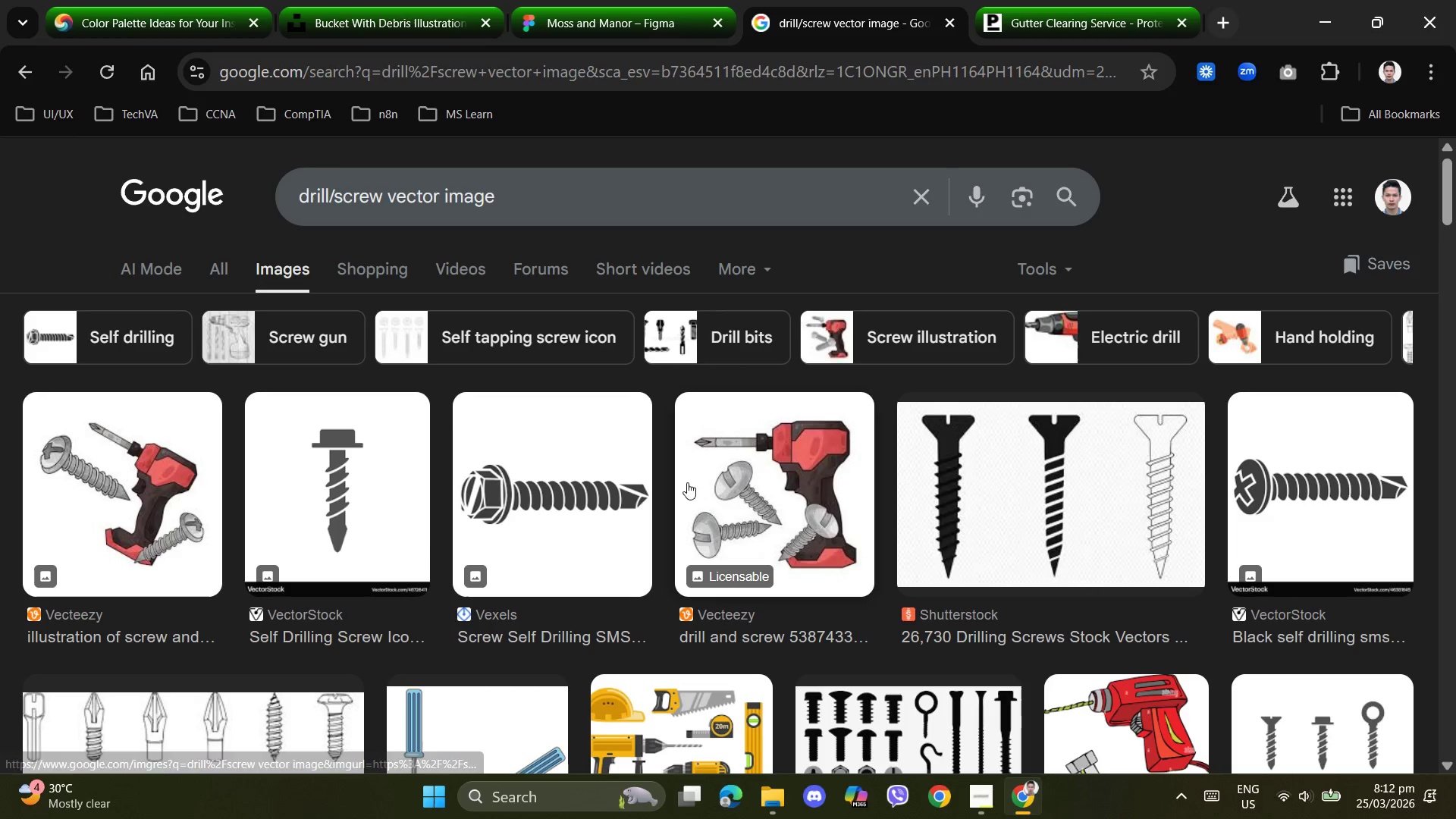 
scroll: coordinate [736, 507], scroll_direction: down, amount: 12.0
 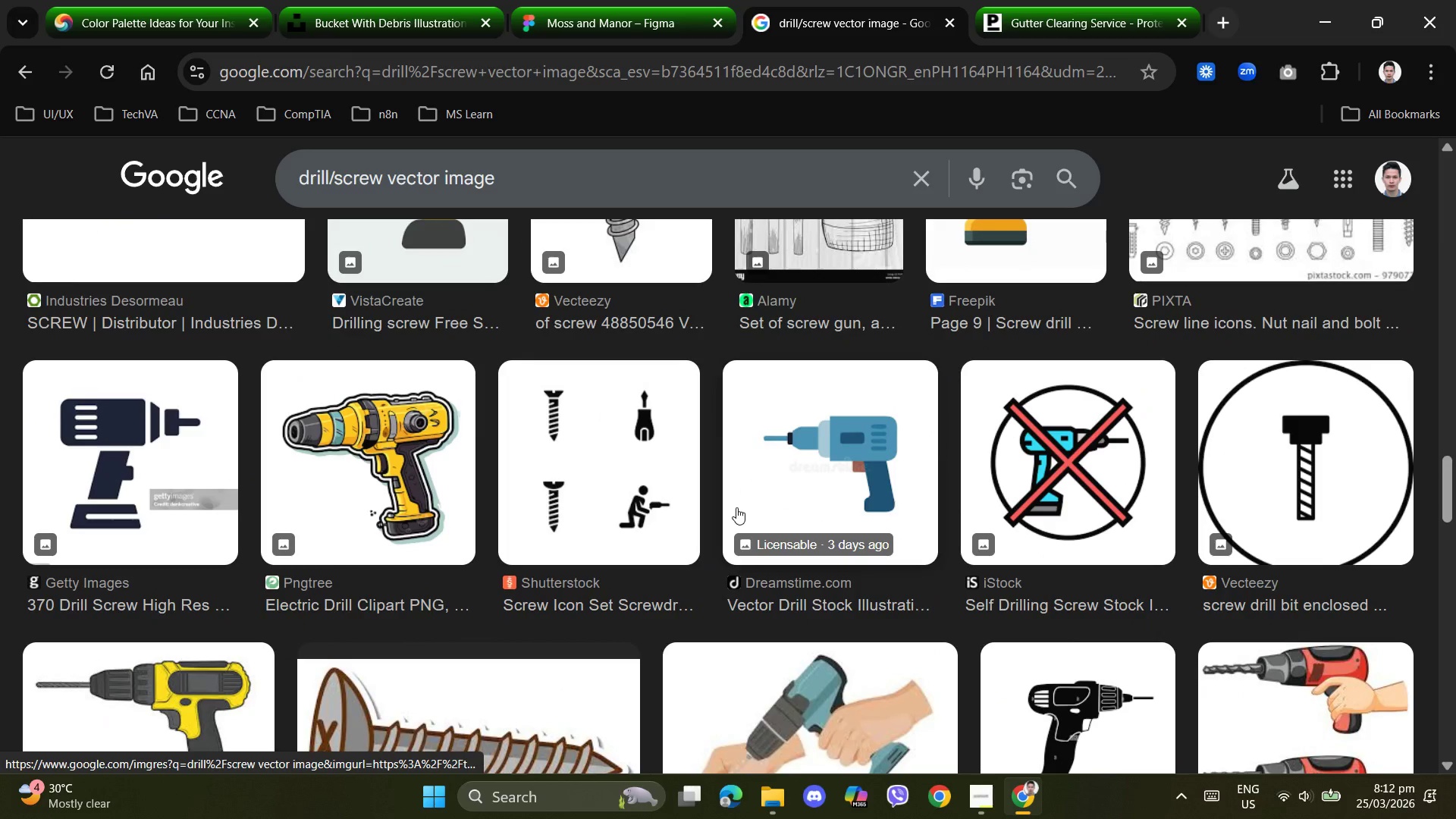 
scroll: coordinate [736, 507], scroll_direction: down, amount: 7.0
 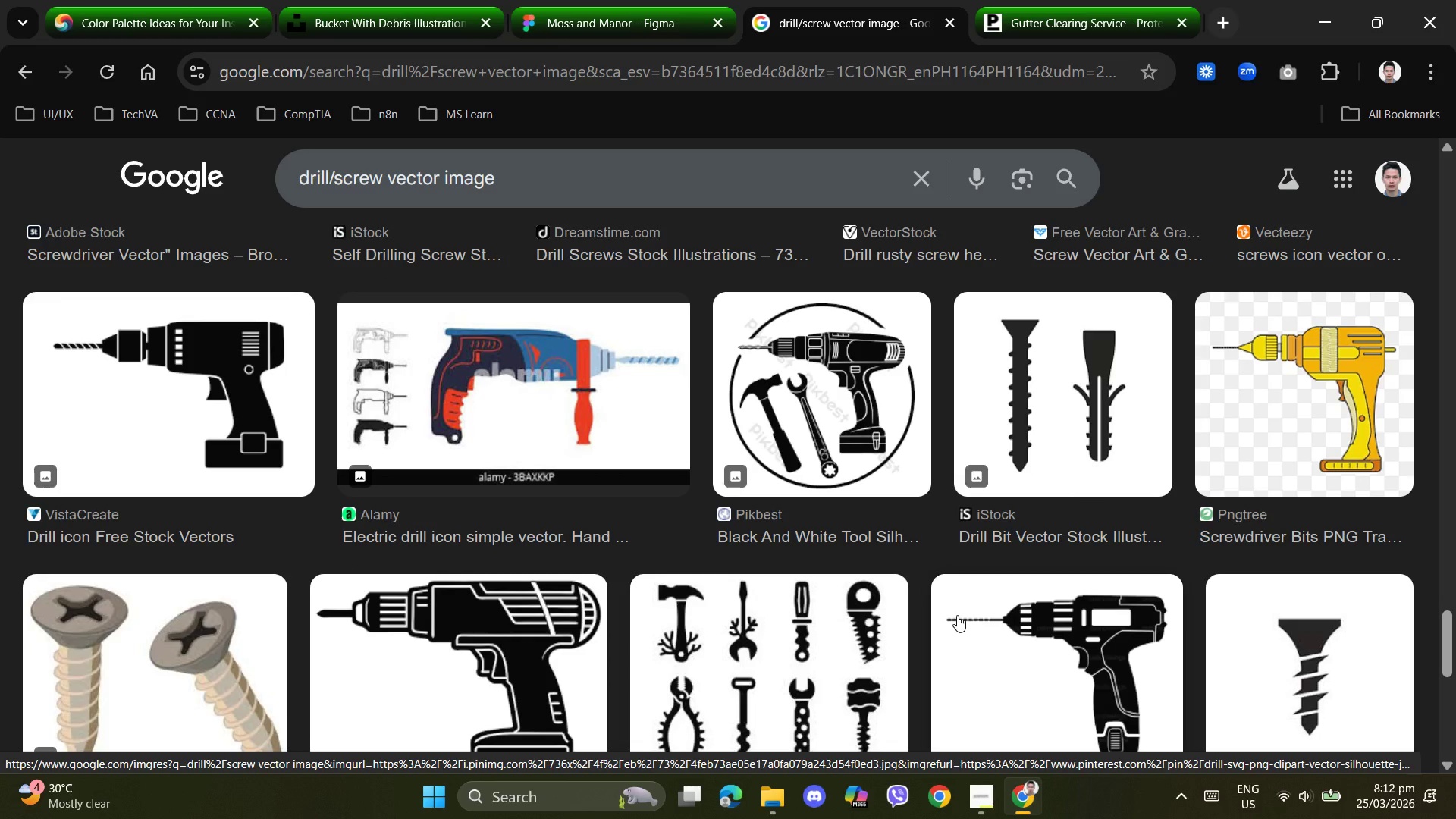 
left_click([858, 421])
 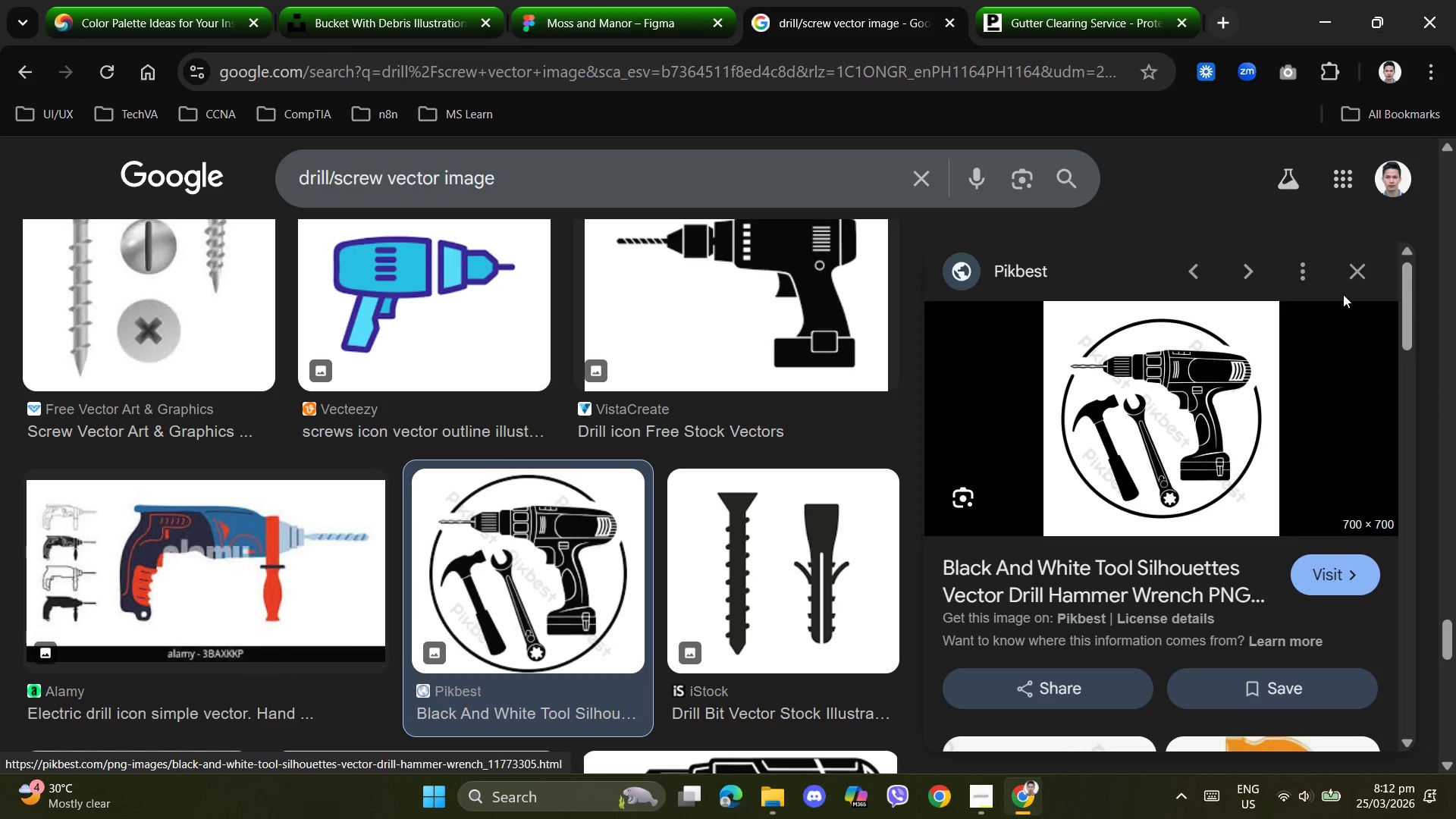 
scroll: coordinate [1197, 580], scroll_direction: down, amount: 7.0
 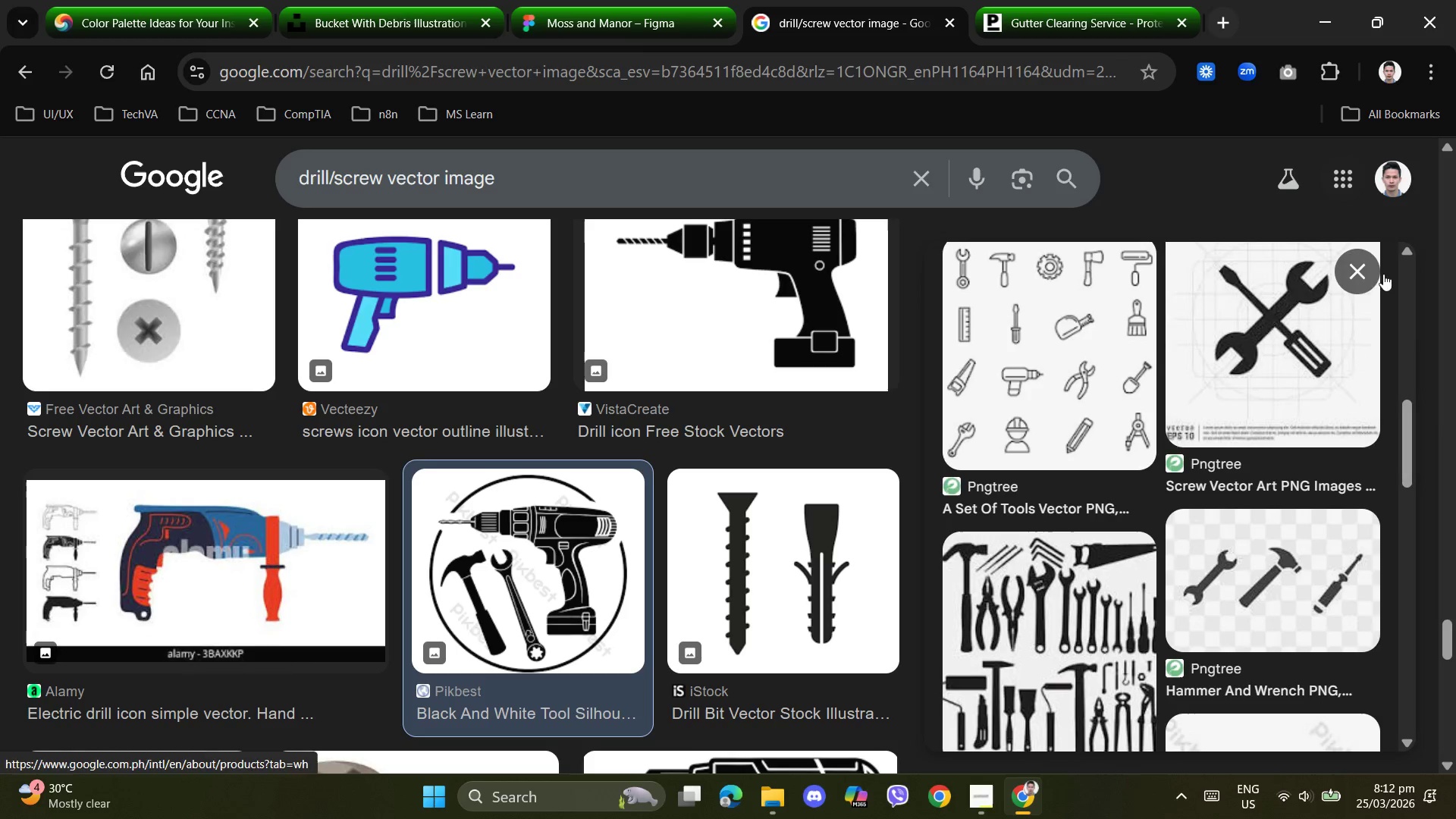 
left_click([1360, 261])
 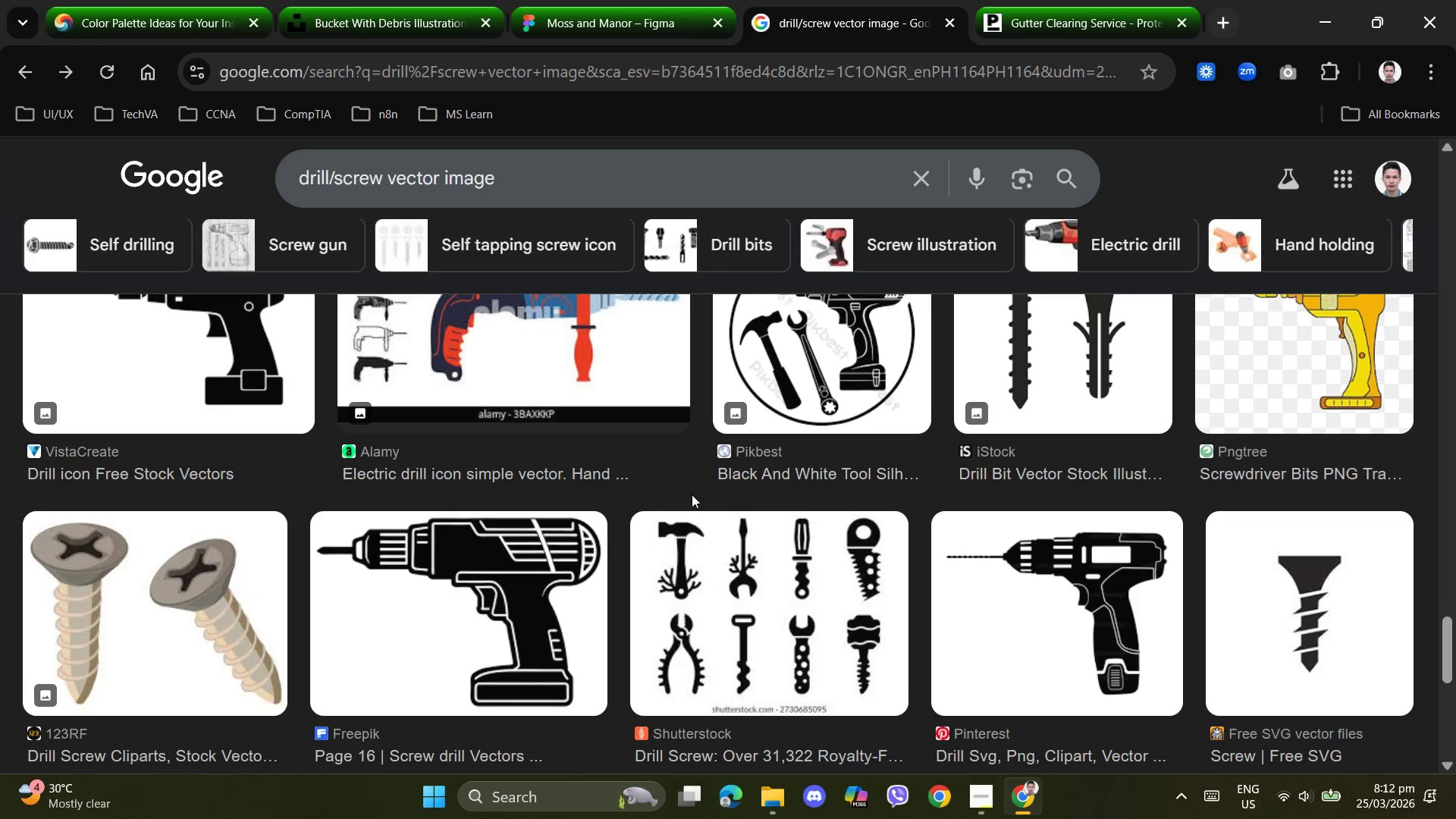 
scroll: coordinate [696, 498], scroll_direction: down, amount: 11.0
 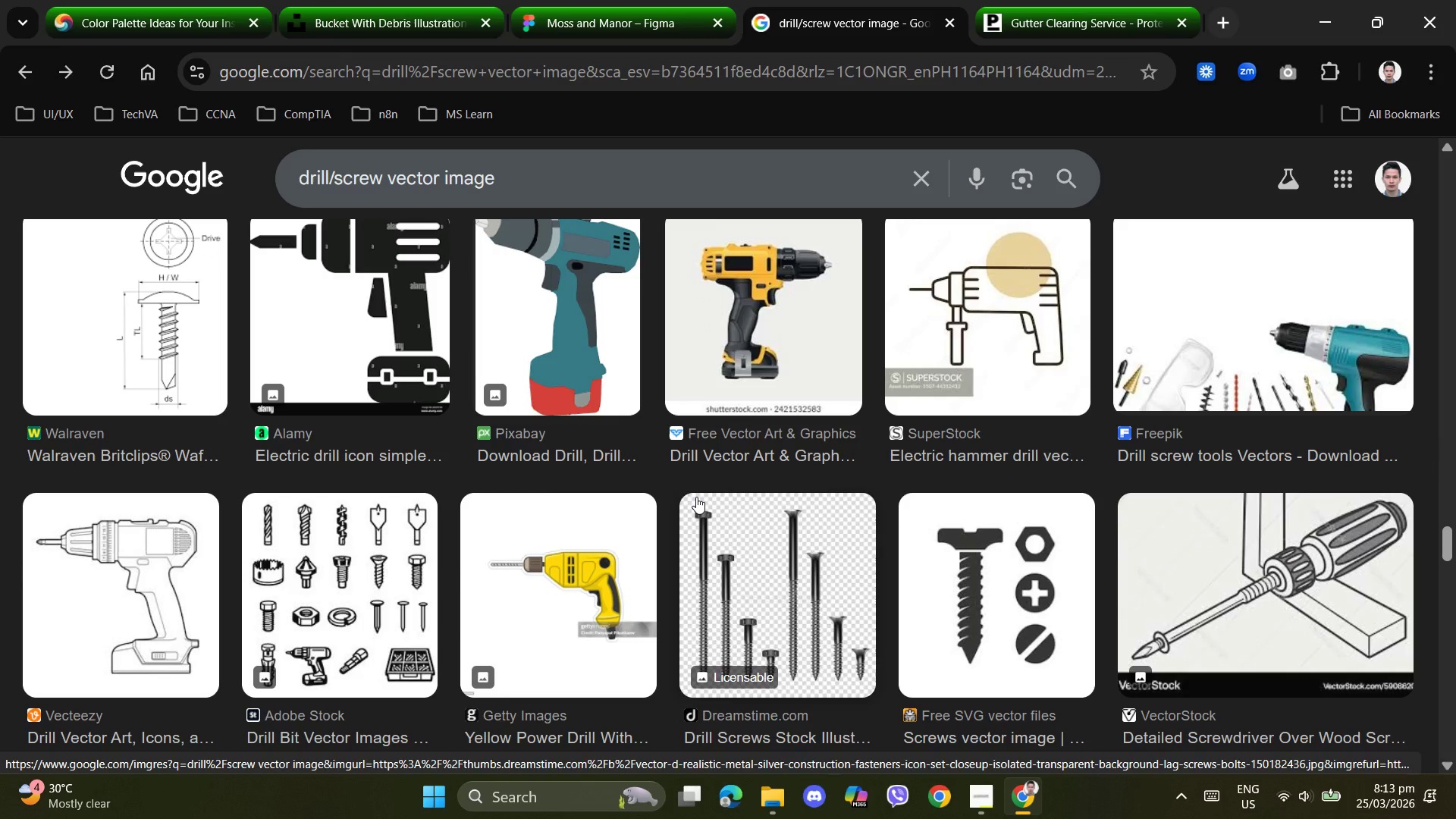 
scroll: coordinate [768, 524], scroll_direction: up, amount: 40.0
 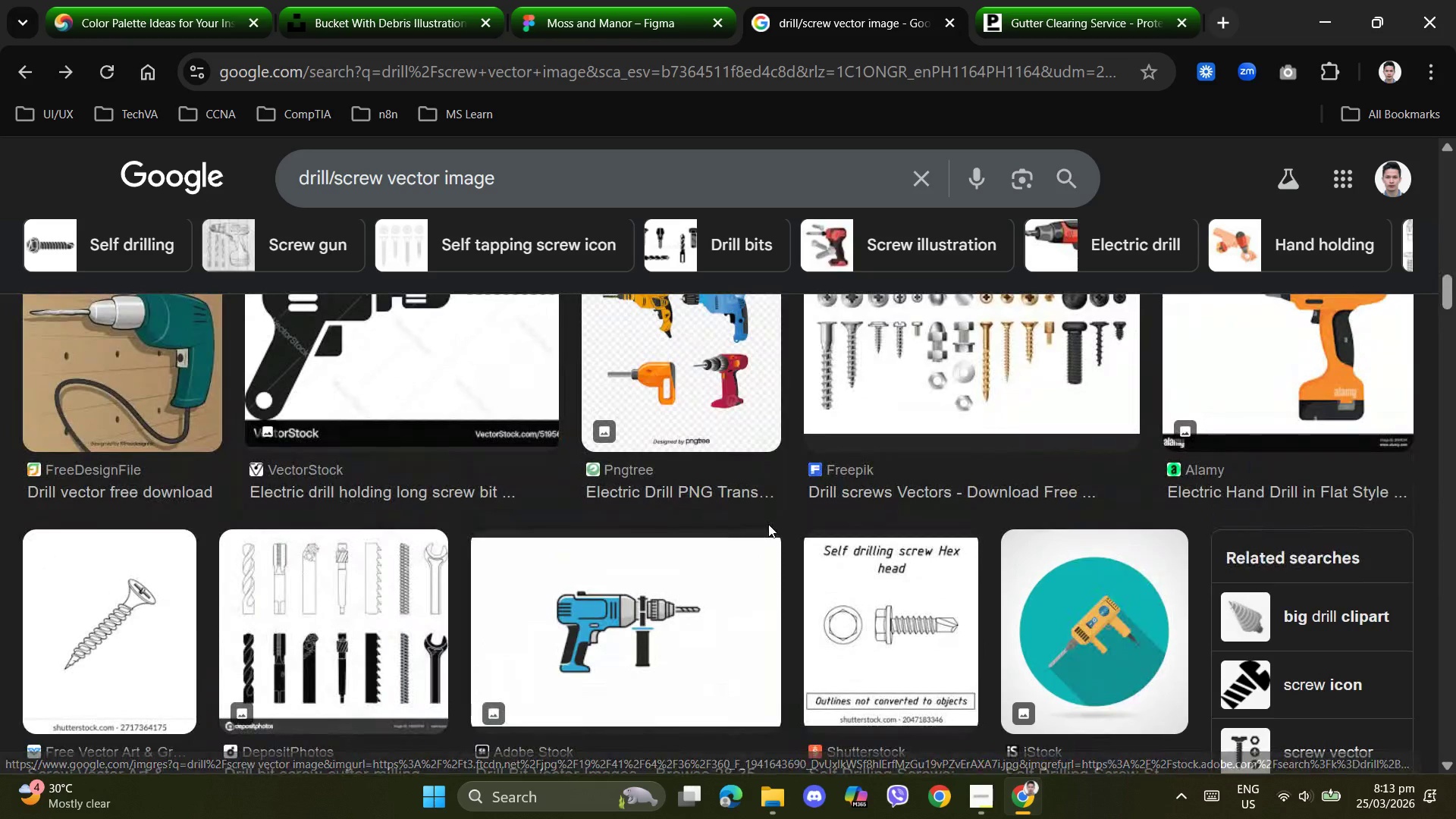 
scroll: coordinate [768, 524], scroll_direction: none, amount: 0.0
 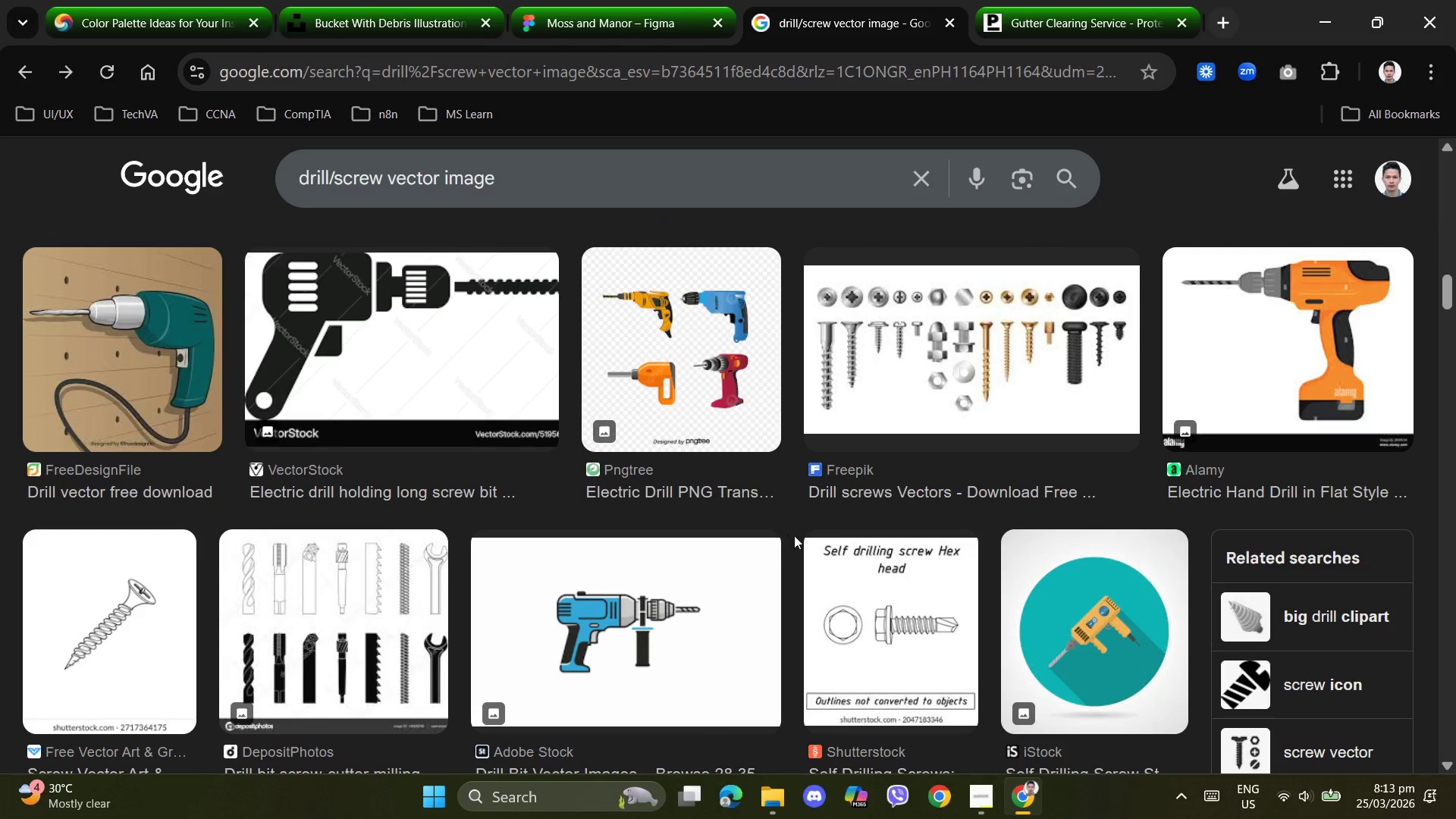 
scroll: coordinate [801, 538], scroll_direction: up, amount: 3.0
 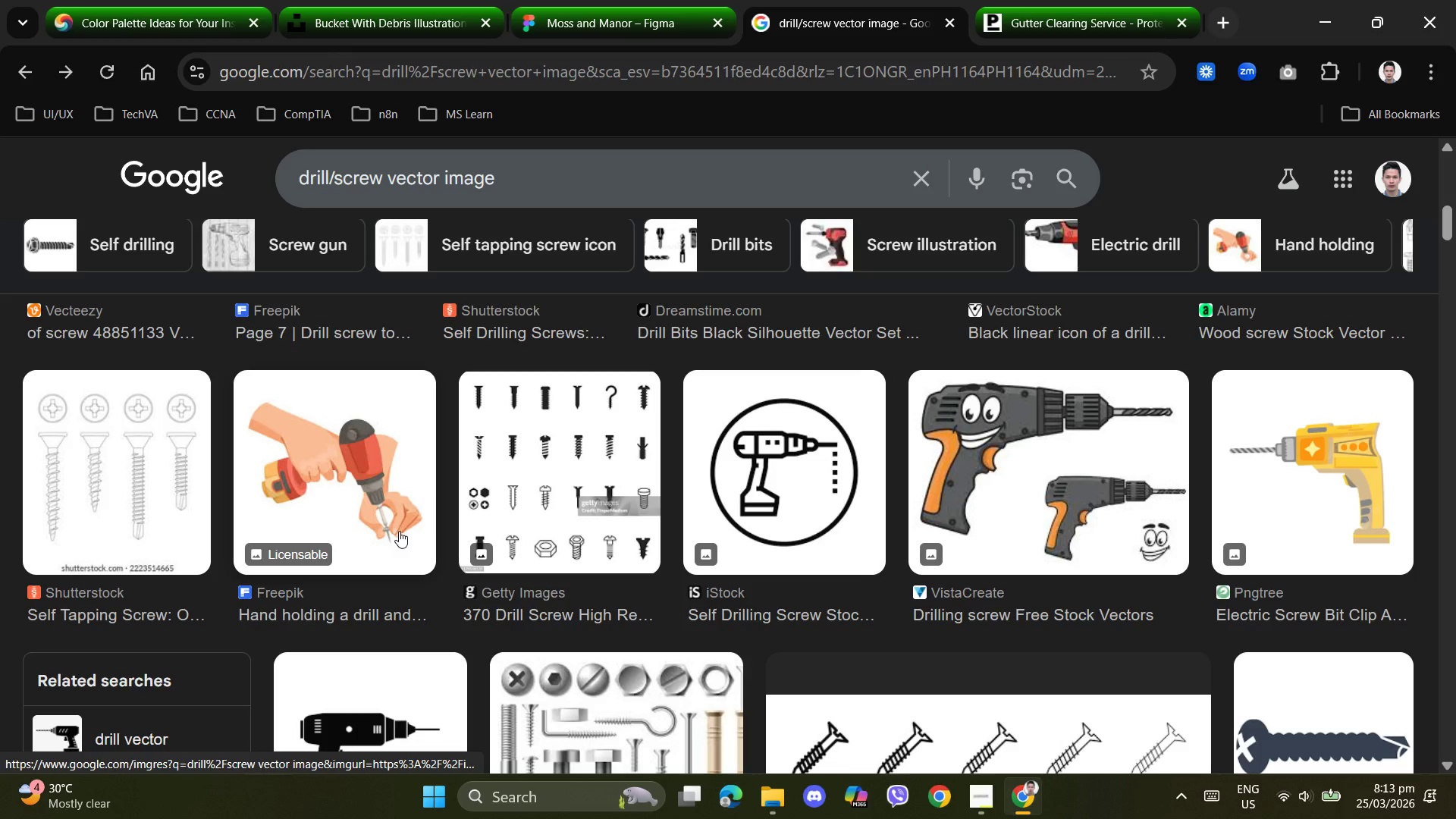 
wait(6.75)
 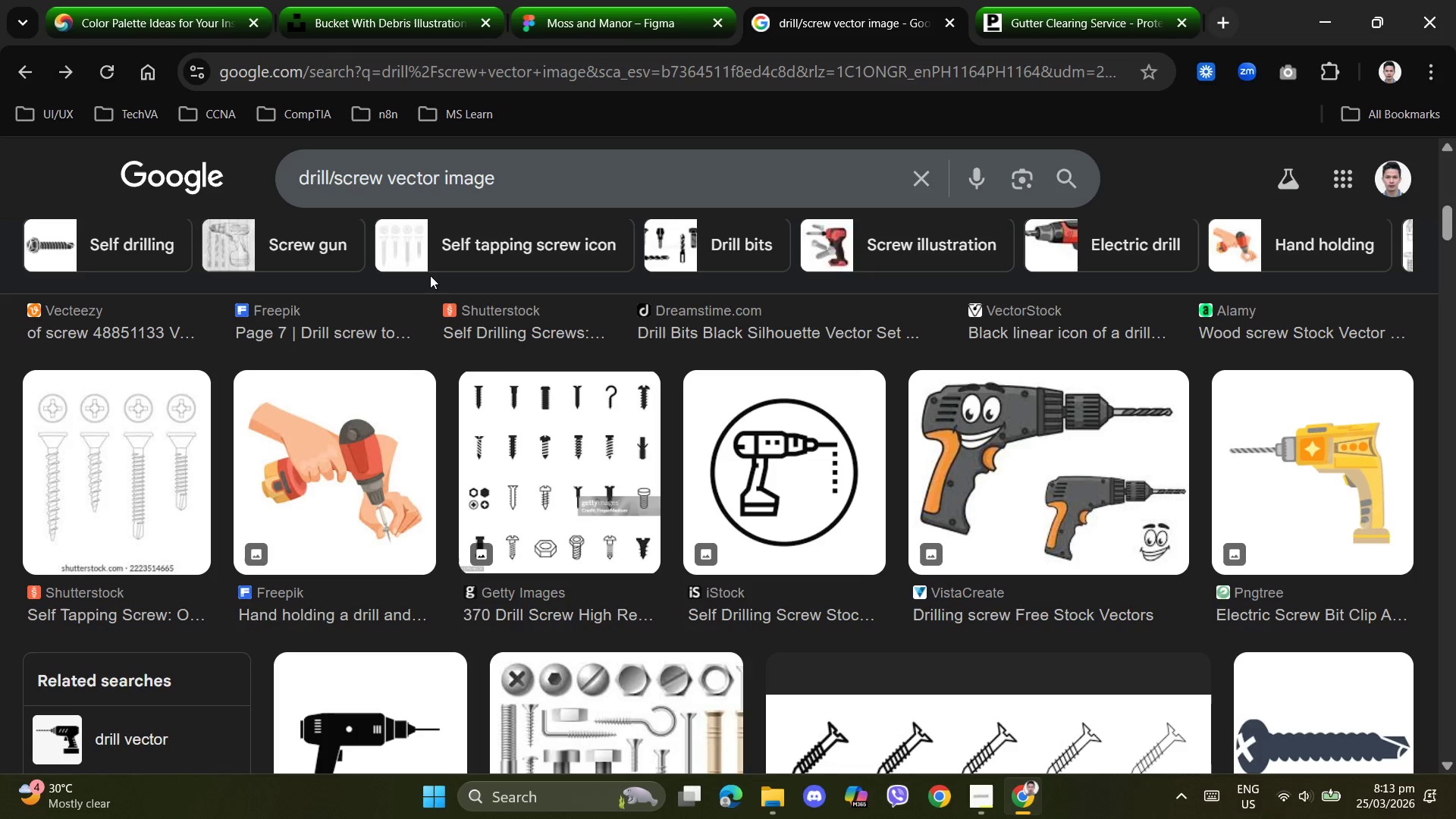 
mouse_move([361, 444])
 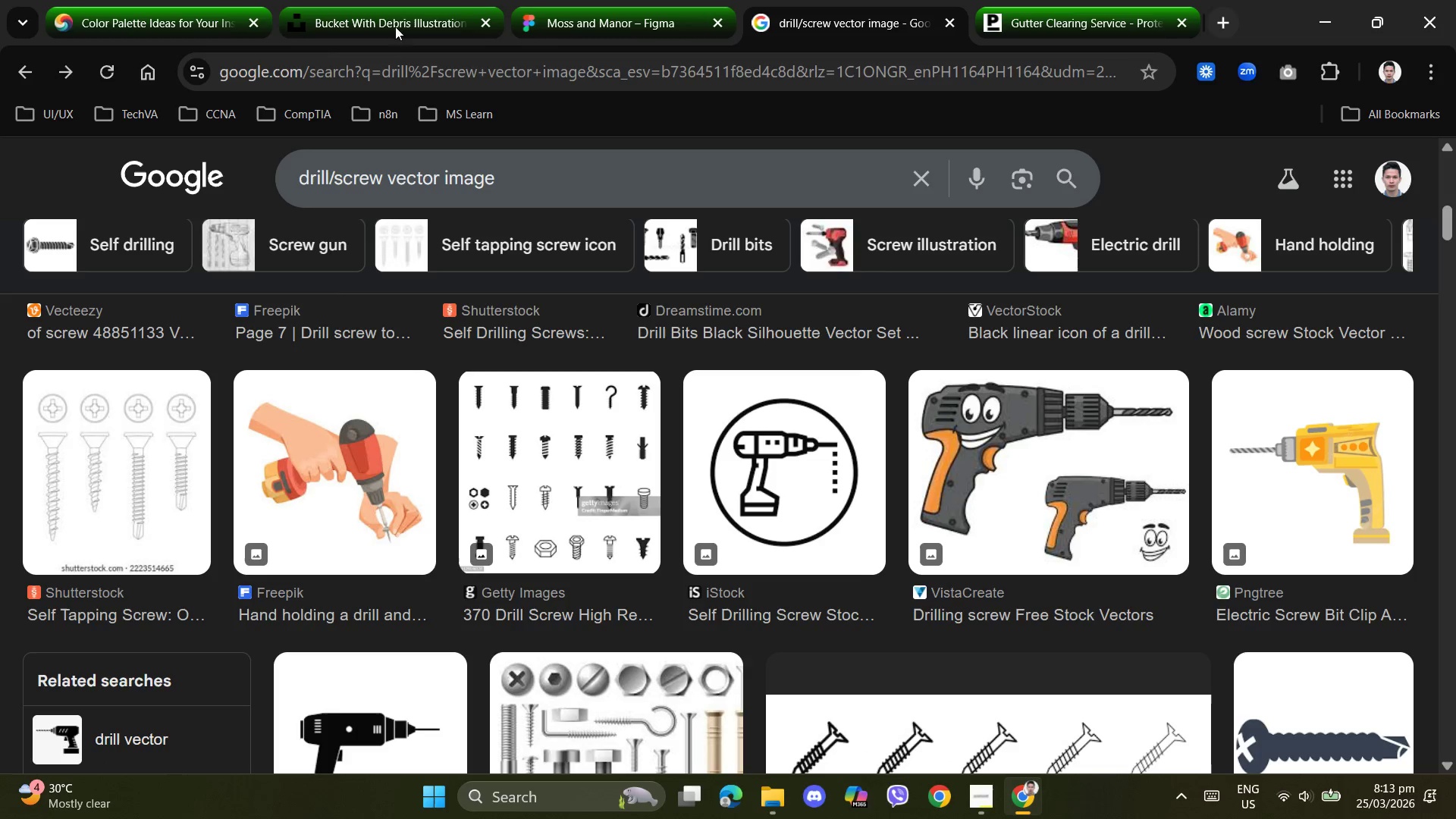 
left_click([381, 19])
 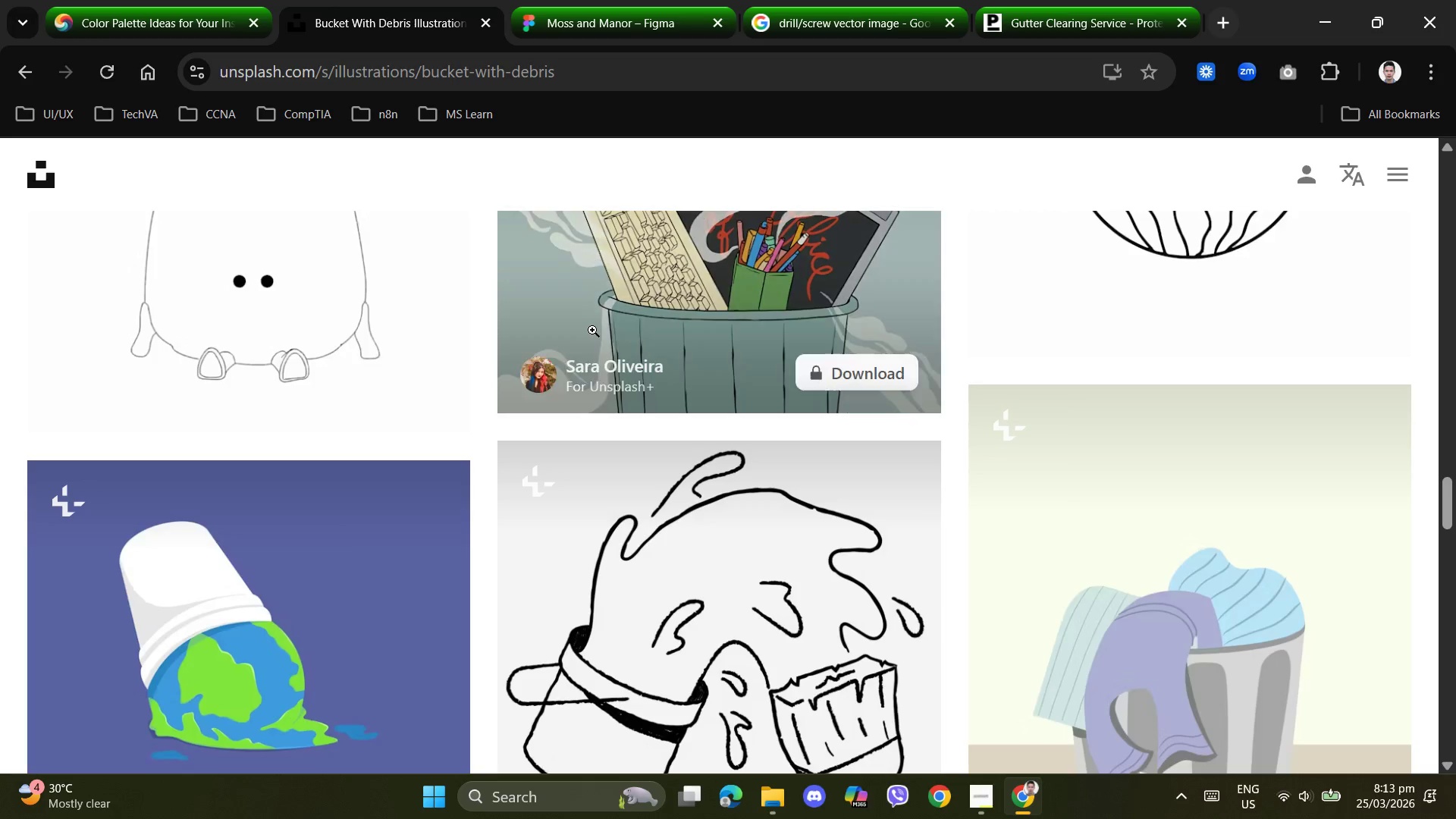 
scroll: coordinate [592, 330], scroll_direction: up, amount: 42.0
 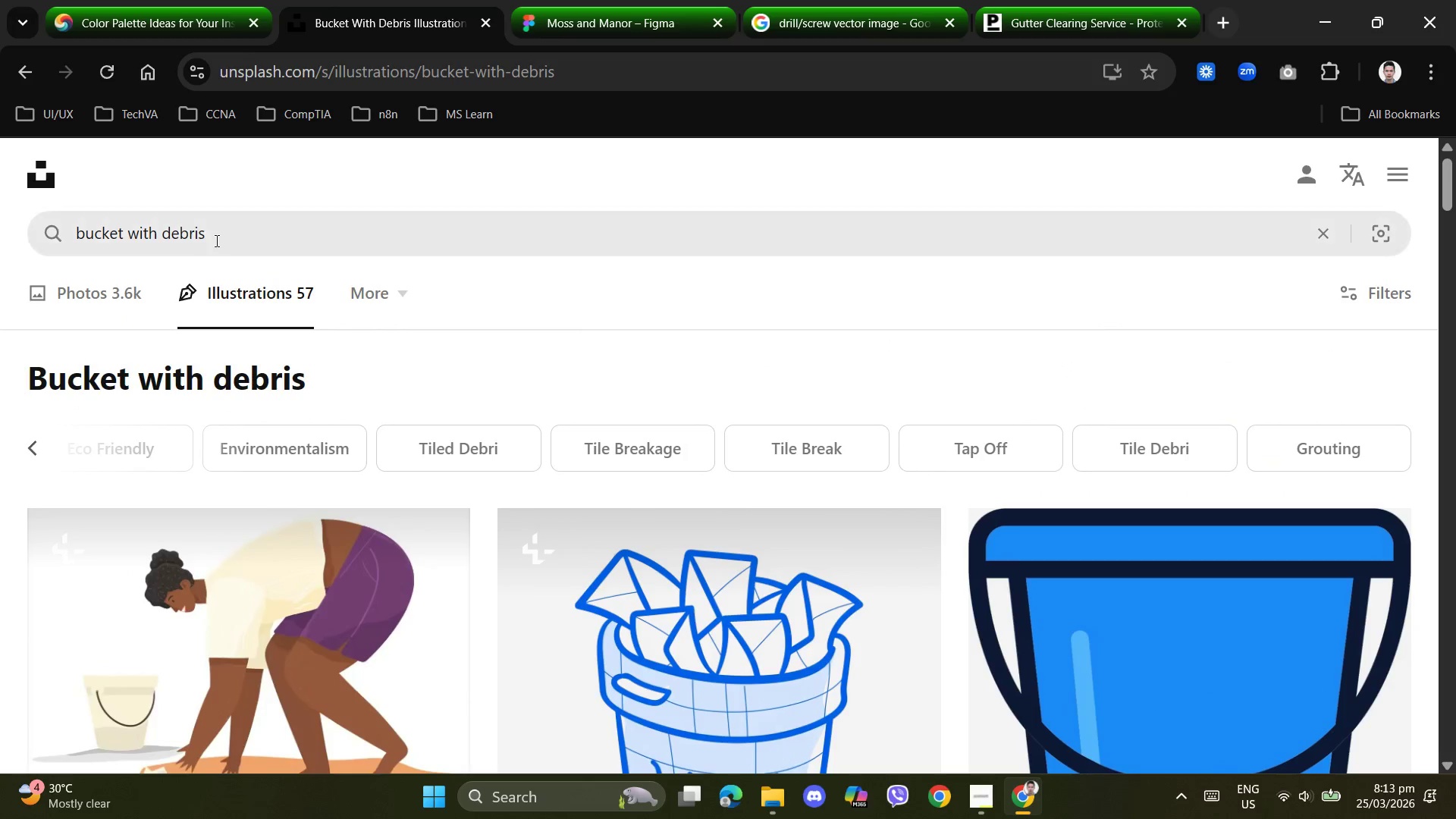 
left_click_drag(start_coordinate=[287, 238], to_coordinate=[0, 229])
 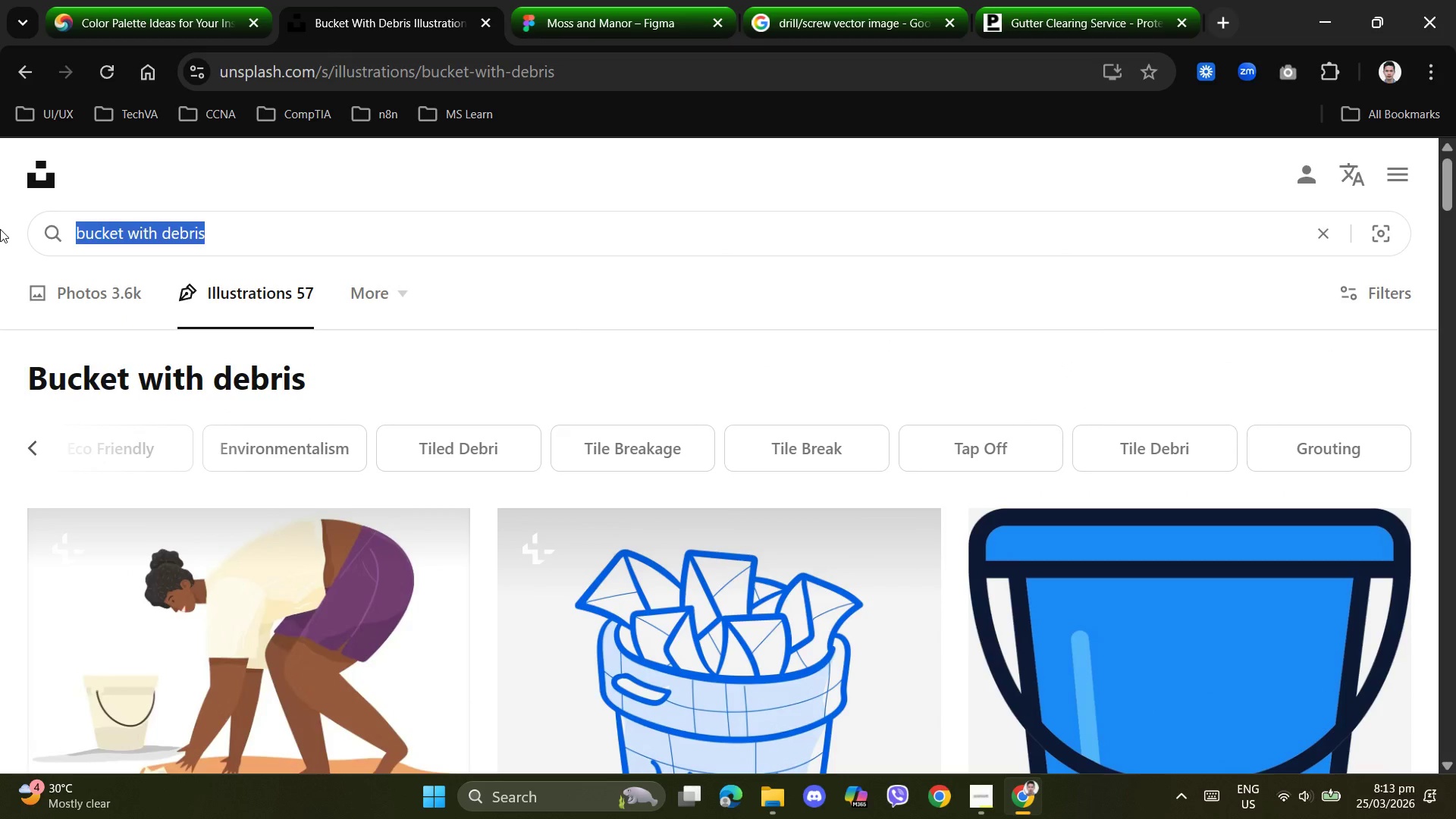 
type(screw a)
key(Backspace)
key(Backspace)
type( an )
key(Backspace)
type([Insert]d drill)
 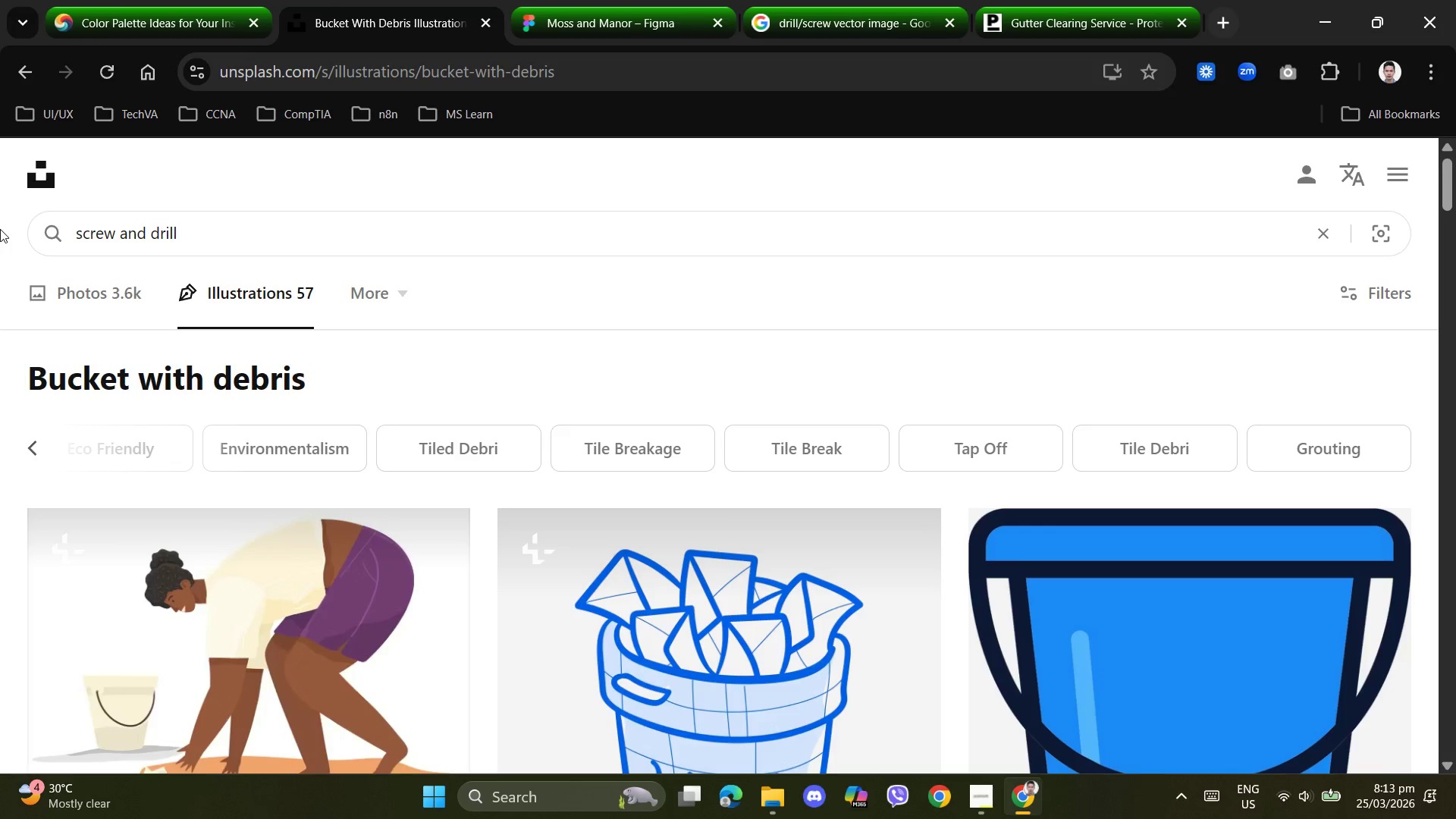 
key(Enter)
 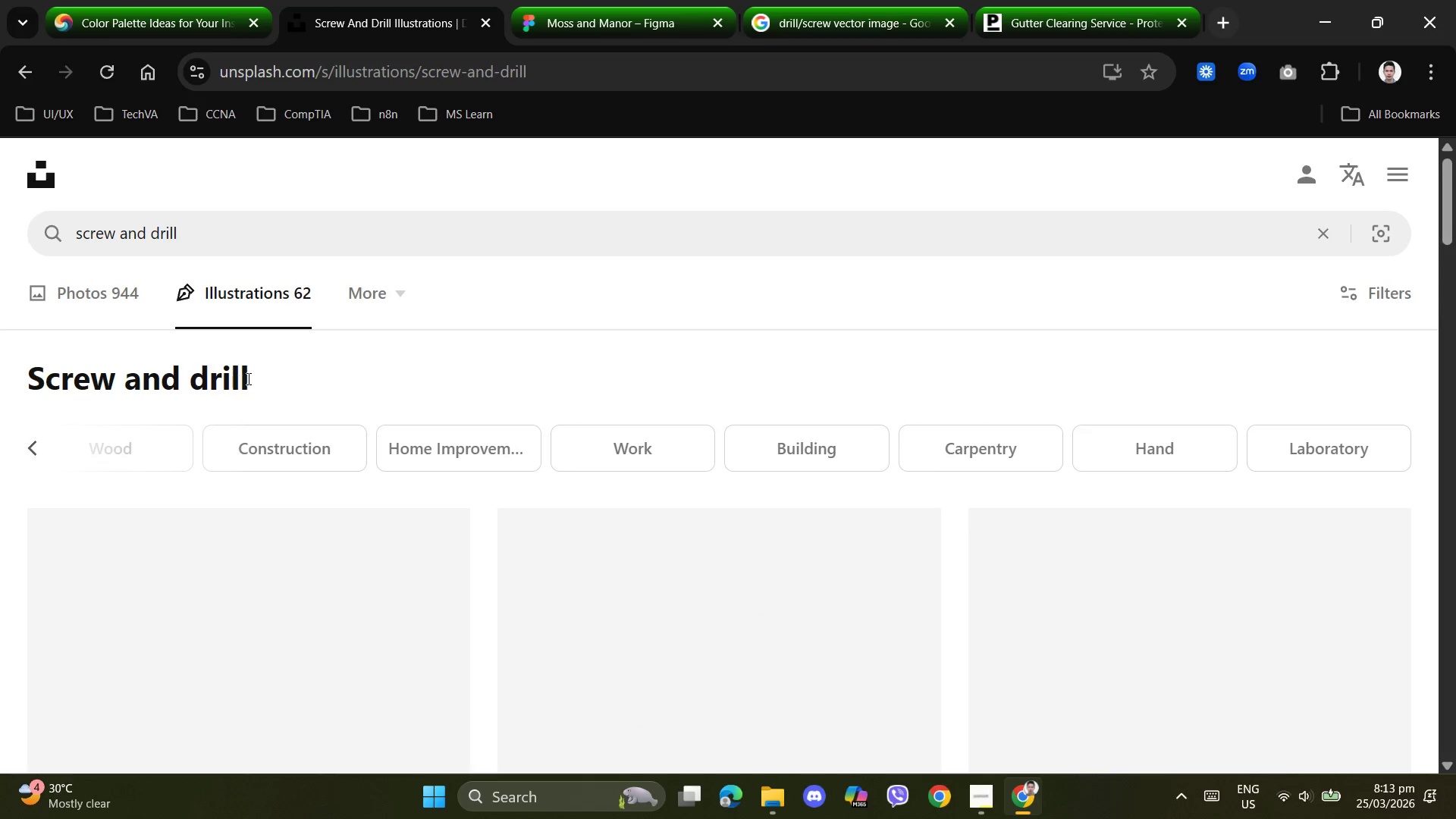 
scroll: coordinate [427, 394], scroll_direction: down, amount: 6.0
 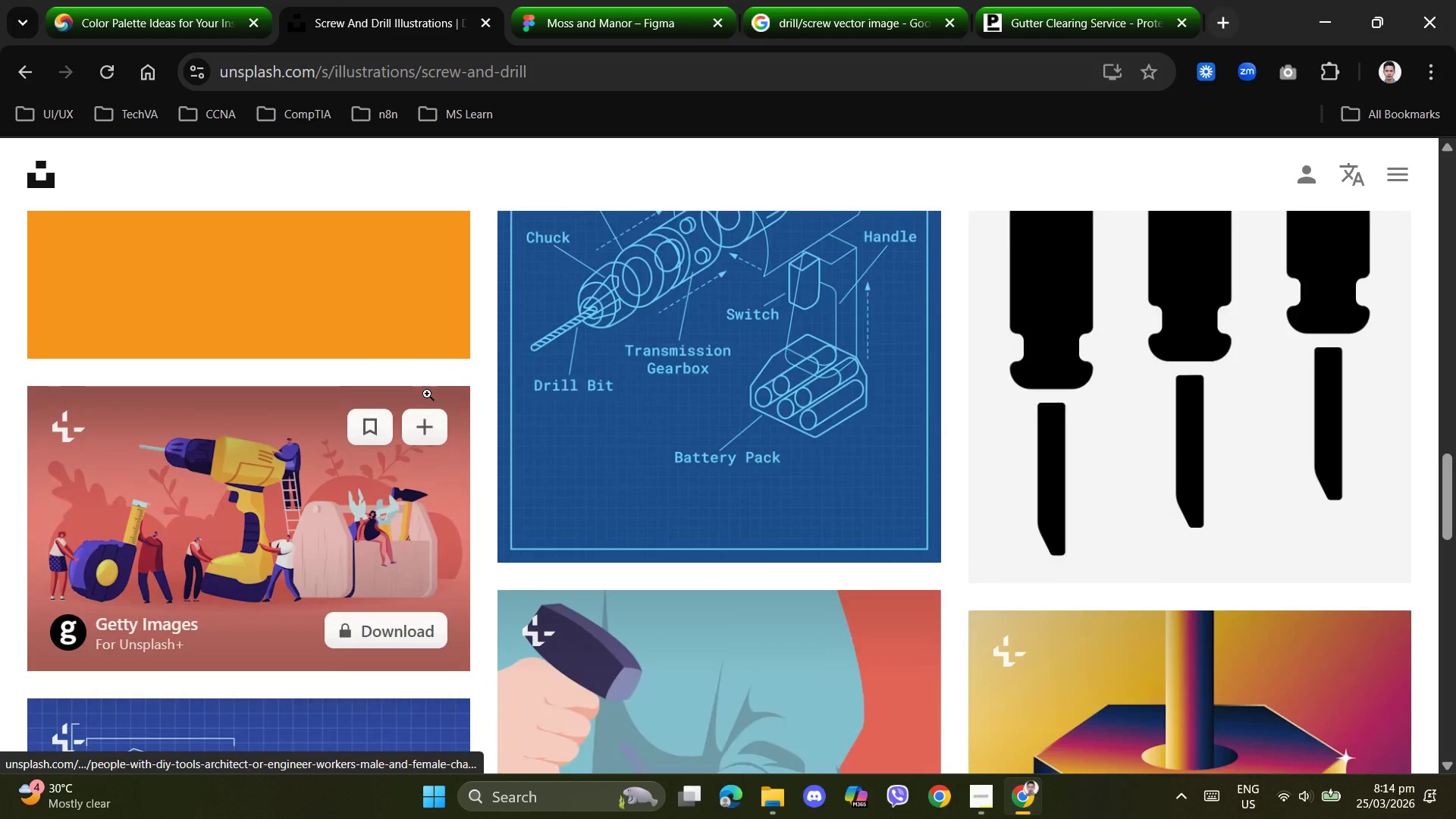 
scroll: coordinate [312, 237], scroll_direction: up, amount: 23.0
 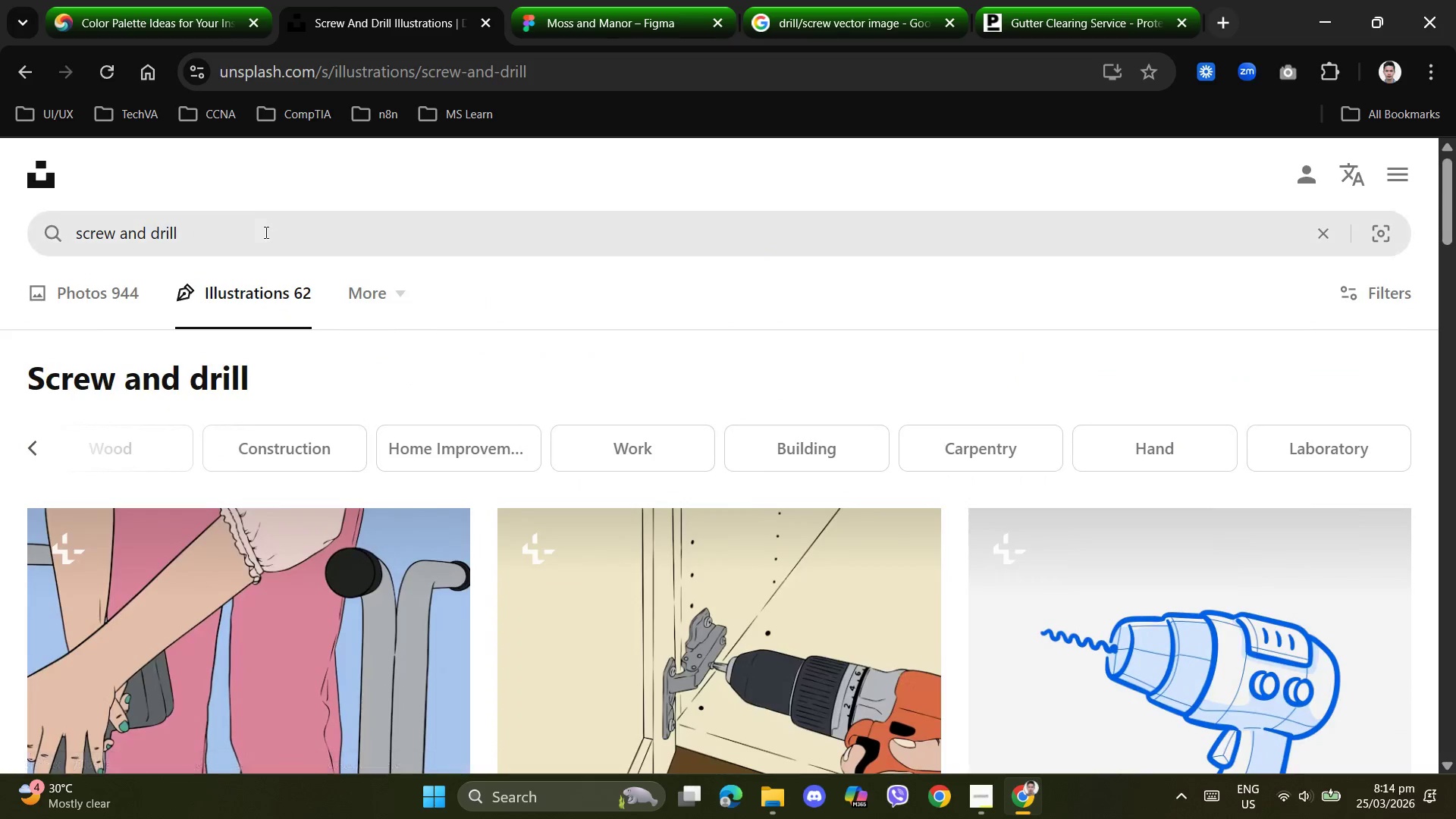 
left_click_drag(start_coordinate=[265, 232], to_coordinate=[0, 224])
 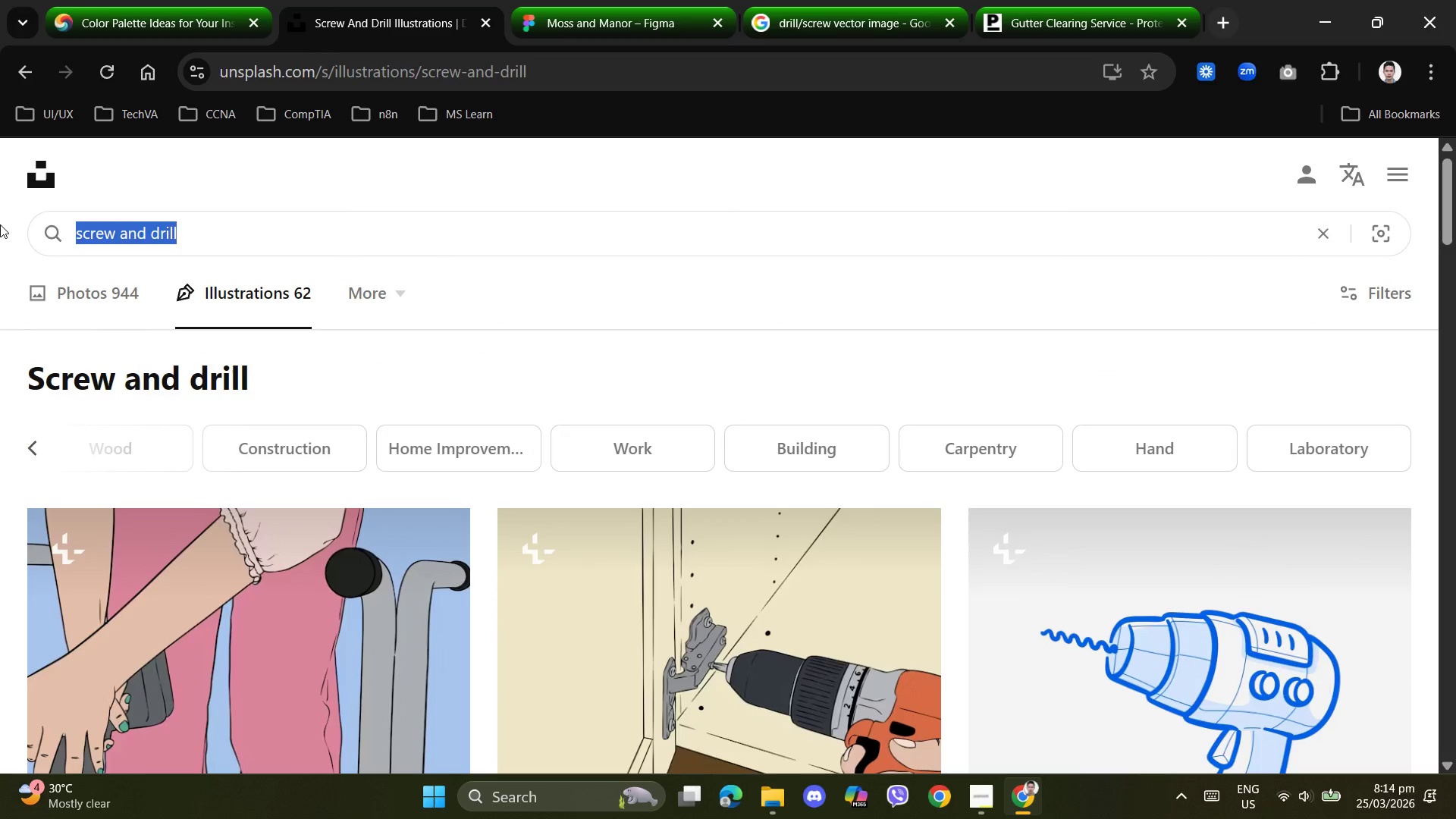 
type(structural reinforcement)
 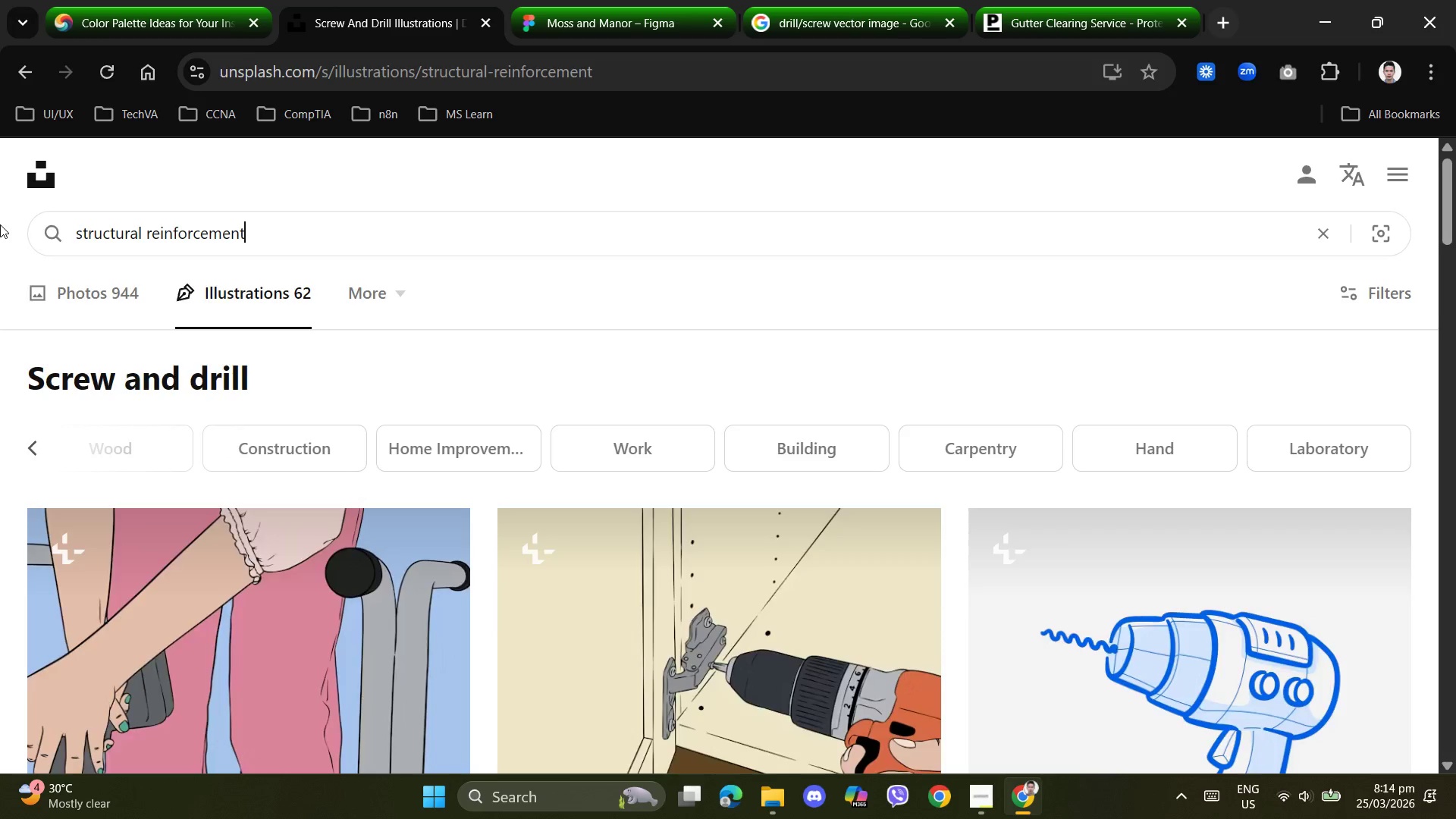 
key(Enter)
 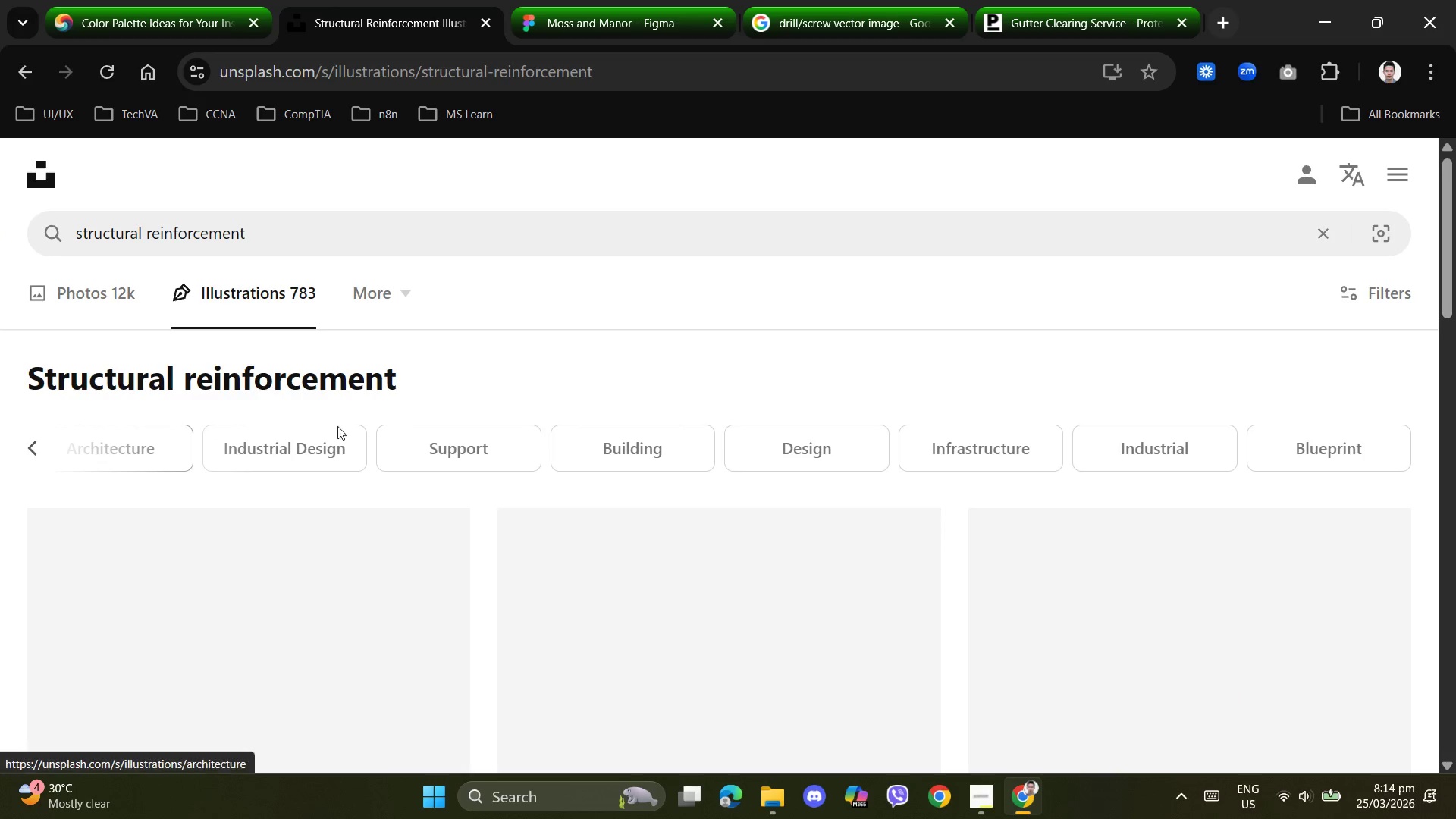 
scroll: coordinate [495, 410], scroll_direction: down, amount: 23.0
 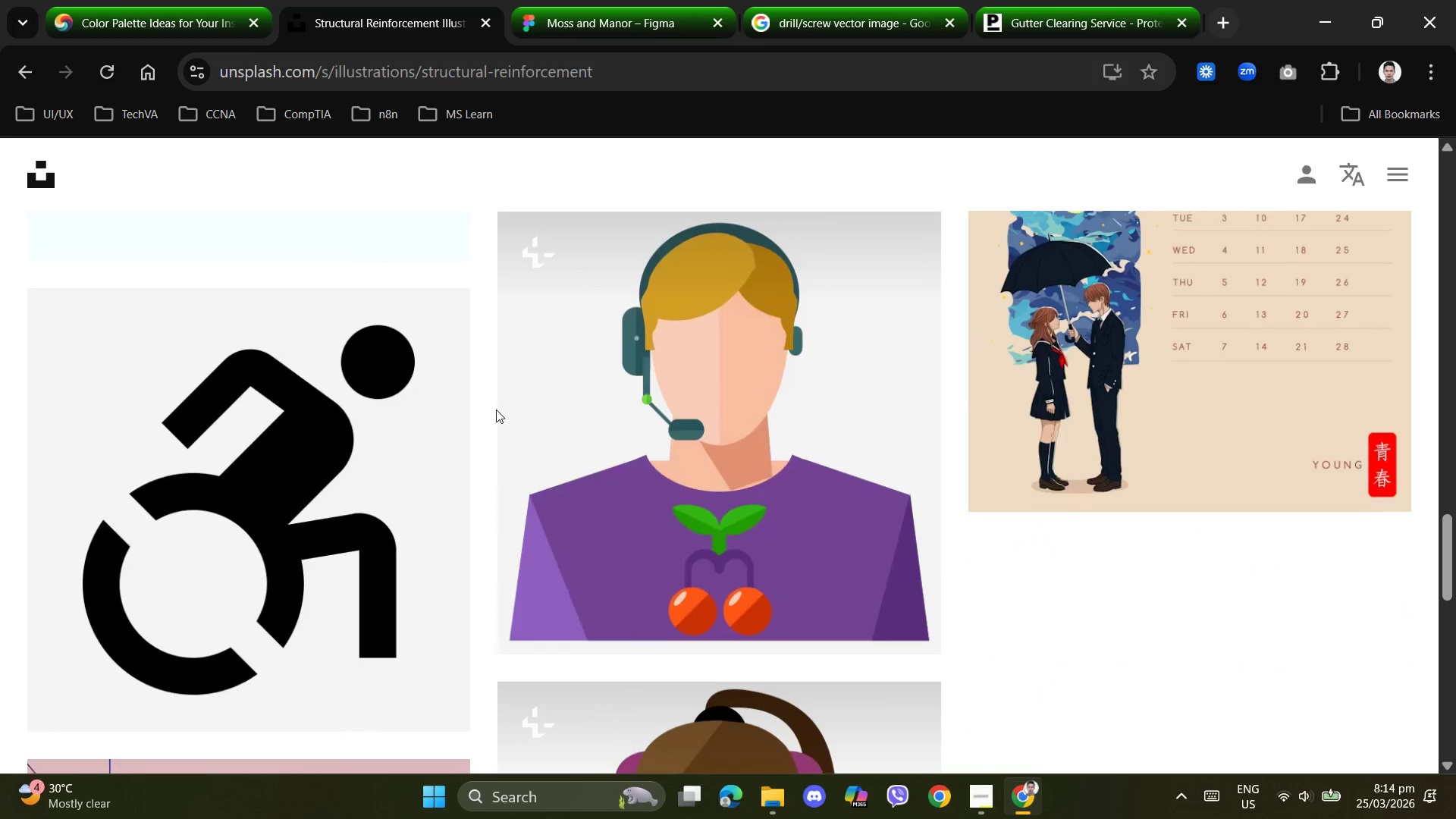 
scroll: coordinate [496, 410], scroll_direction: up, amount: 8.0
 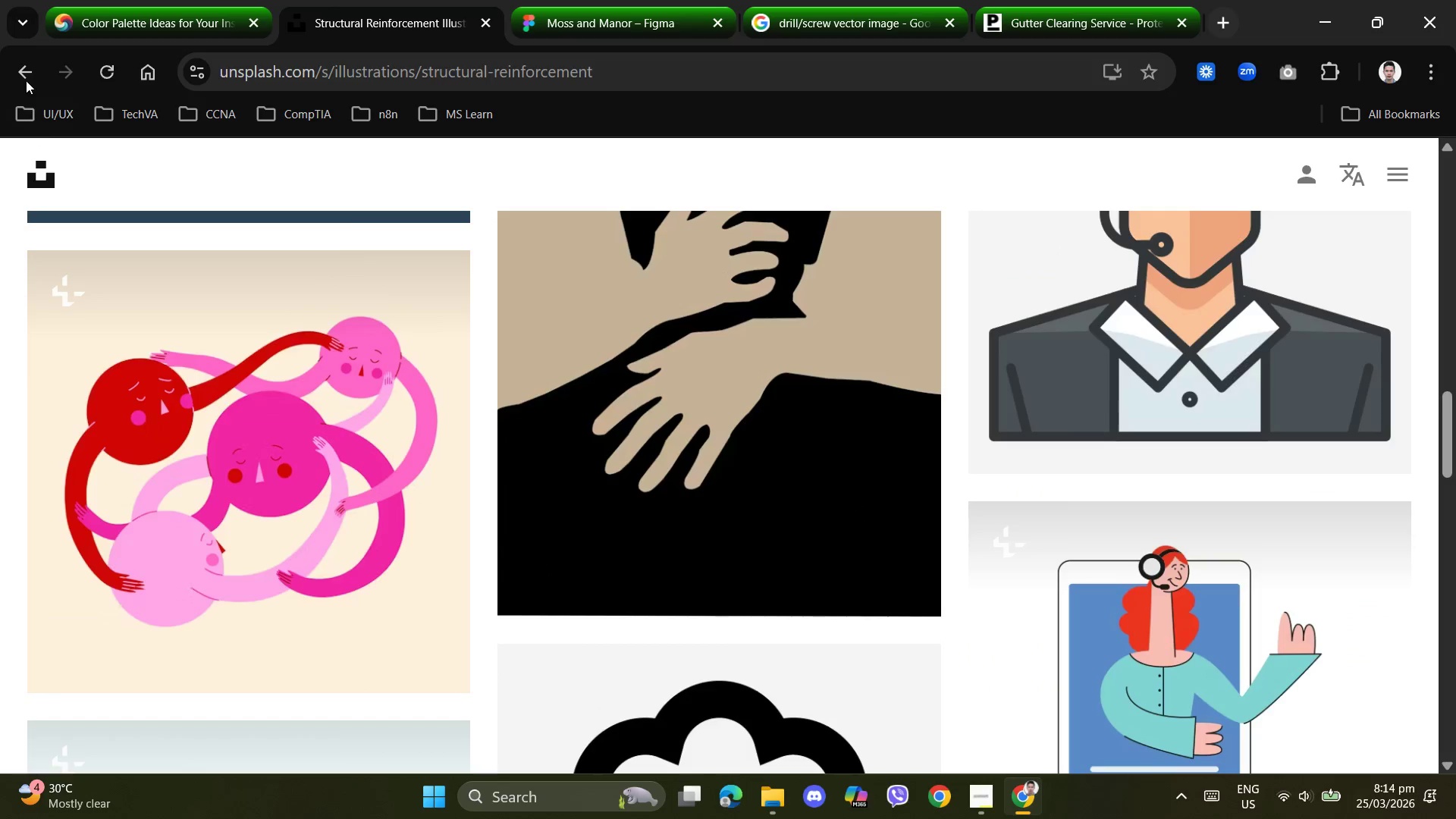 
left_click([26, 79])
 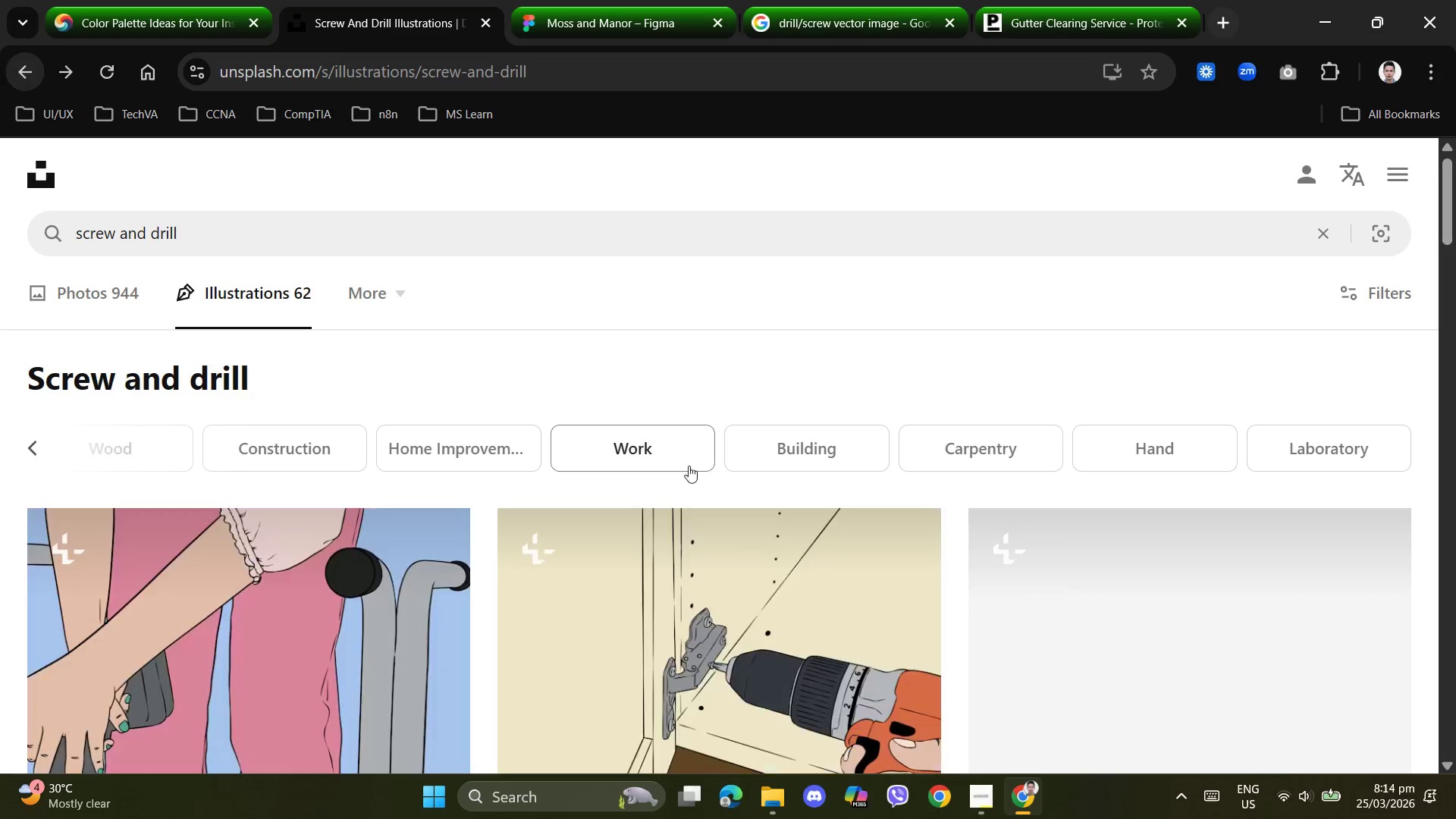 
scroll: coordinate [701, 460], scroll_direction: down, amount: 8.0
 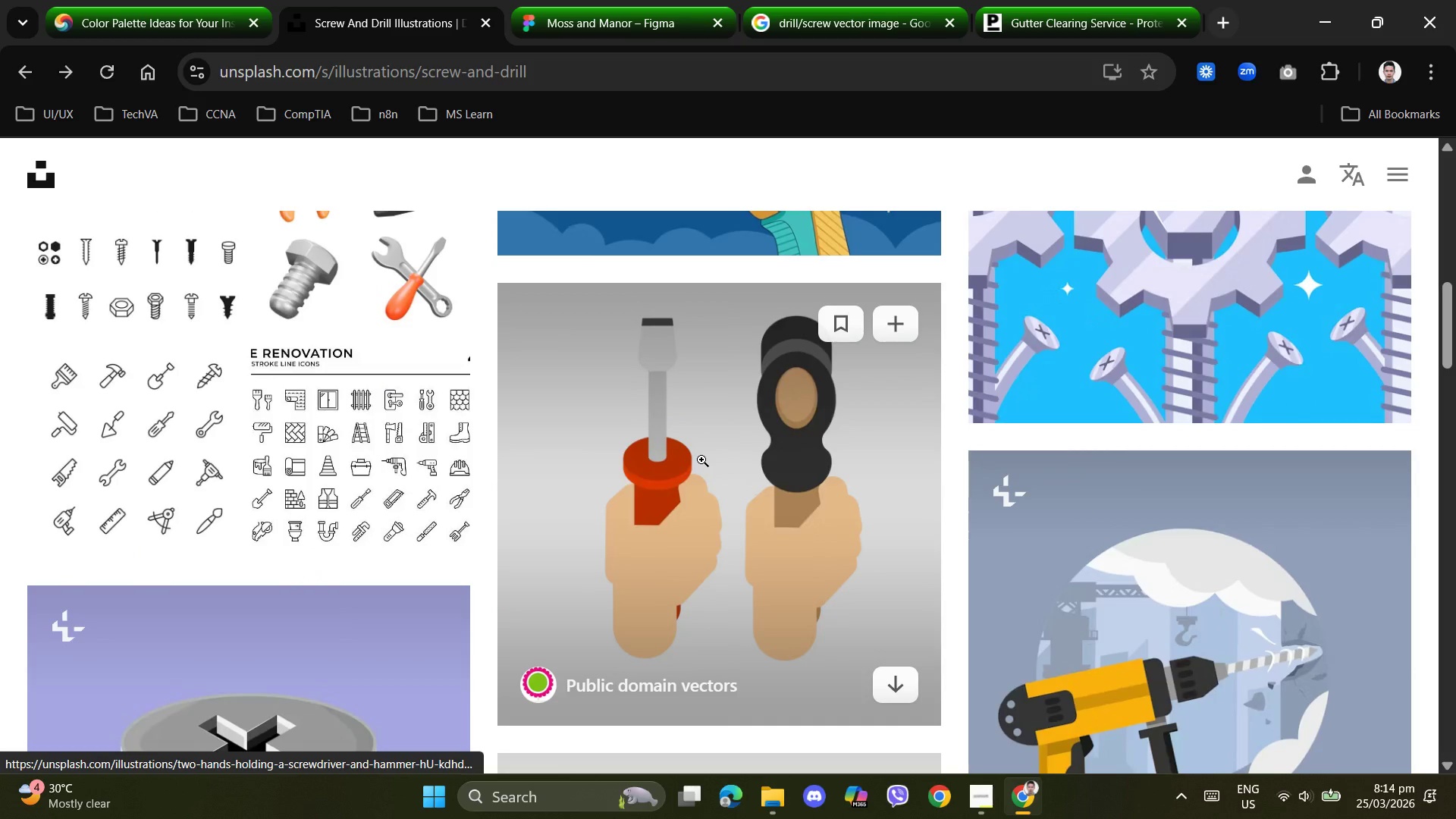 
scroll: coordinate [701, 460], scroll_direction: up, amount: 2.0
 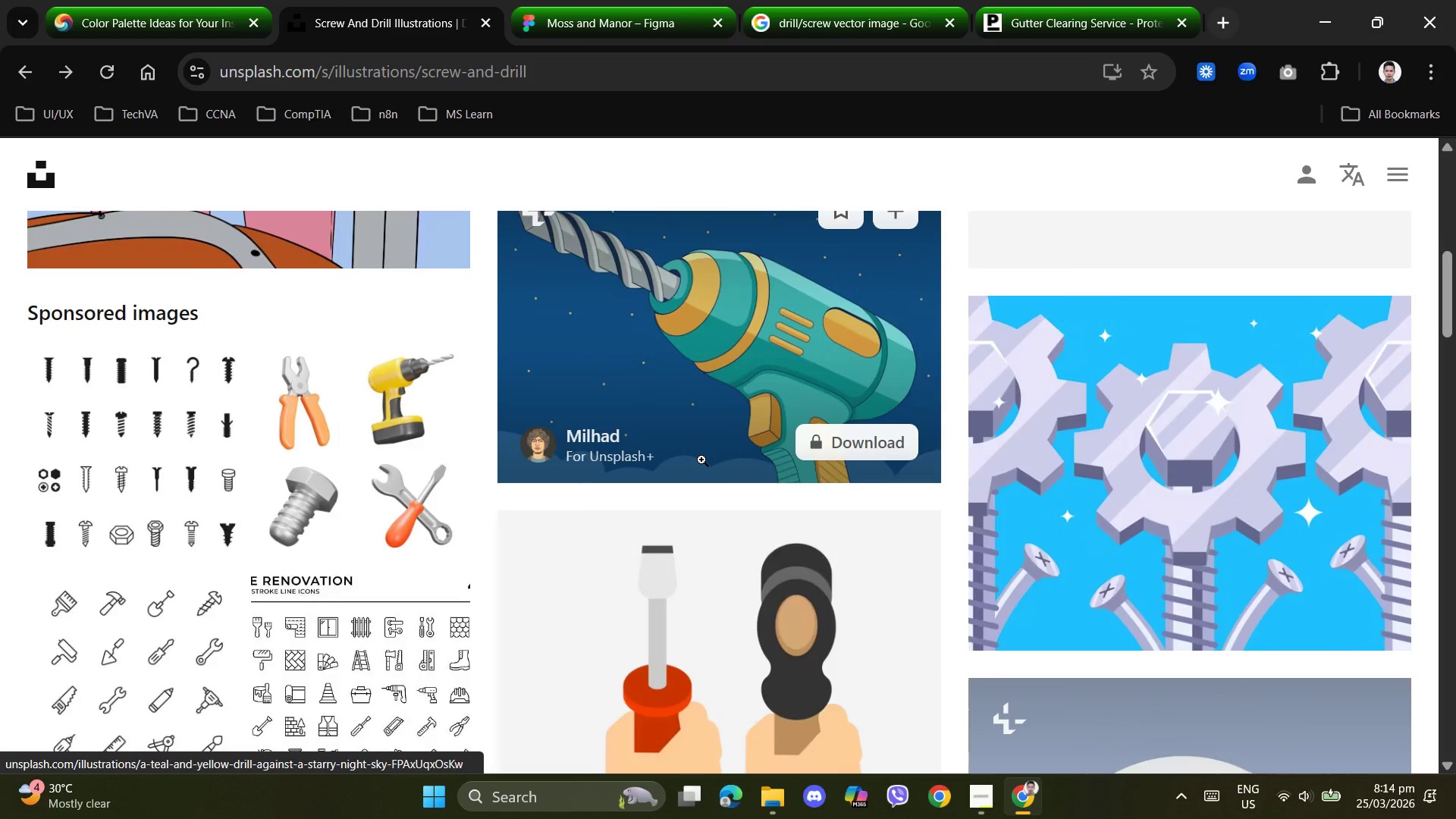 
scroll: coordinate [705, 466], scroll_direction: down, amount: 27.0
 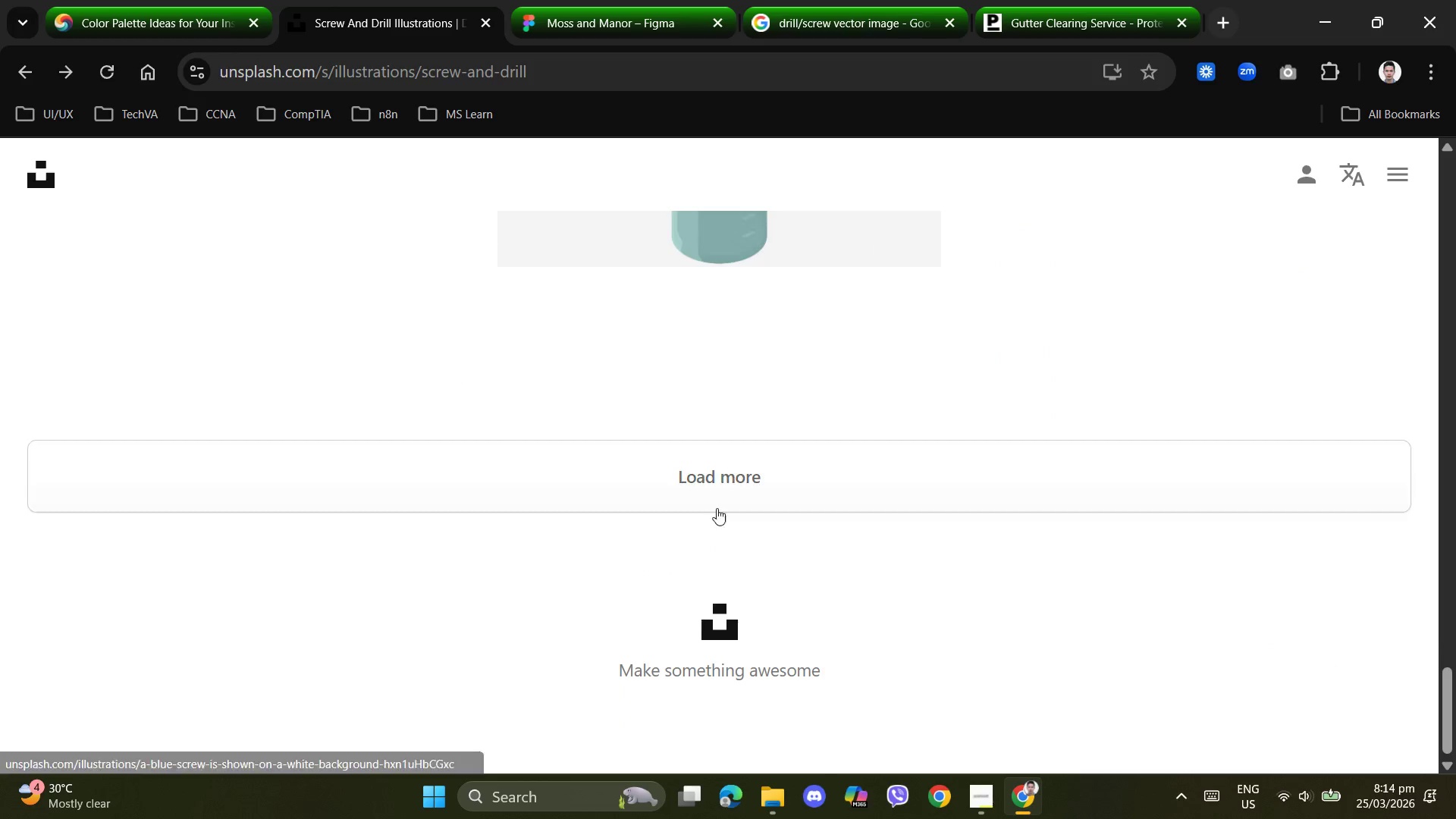 
left_click([726, 491])
 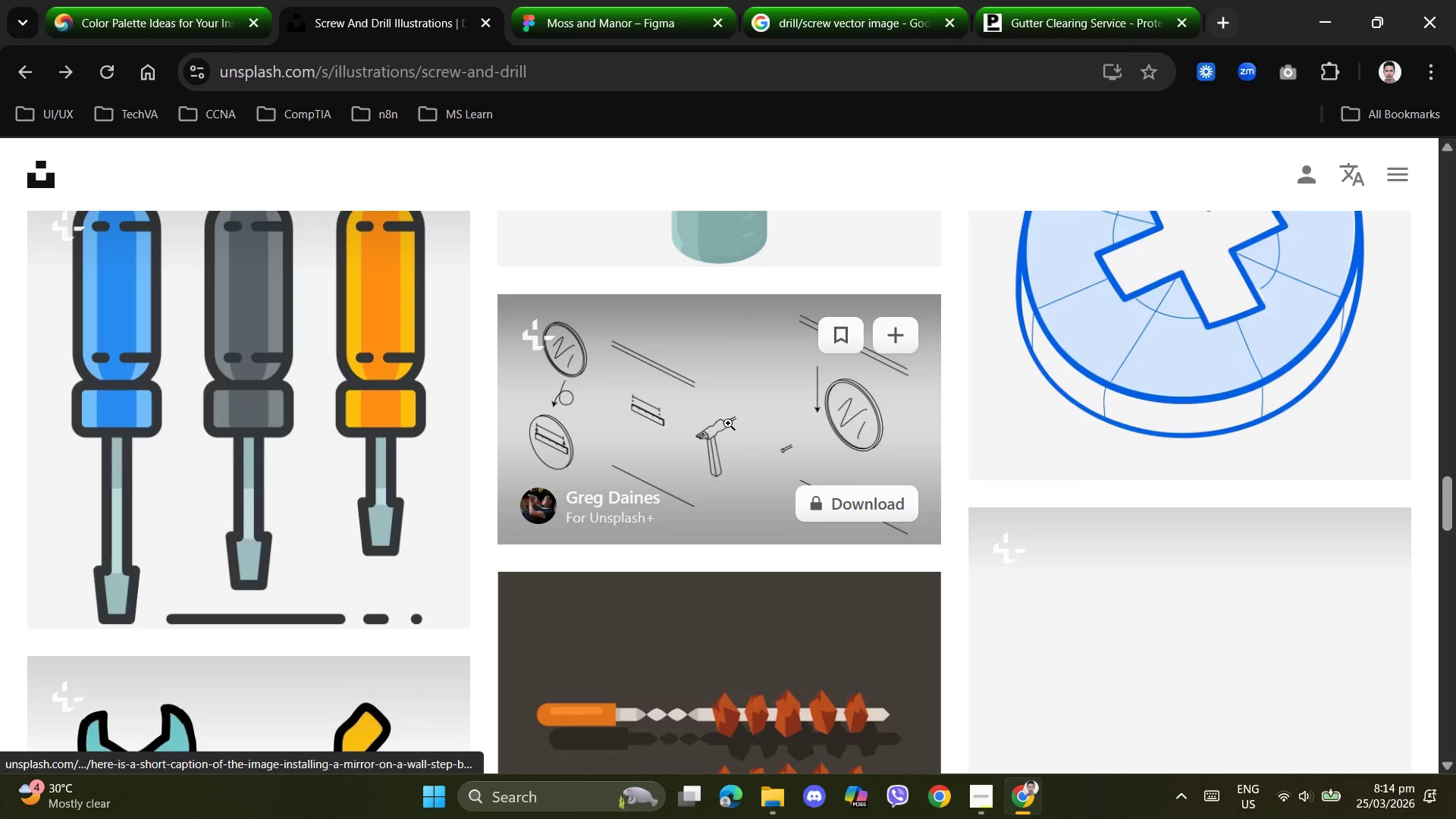 
scroll: coordinate [736, 425], scroll_direction: down, amount: 9.0
 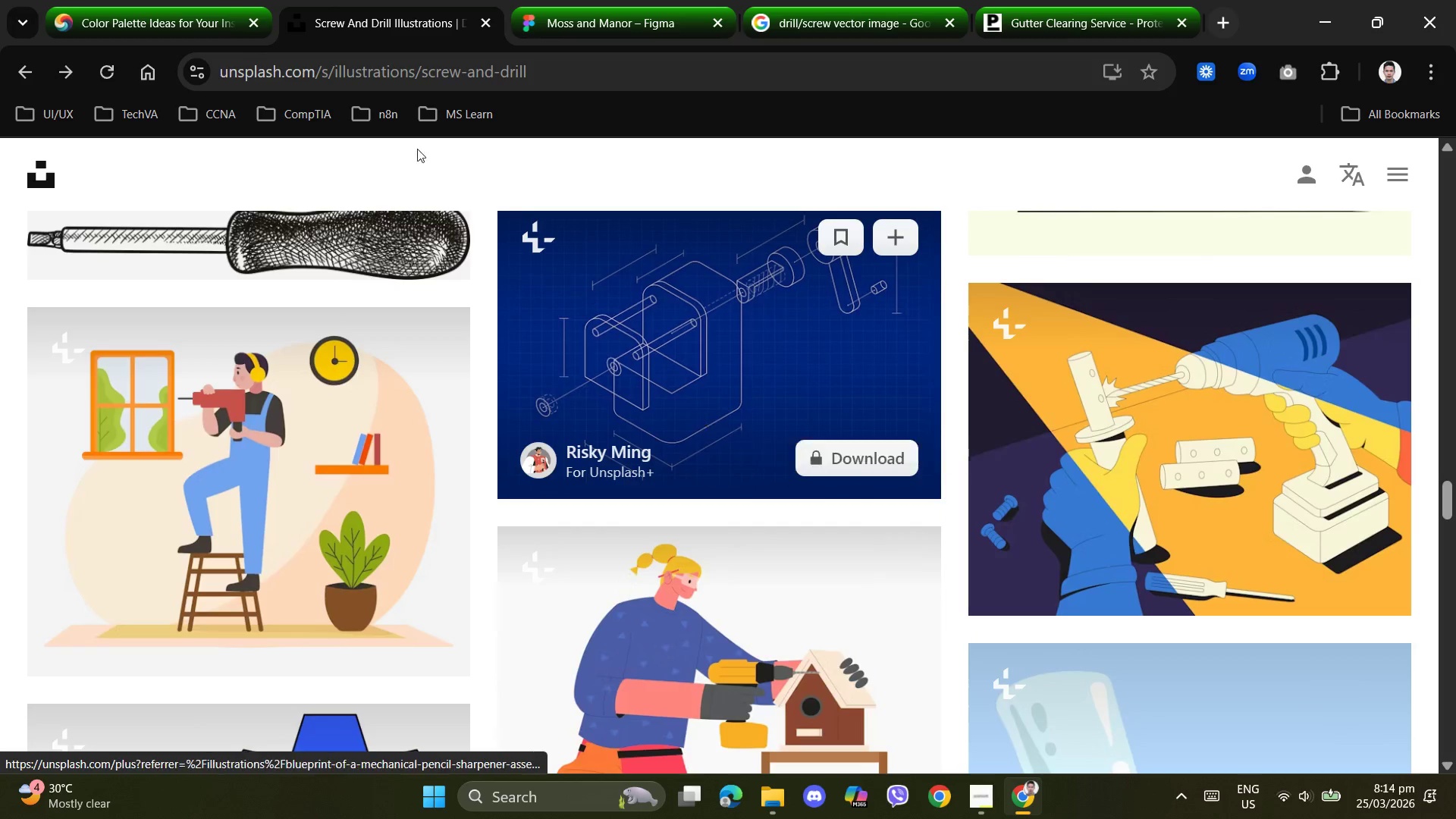 
scroll: coordinate [450, 249], scroll_direction: up, amount: 59.0
 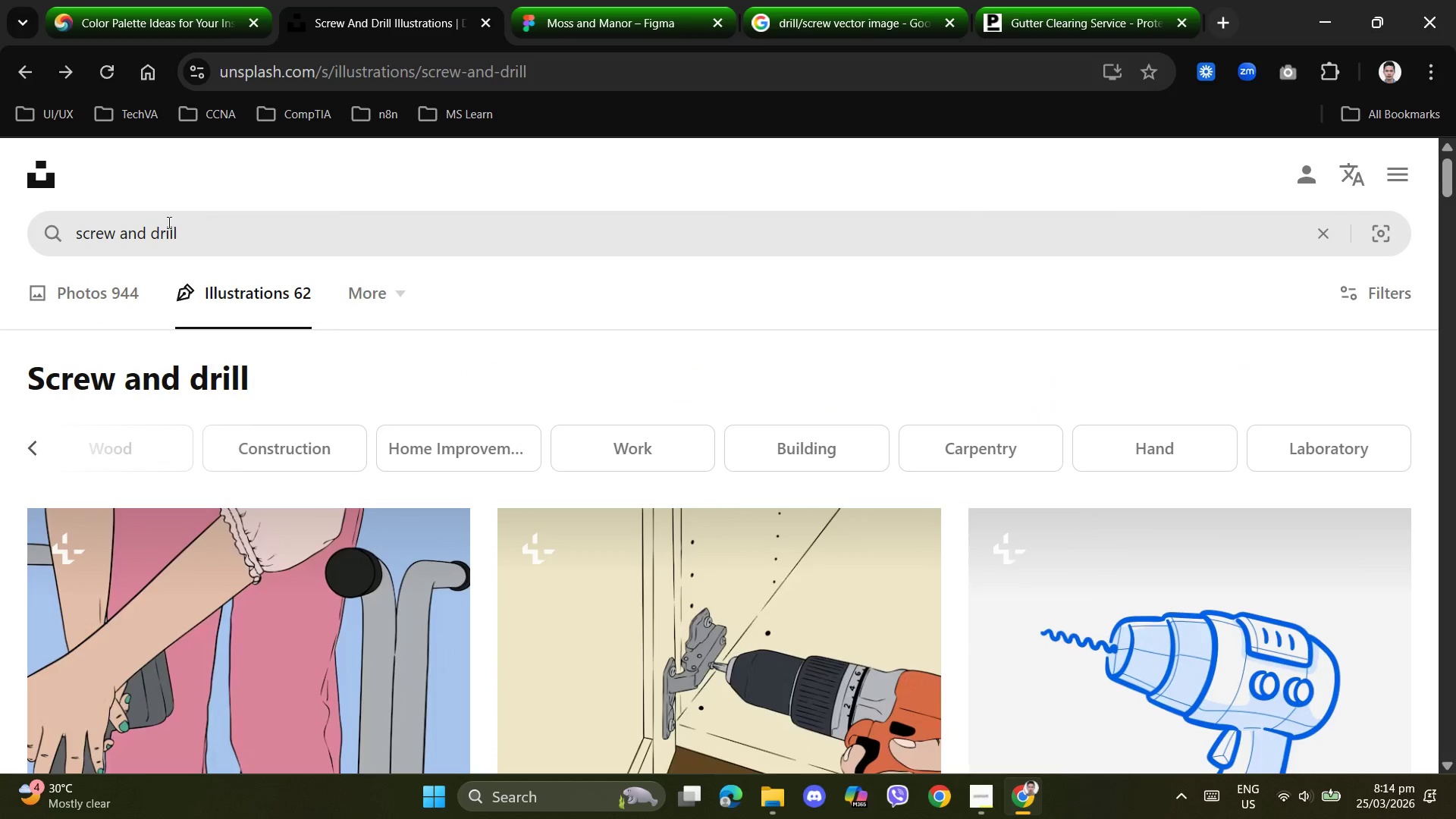 
left_click_drag(start_coordinate=[224, 233], to_coordinate=[0, 216])
 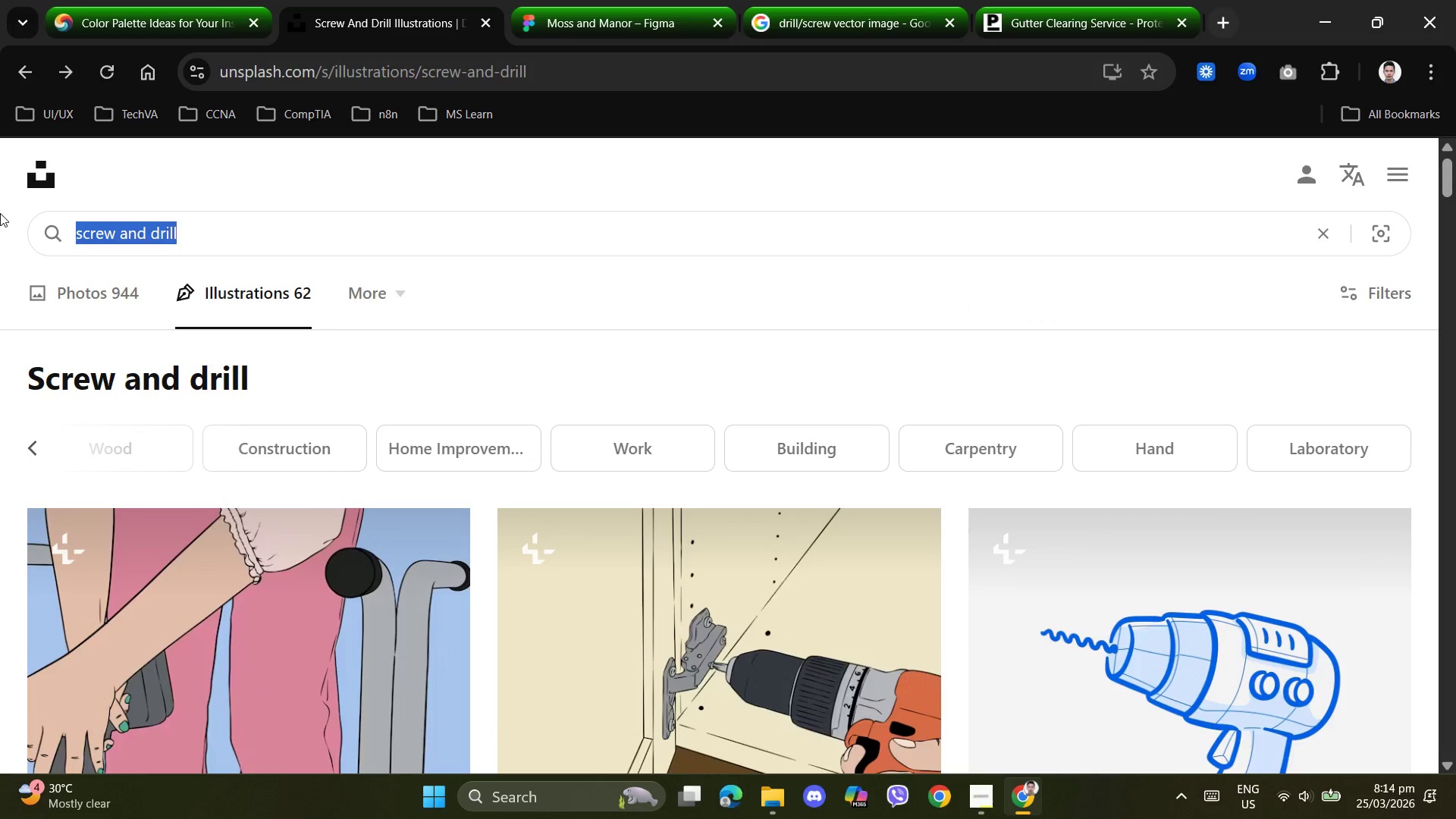 
type(reinfio)
key(Backspace)
key(Backspace)
type(ir)
key(Backspace)
key(Backspace)
type(orcement)
 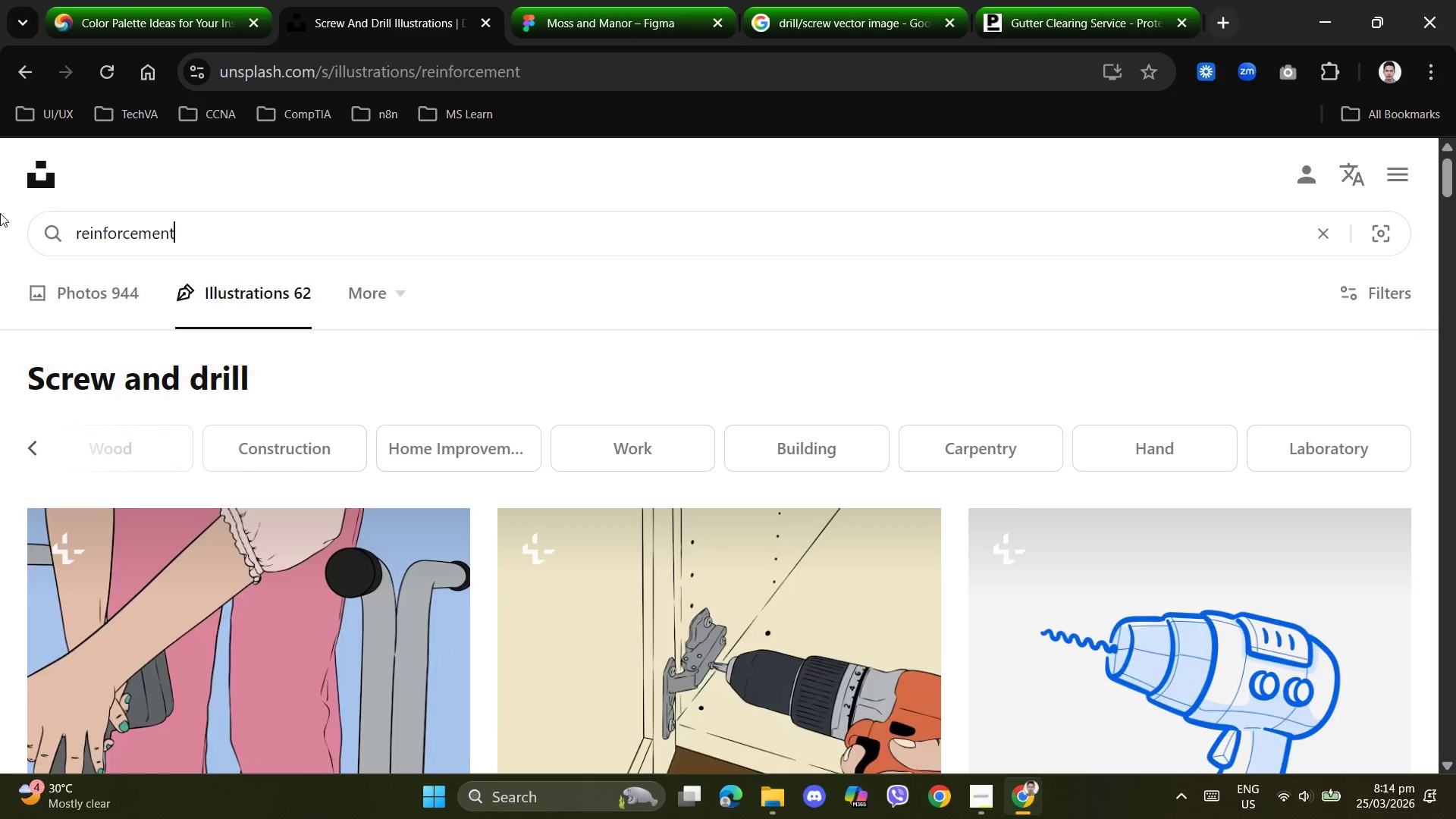 
key(Enter)
 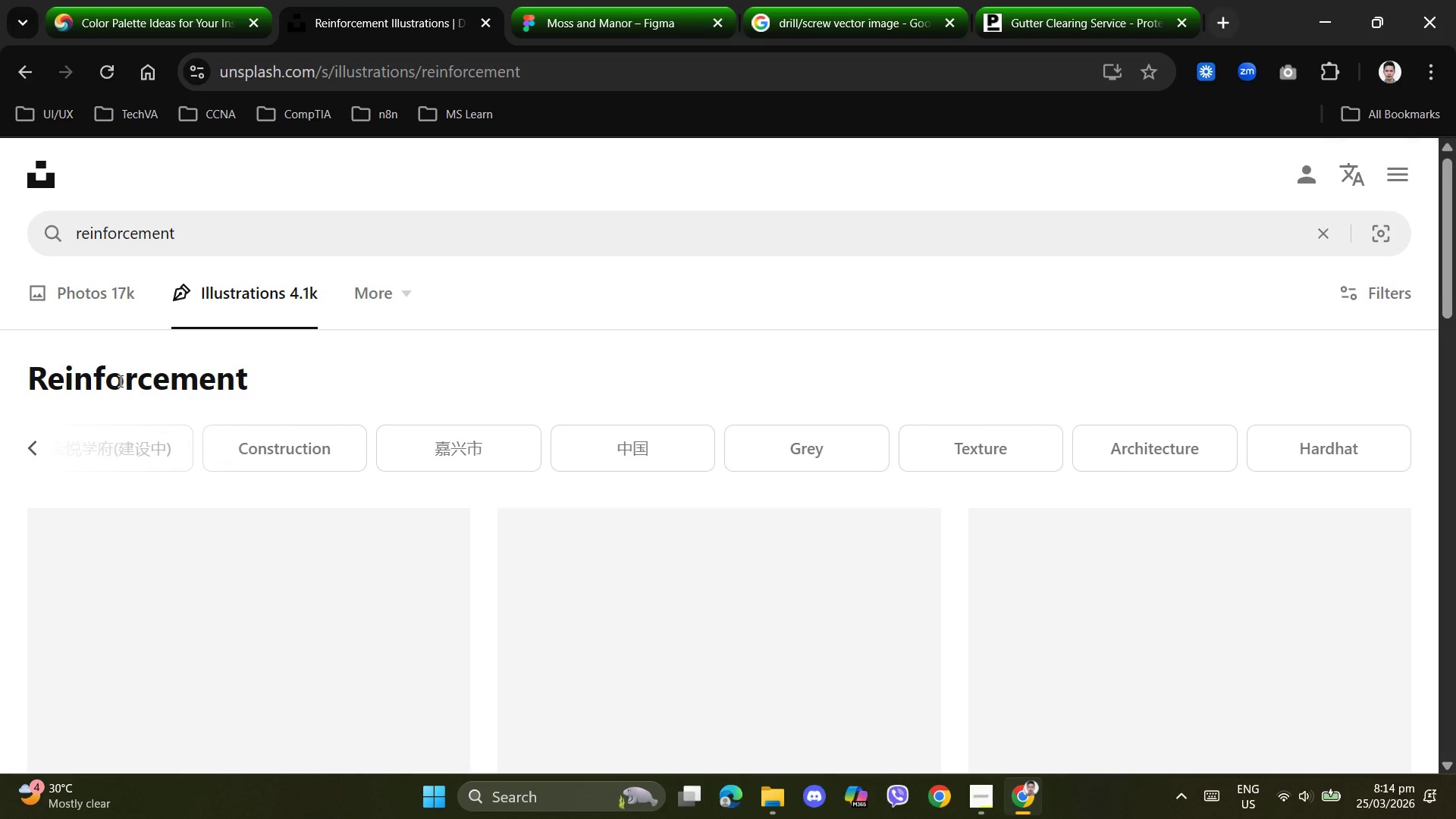 
scroll: coordinate [128, 397], scroll_direction: down, amount: 7.0
 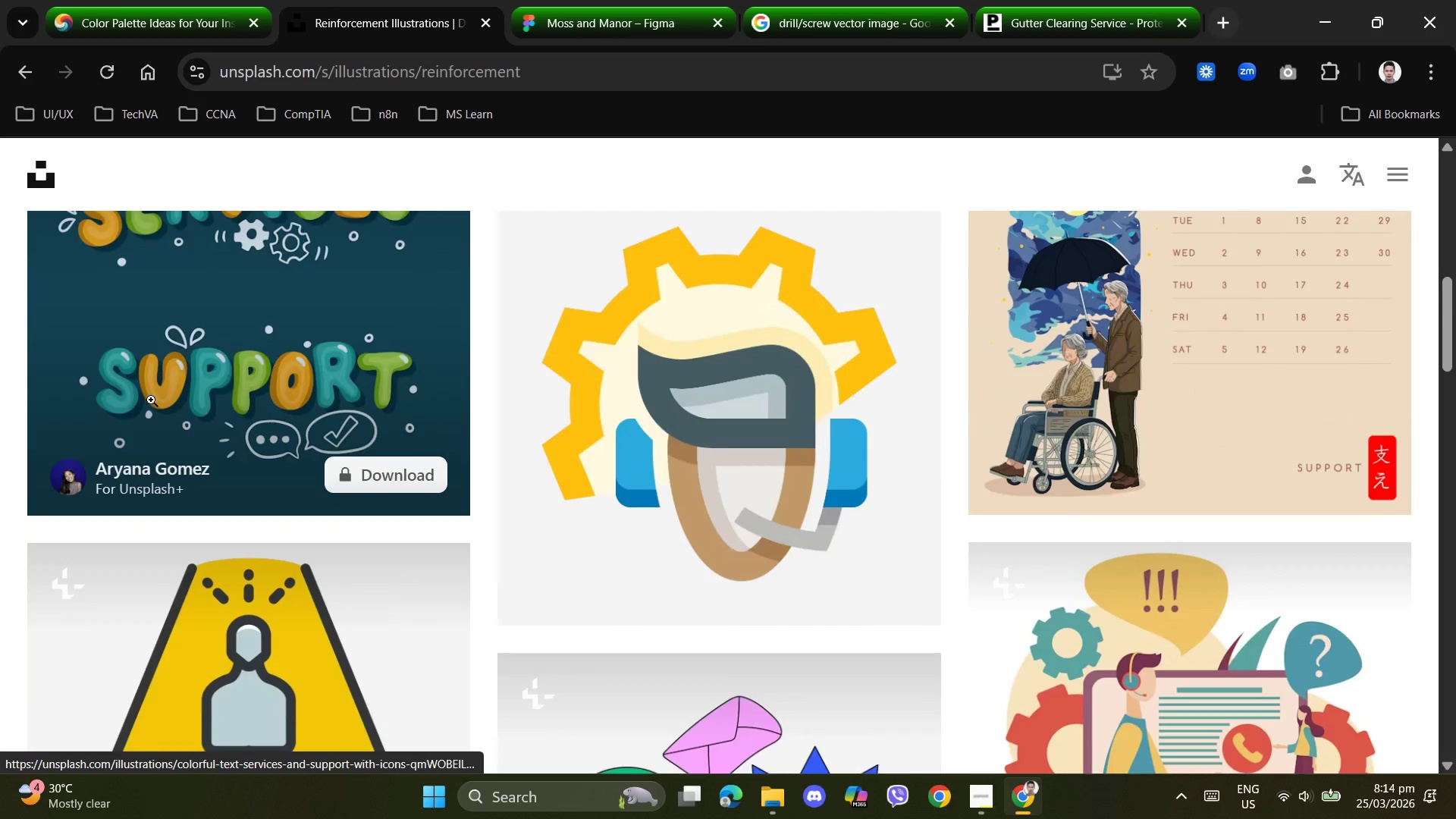 
scroll: coordinate [224, 309], scroll_direction: up, amount: 7.0
 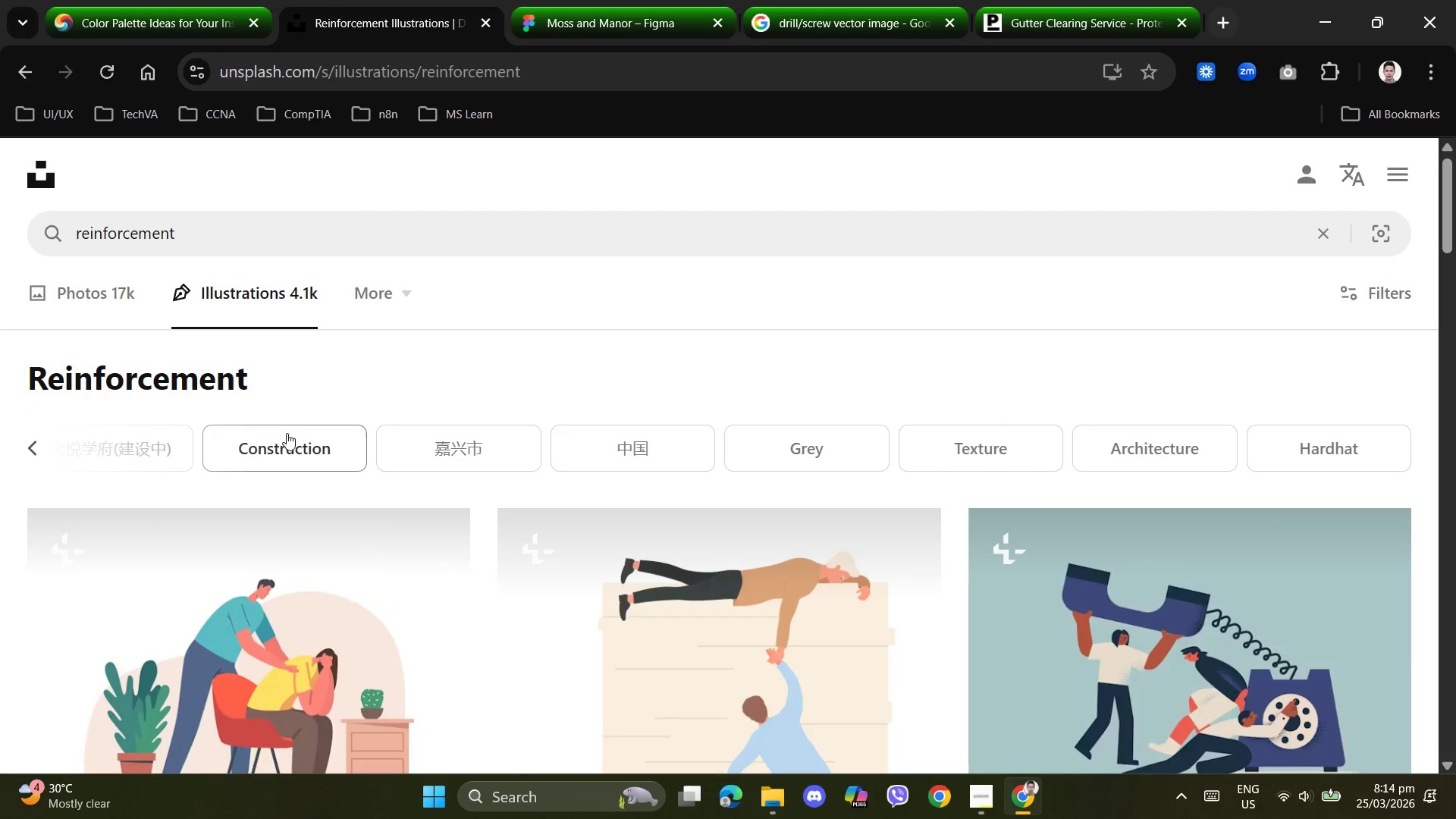 
left_click([287, 435])
 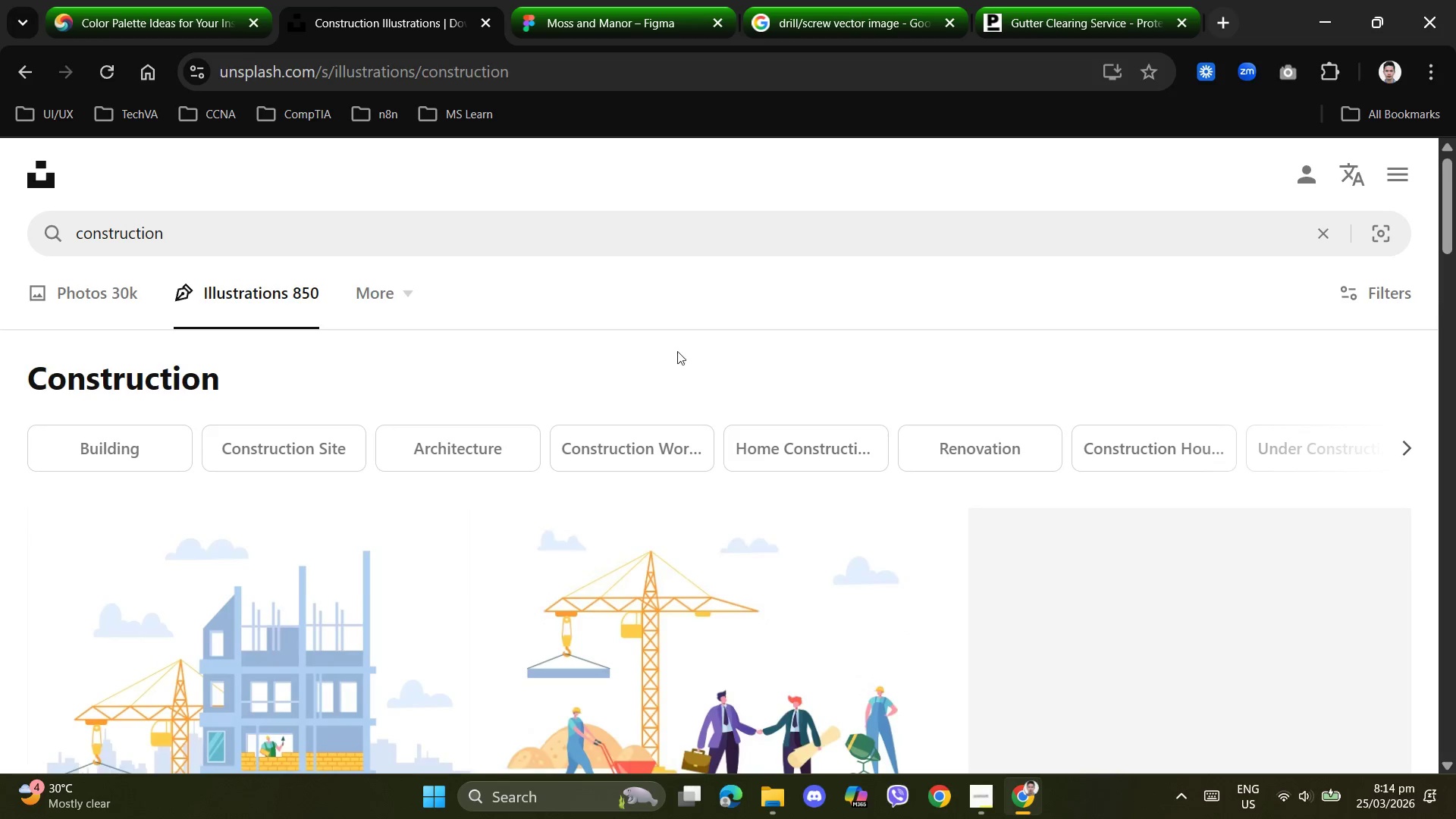 
scroll: coordinate [738, 347], scroll_direction: down, amount: 13.0
 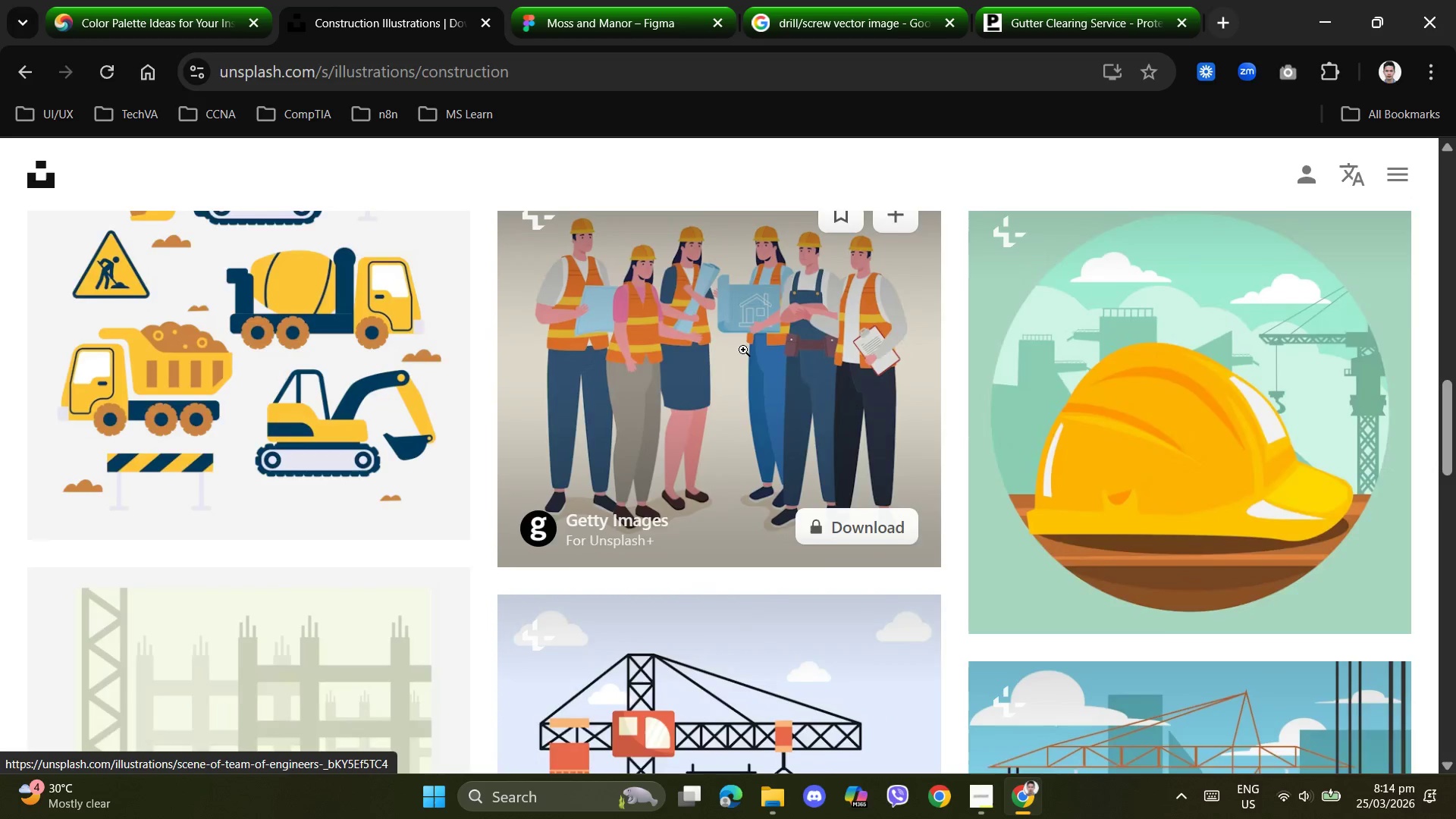 
scroll: coordinate [745, 350], scroll_direction: up, amount: 4.0
 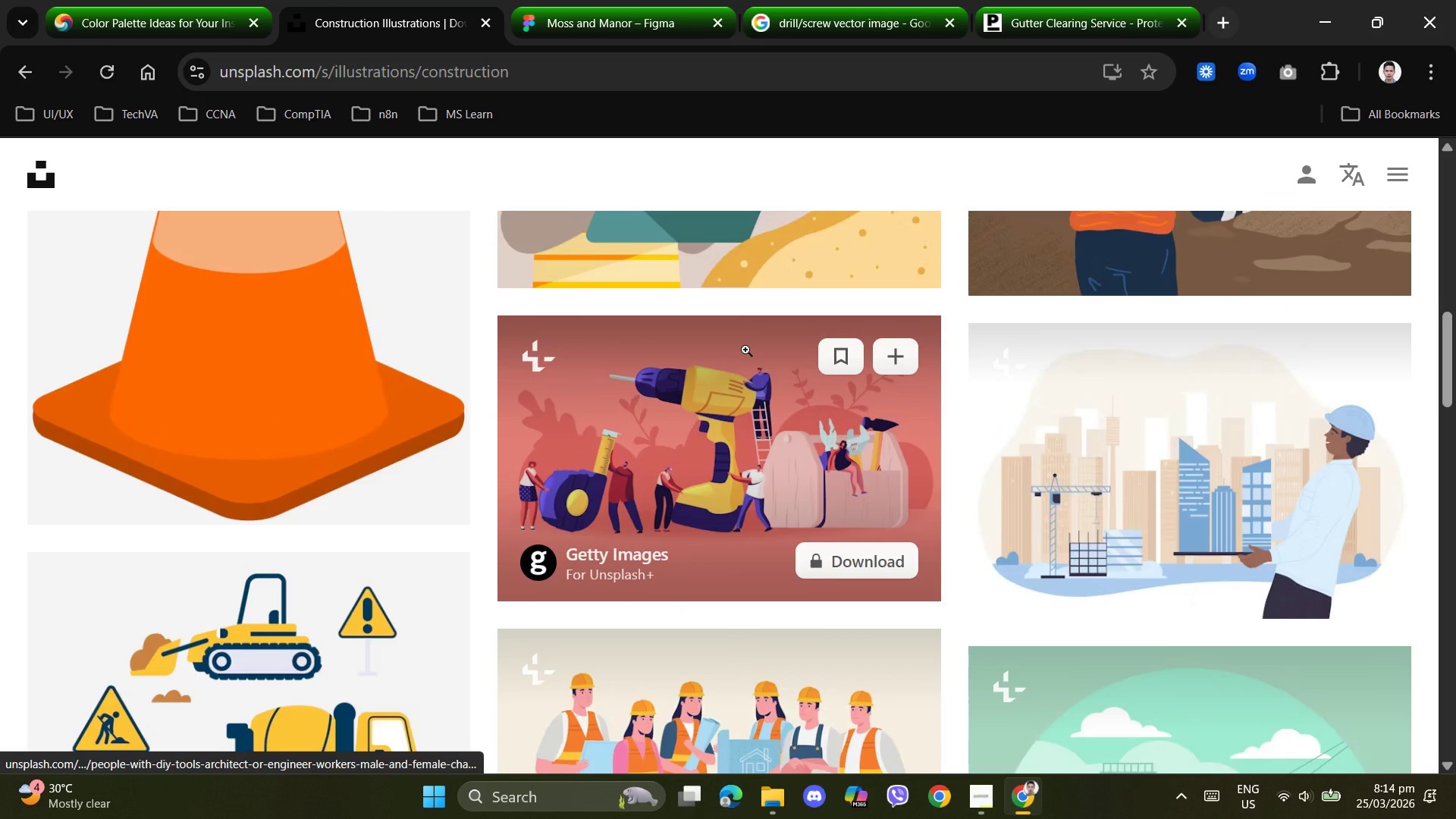 
scroll: coordinate [745, 350], scroll_direction: down, amount: 9.0
 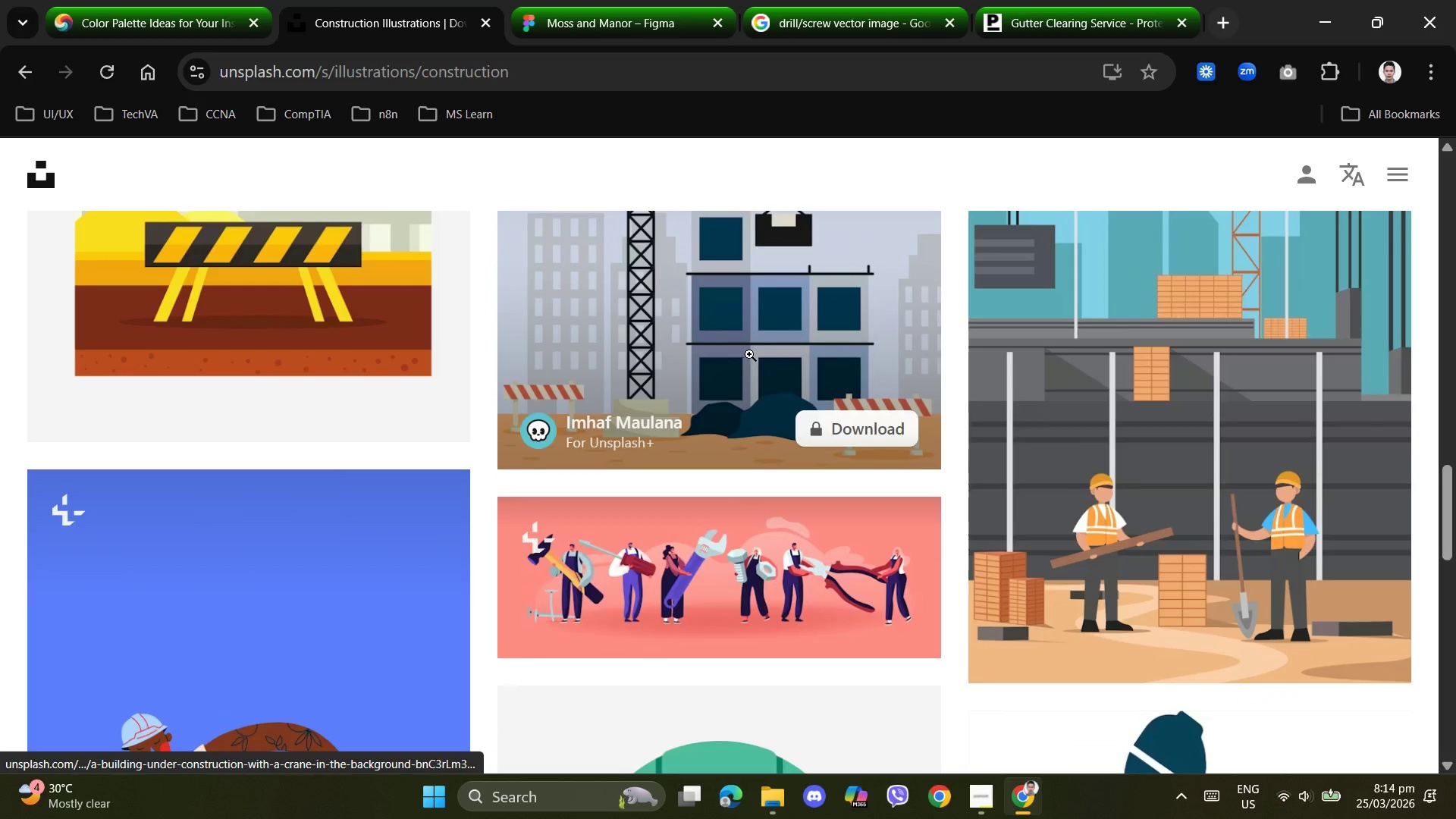 
scroll: coordinate [749, 354], scroll_direction: up, amount: 1.0
 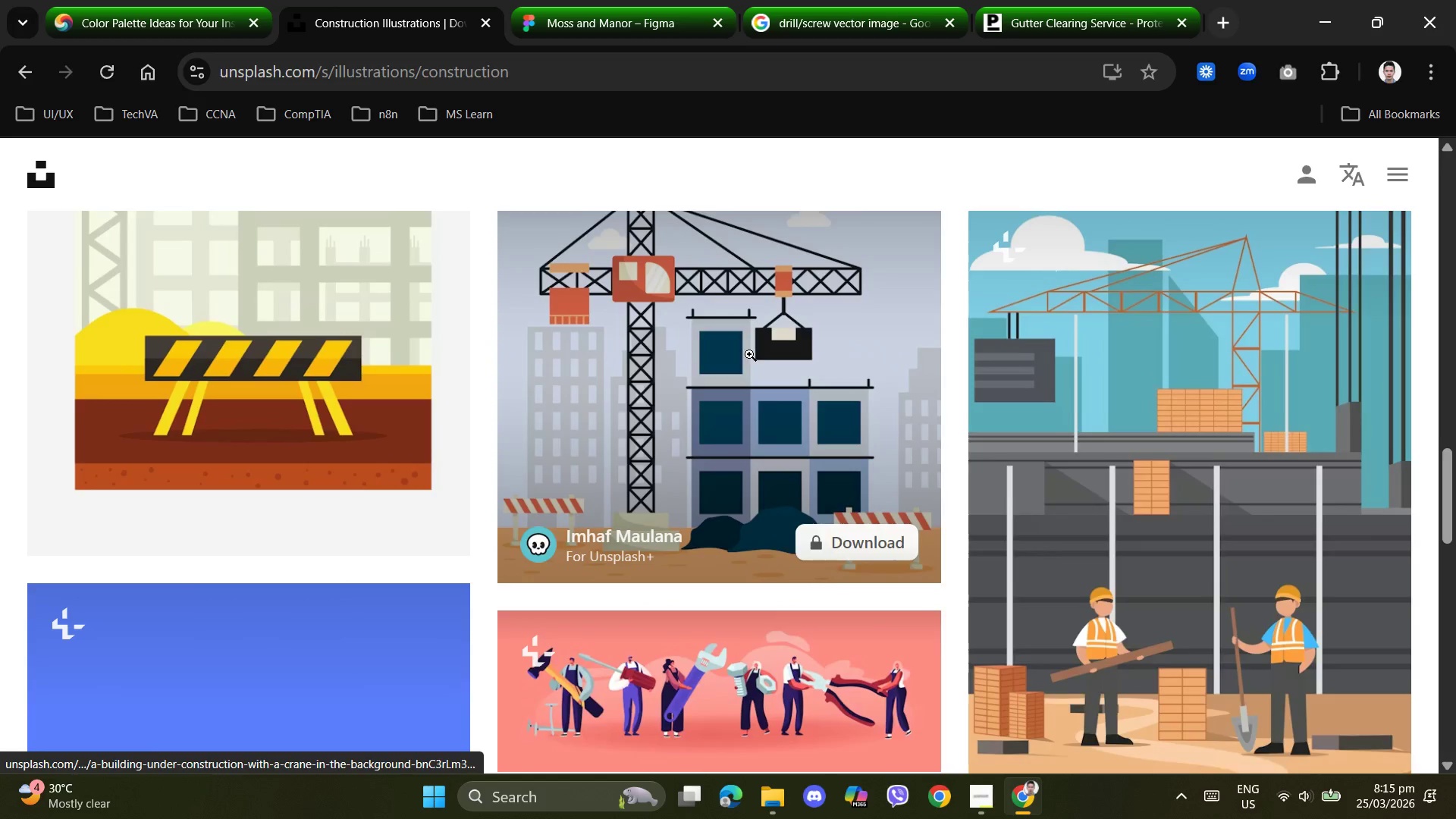 
scroll: coordinate [752, 354], scroll_direction: down, amount: 7.0
 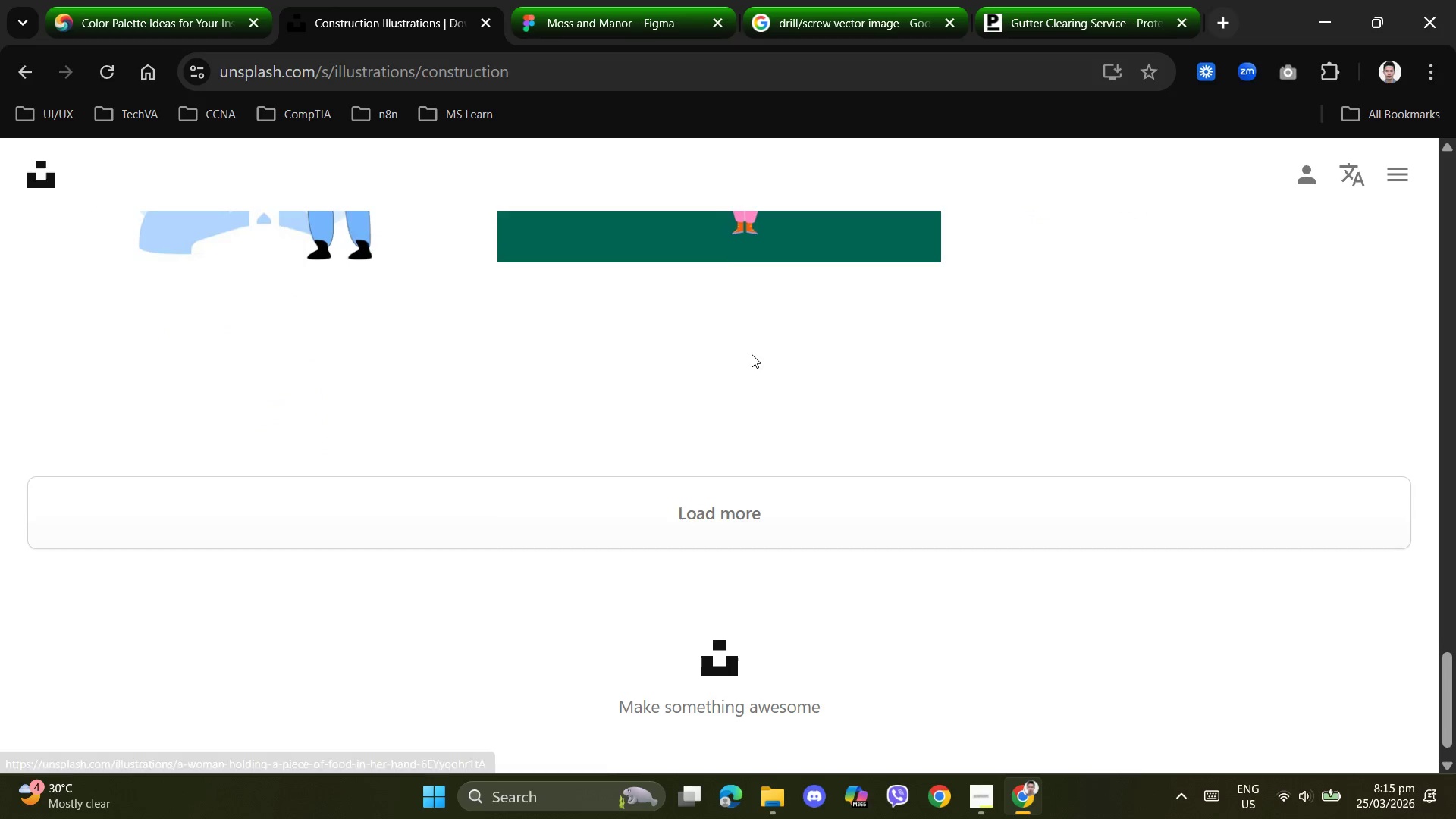 
left_click([745, 511])
 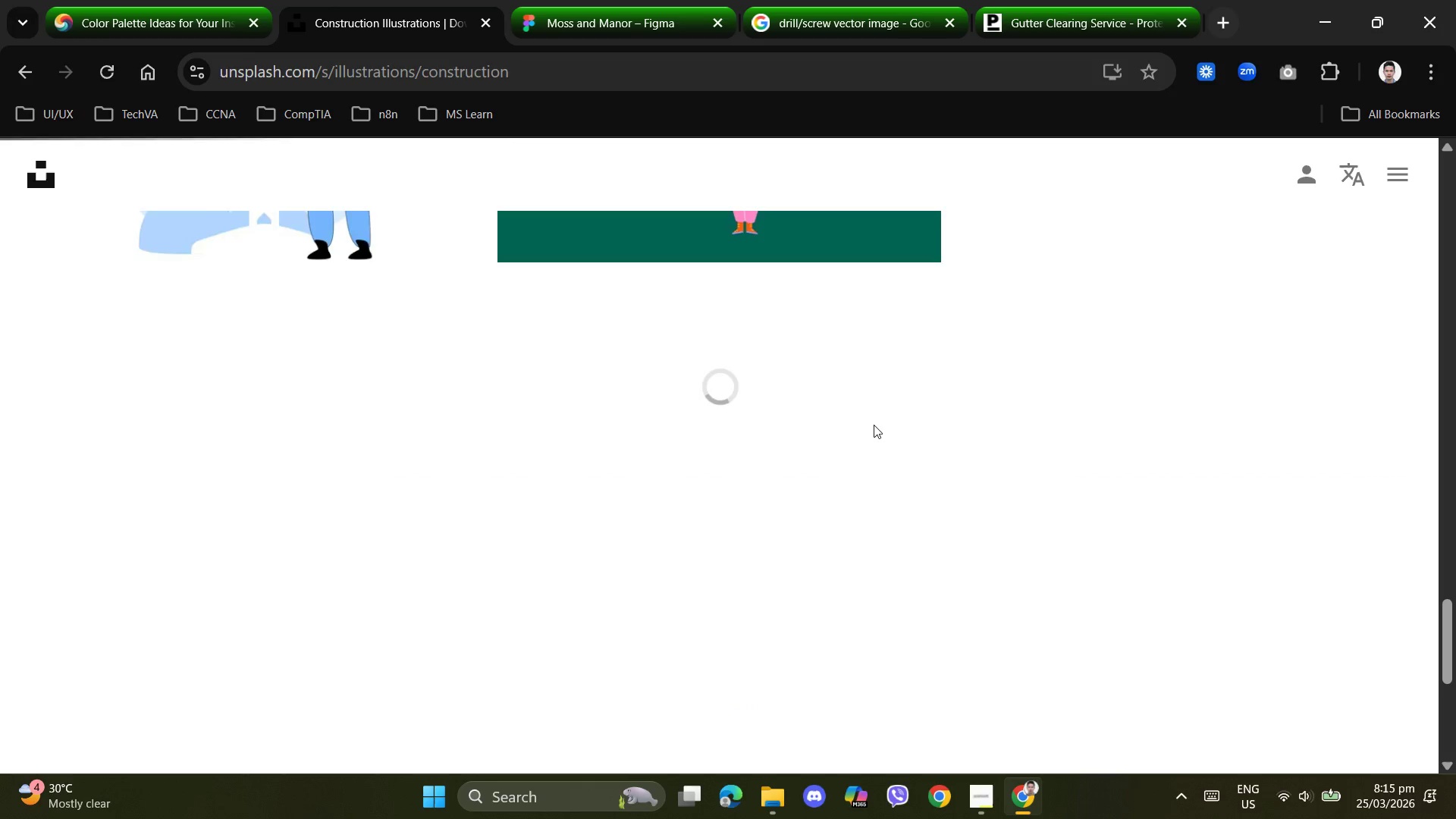 
scroll: coordinate [874, 425], scroll_direction: up, amount: 3.0
 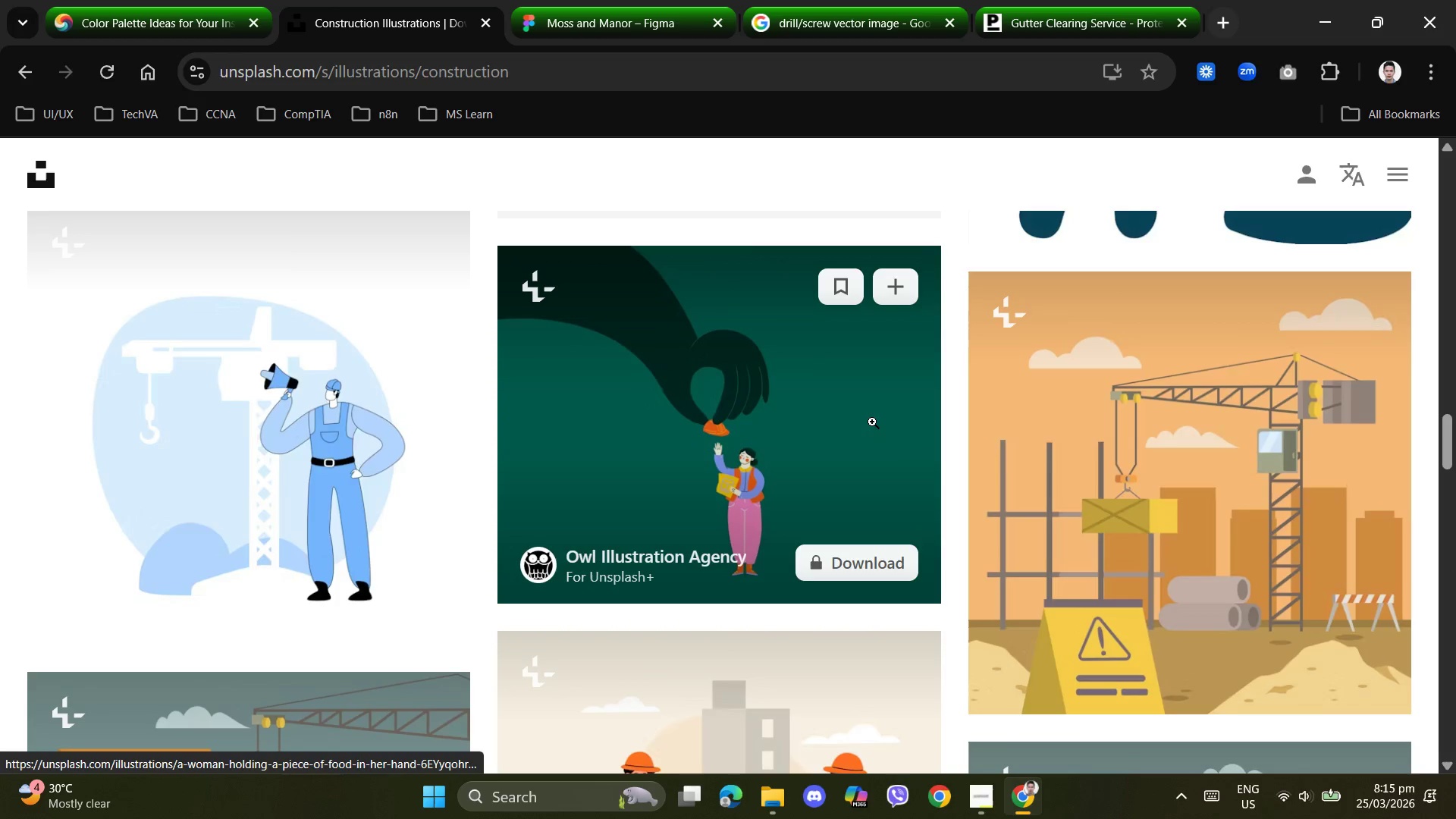 
scroll: coordinate [872, 419], scroll_direction: down, amount: 17.0
 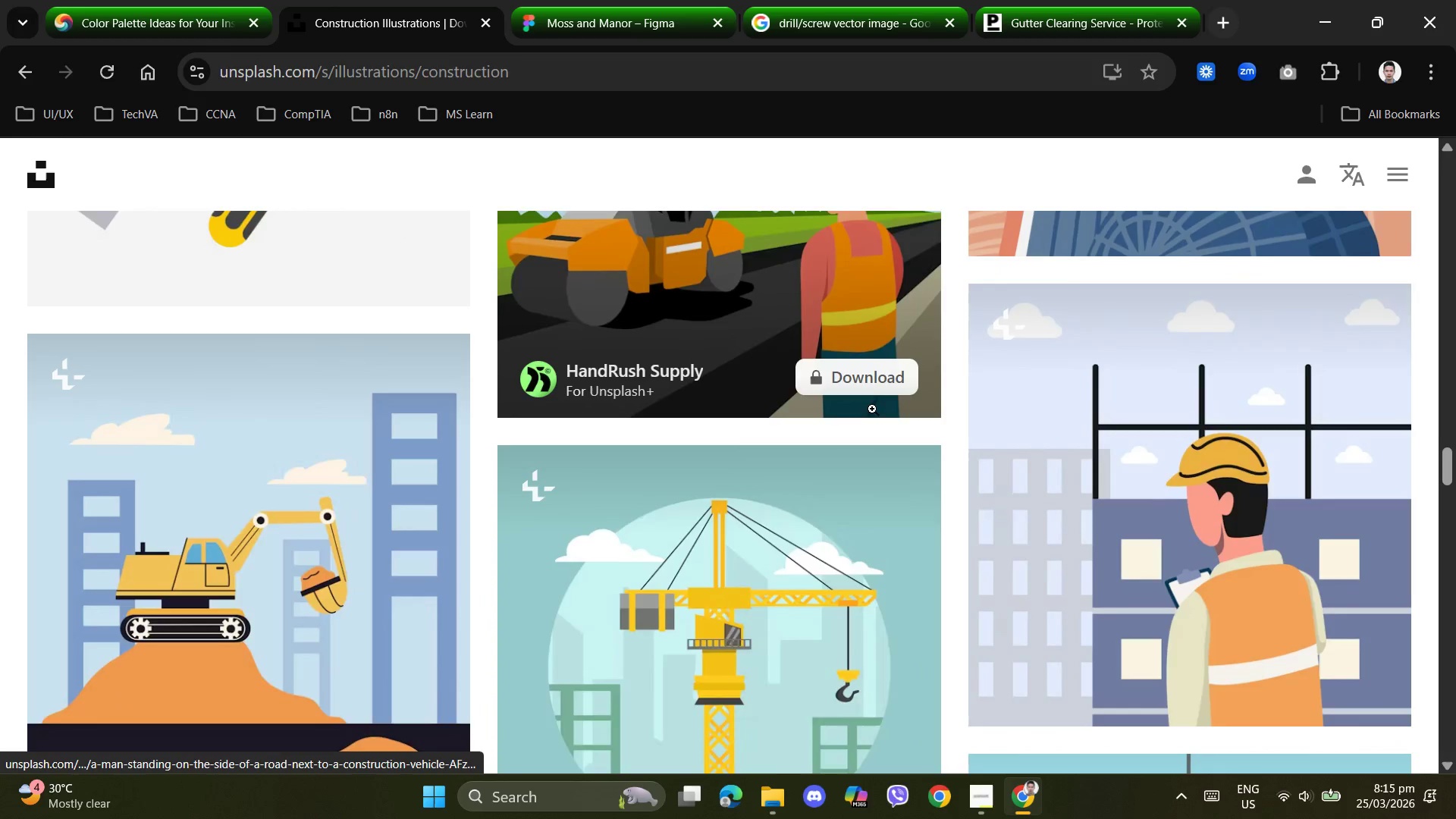 
scroll: coordinate [872, 409], scroll_direction: up, amount: 3.0
 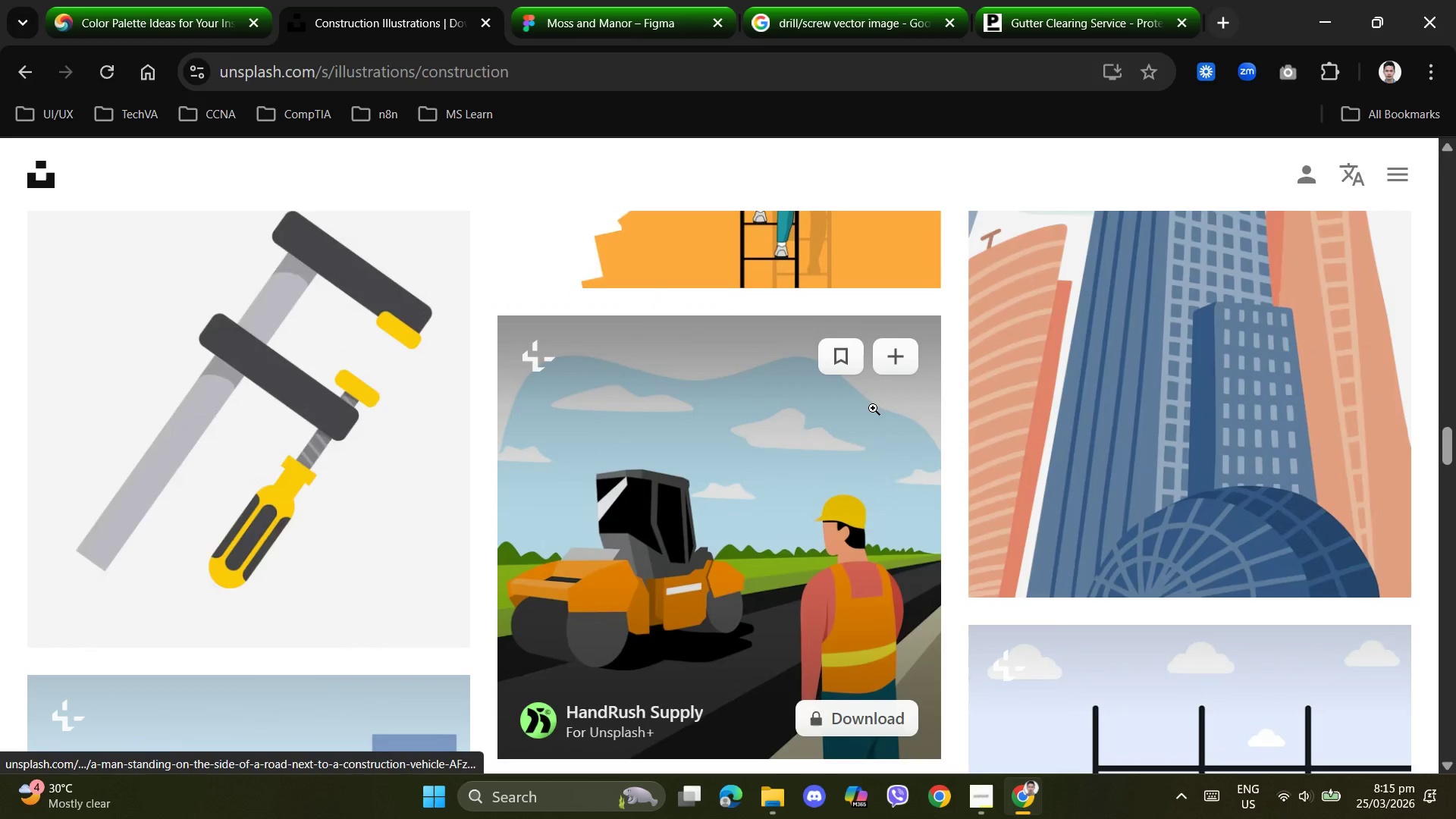 
scroll: coordinate [873, 408], scroll_direction: down, amount: 3.0
 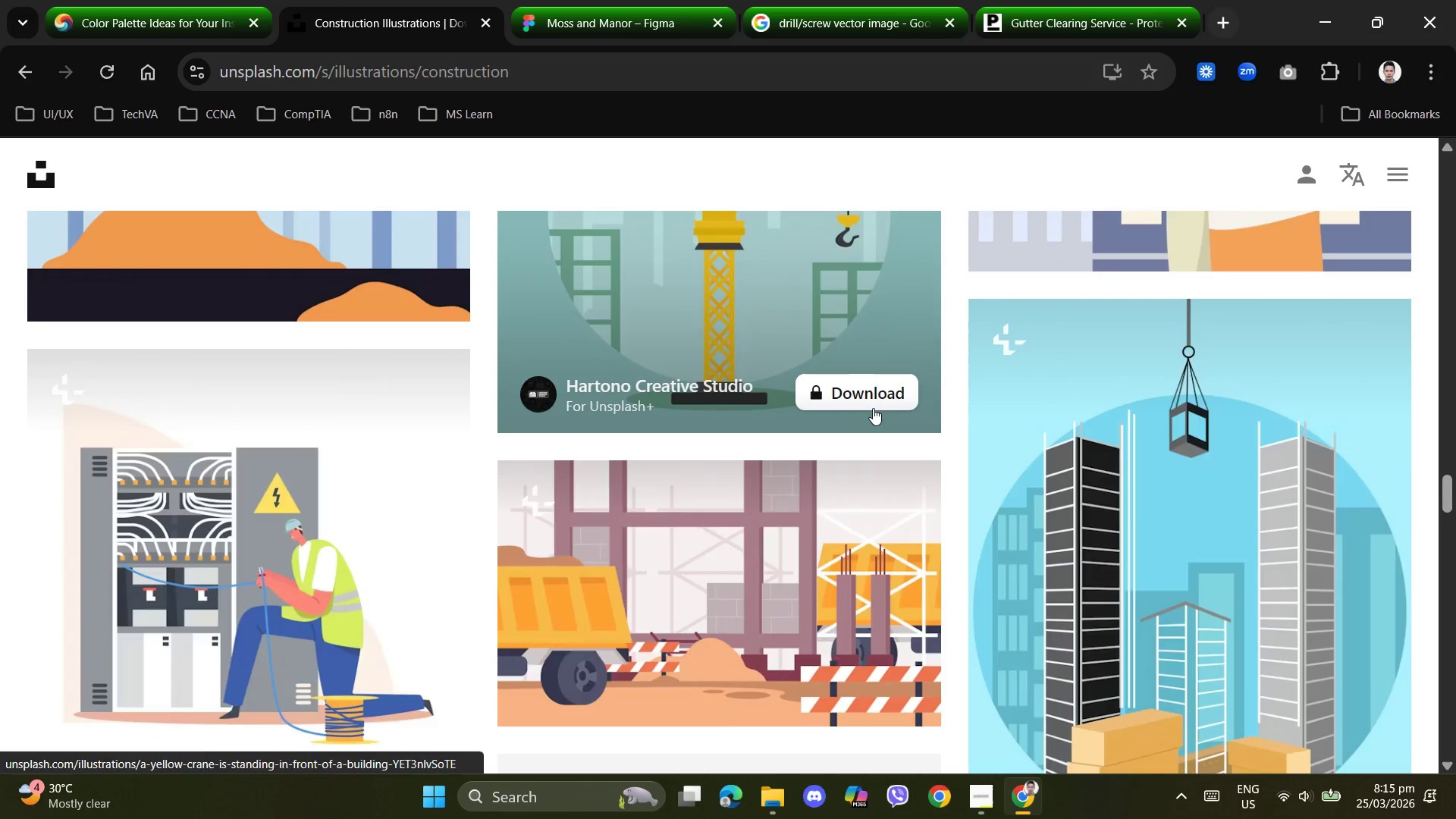 
scroll: coordinate [873, 408], scroll_direction: up, amount: 6.0
 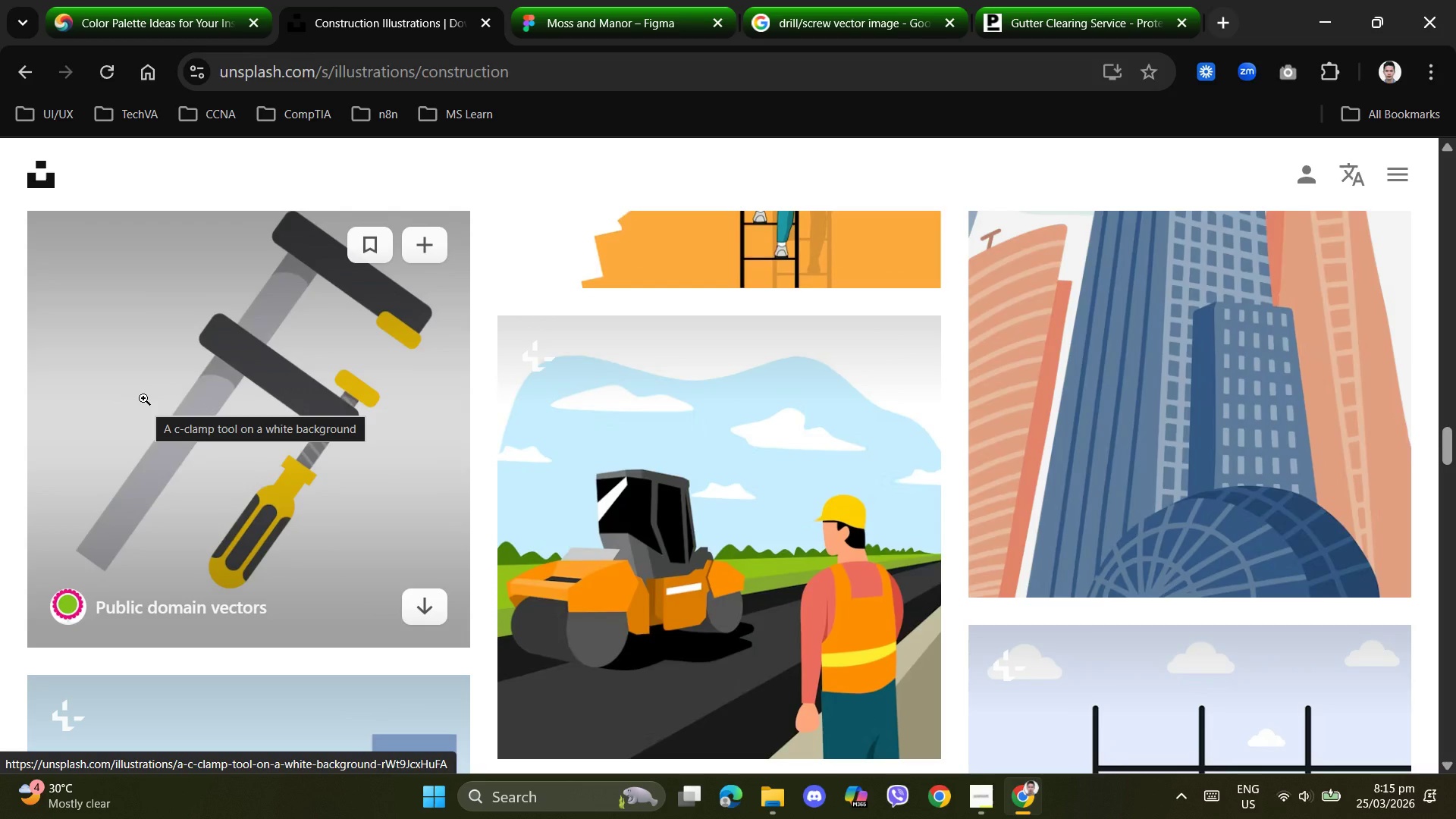 
scroll: coordinate [346, 444], scroll_direction: down, amount: 28.0
 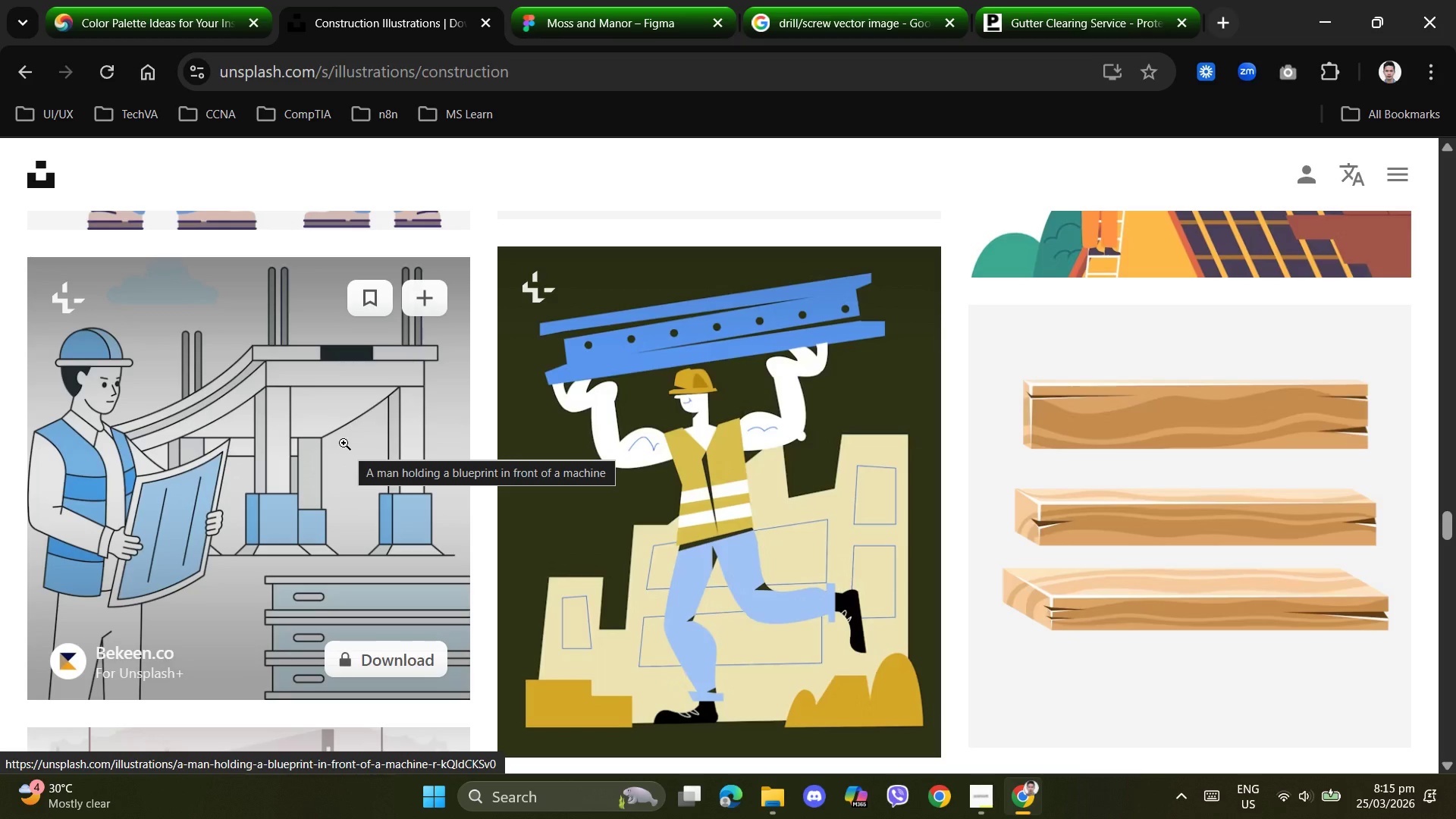 
scroll: coordinate [344, 443], scroll_direction: down, amount: 6.0
 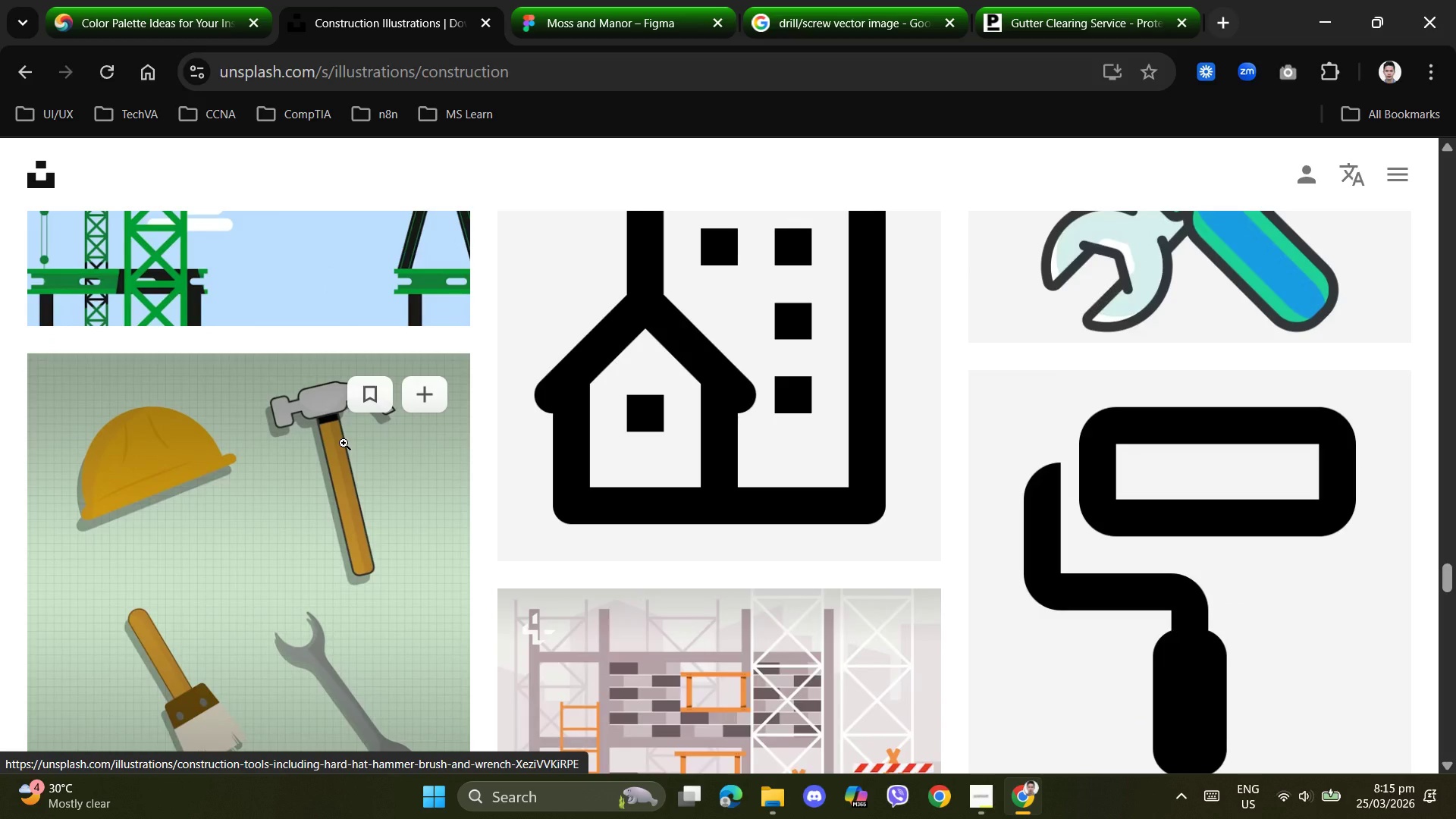 
wait(5.62)
 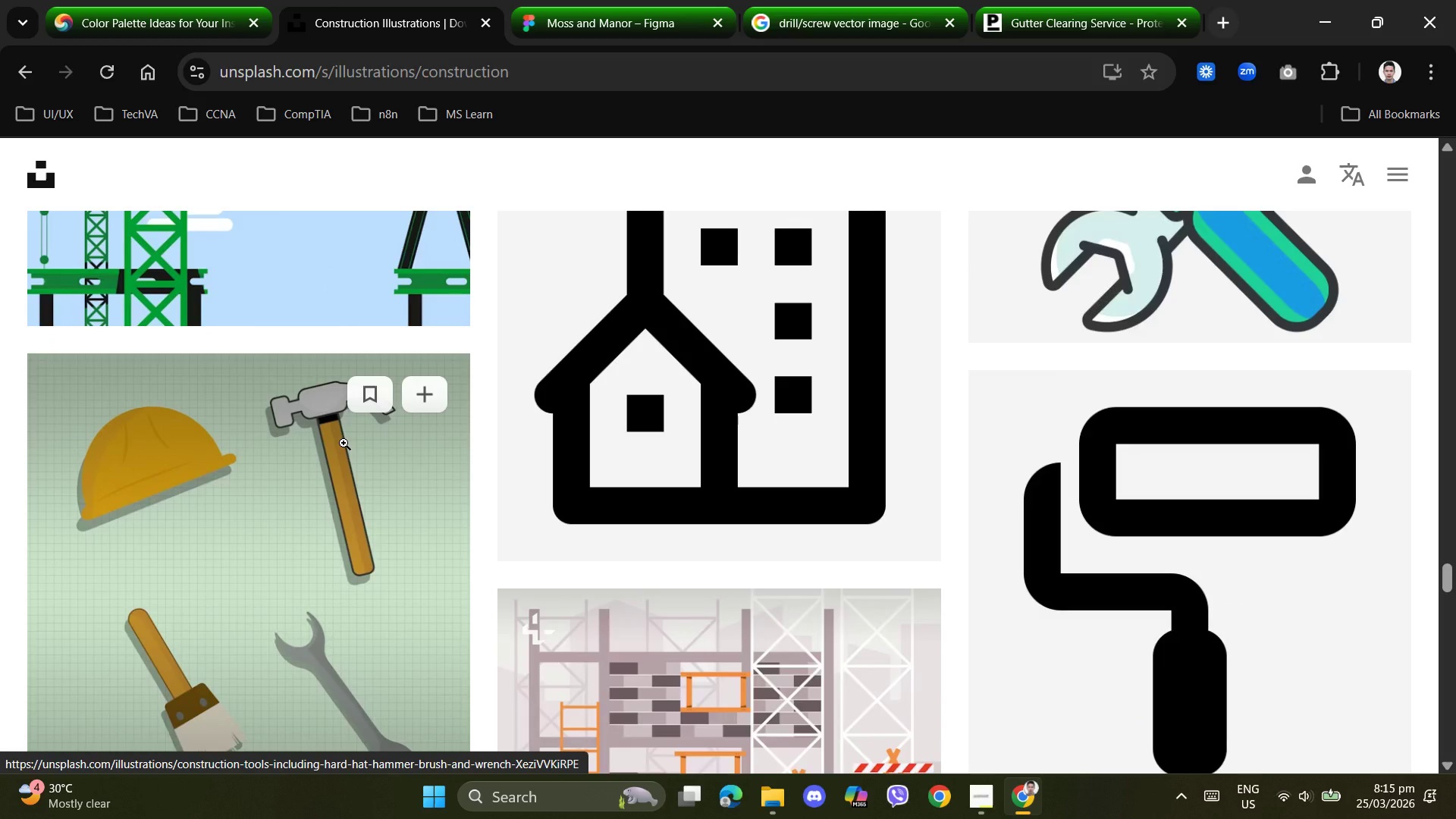 
scroll: coordinate [2, 306], scroll_direction: up, amount: 14.0
 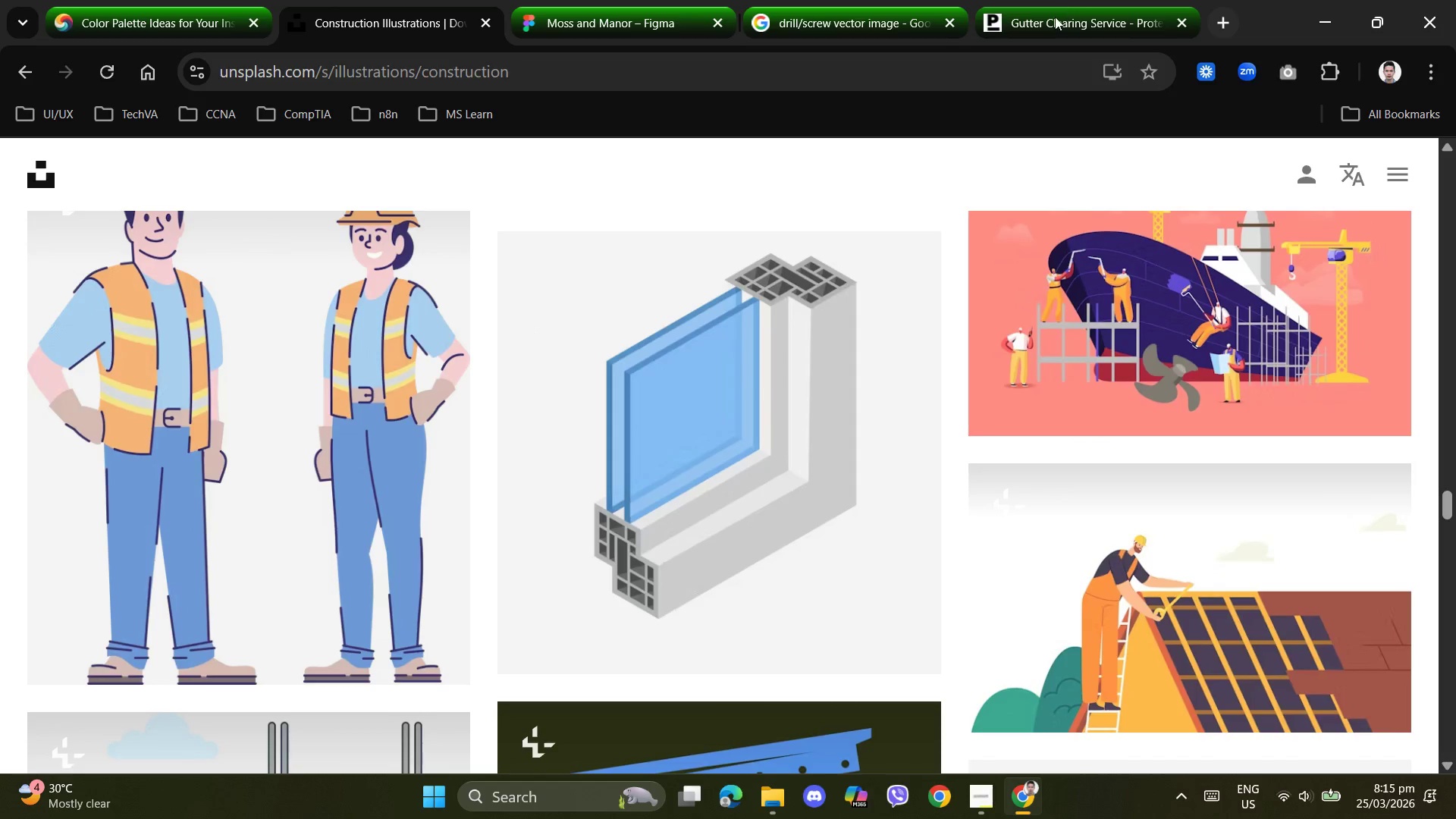 
left_click([829, 17])
 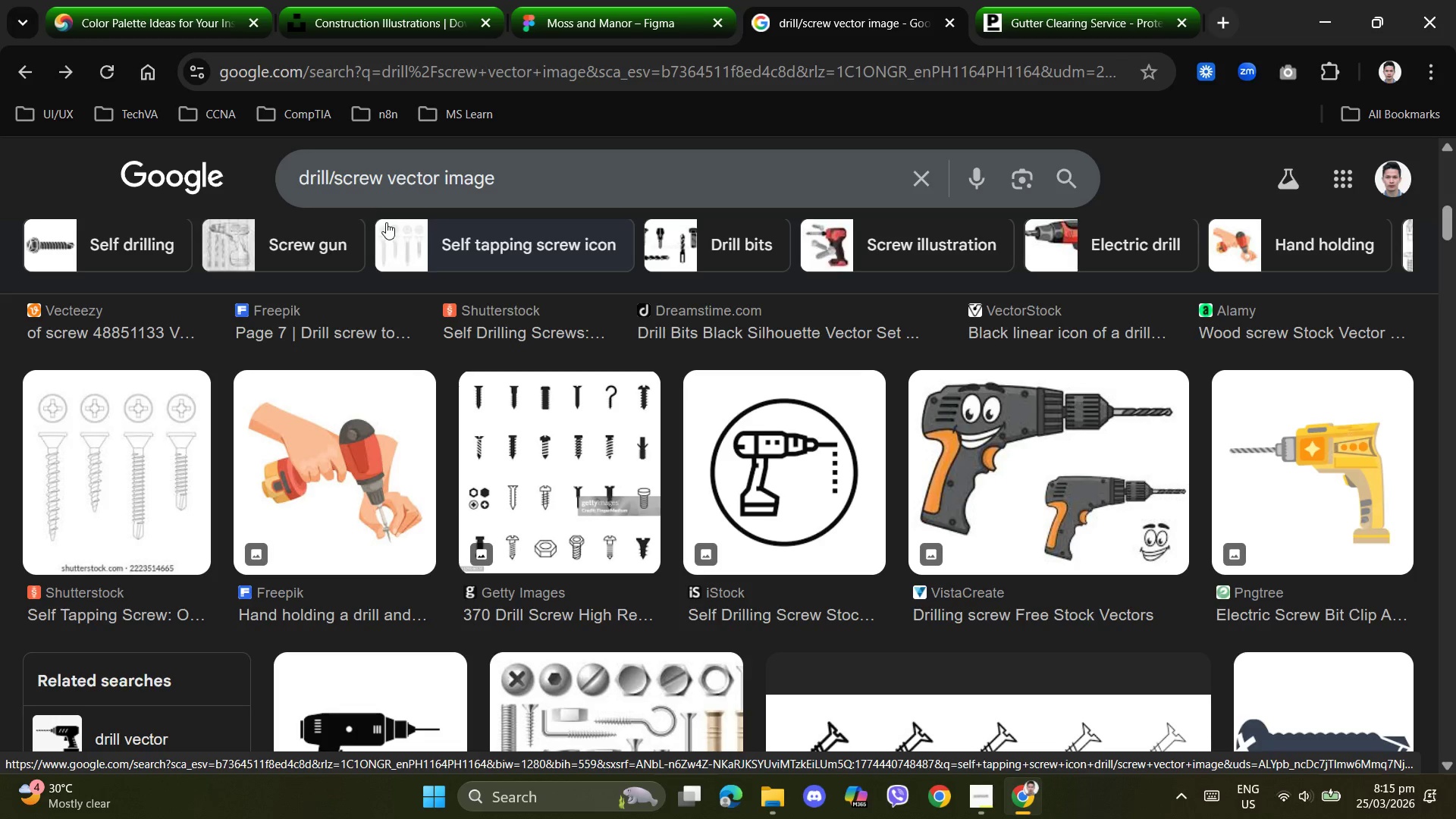 
left_click_drag(start_coordinate=[551, 170], to_coordinate=[67, 170])
 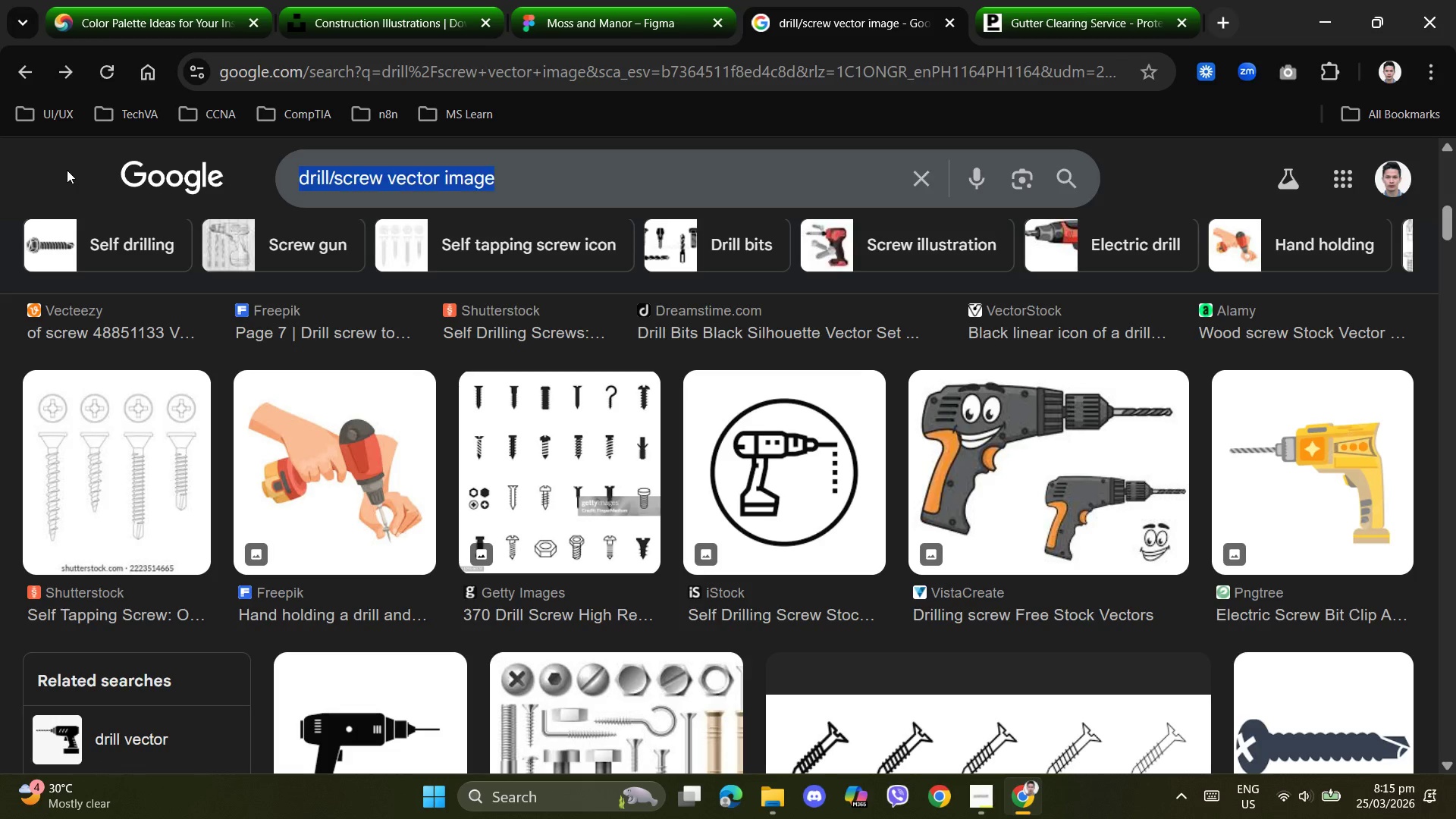 
type(metal bracker)
key(Backspace)
type(t and screw vector)
 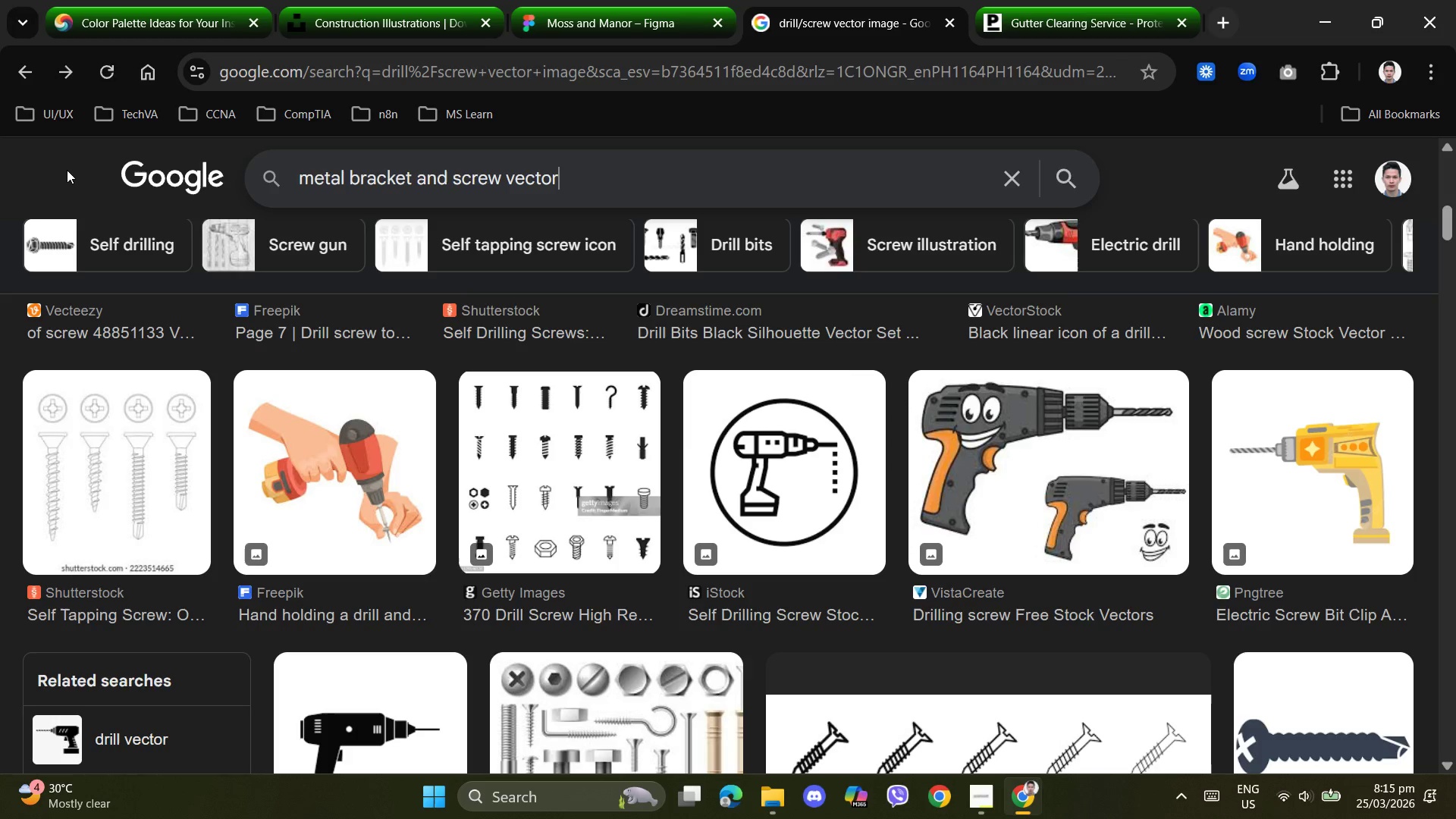 
key(Enter)
 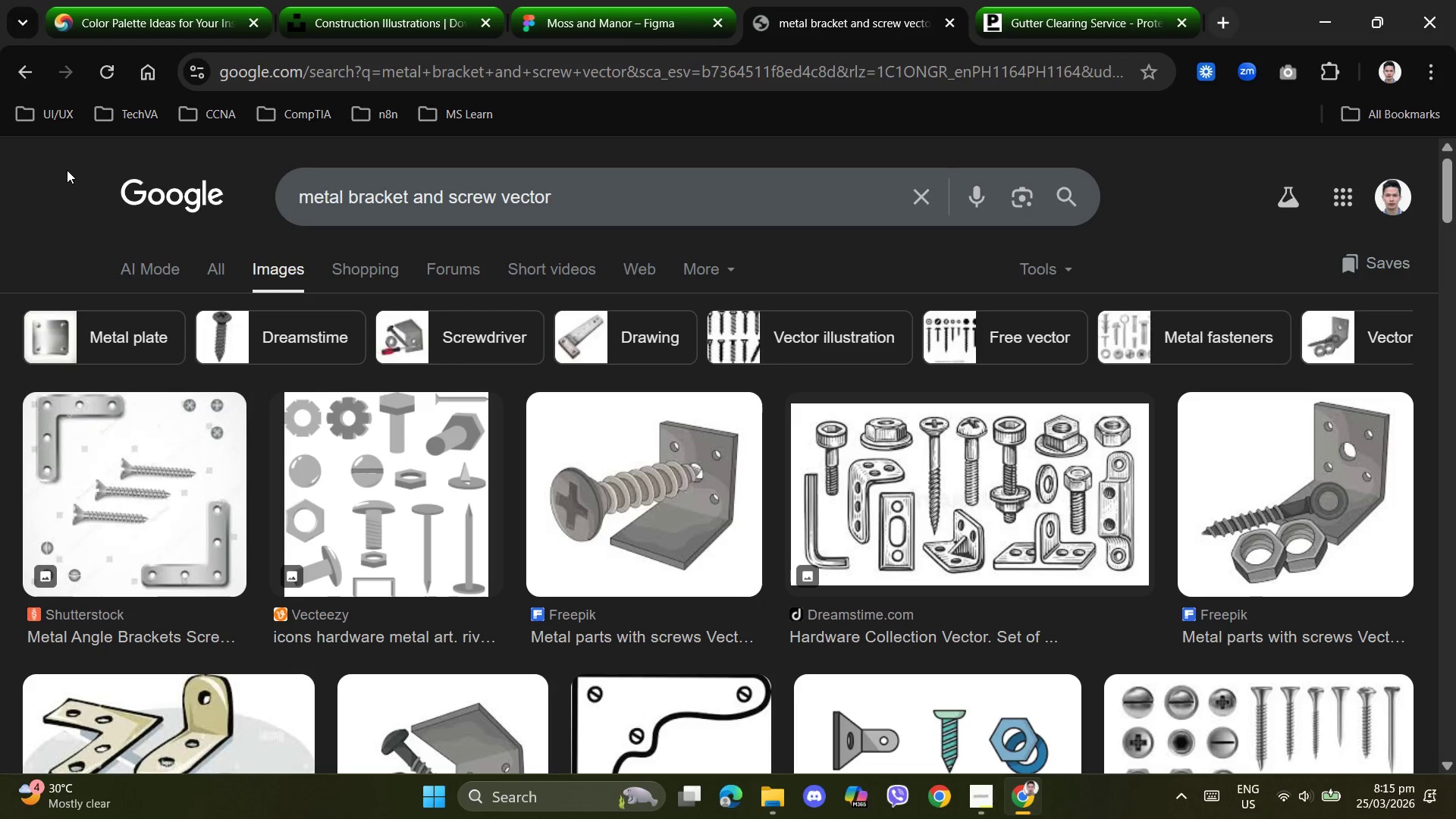 
scroll: coordinate [365, 402], scroll_direction: down, amount: 7.0
 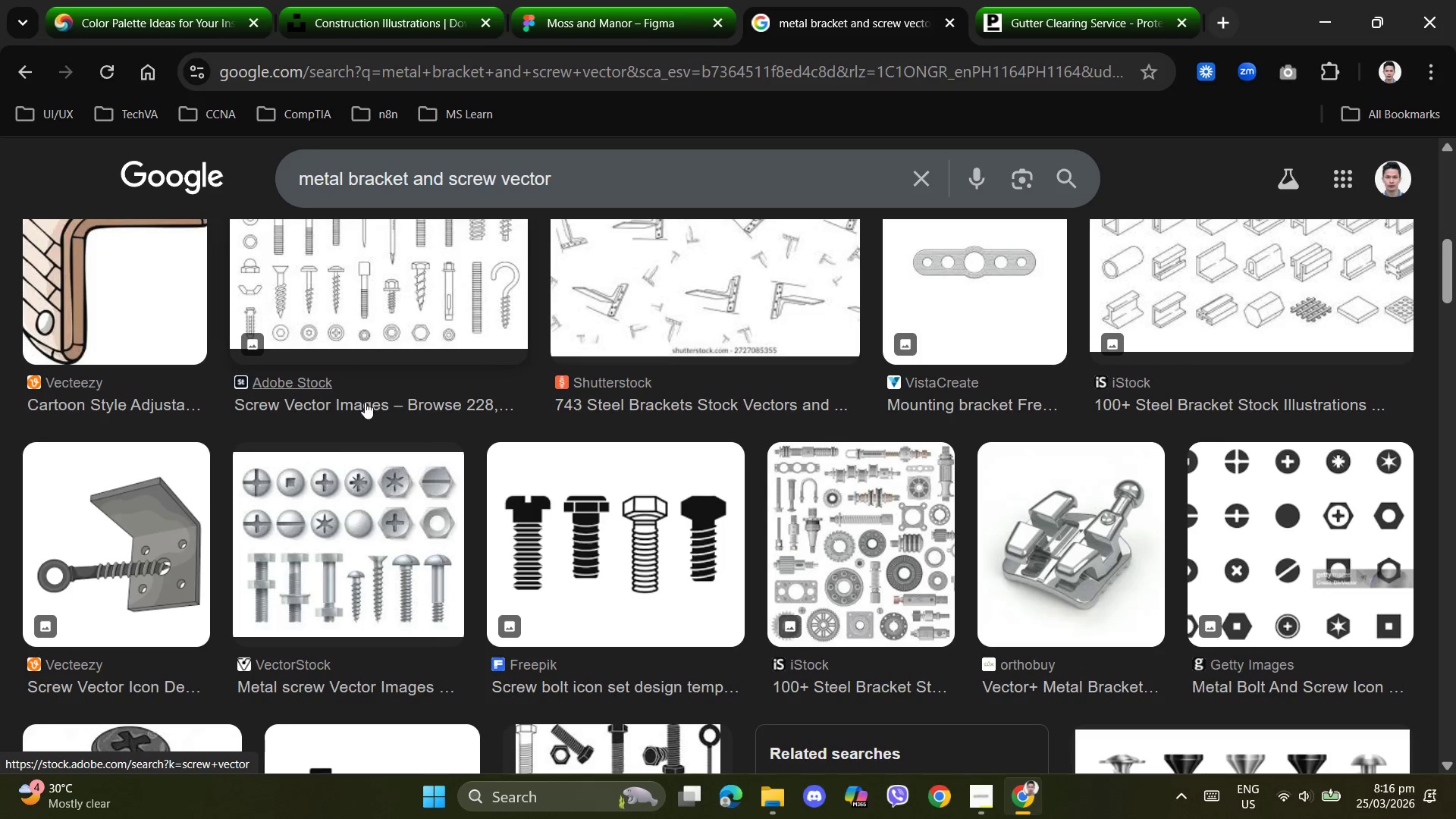 
scroll: coordinate [365, 402], scroll_direction: up, amount: 6.0
 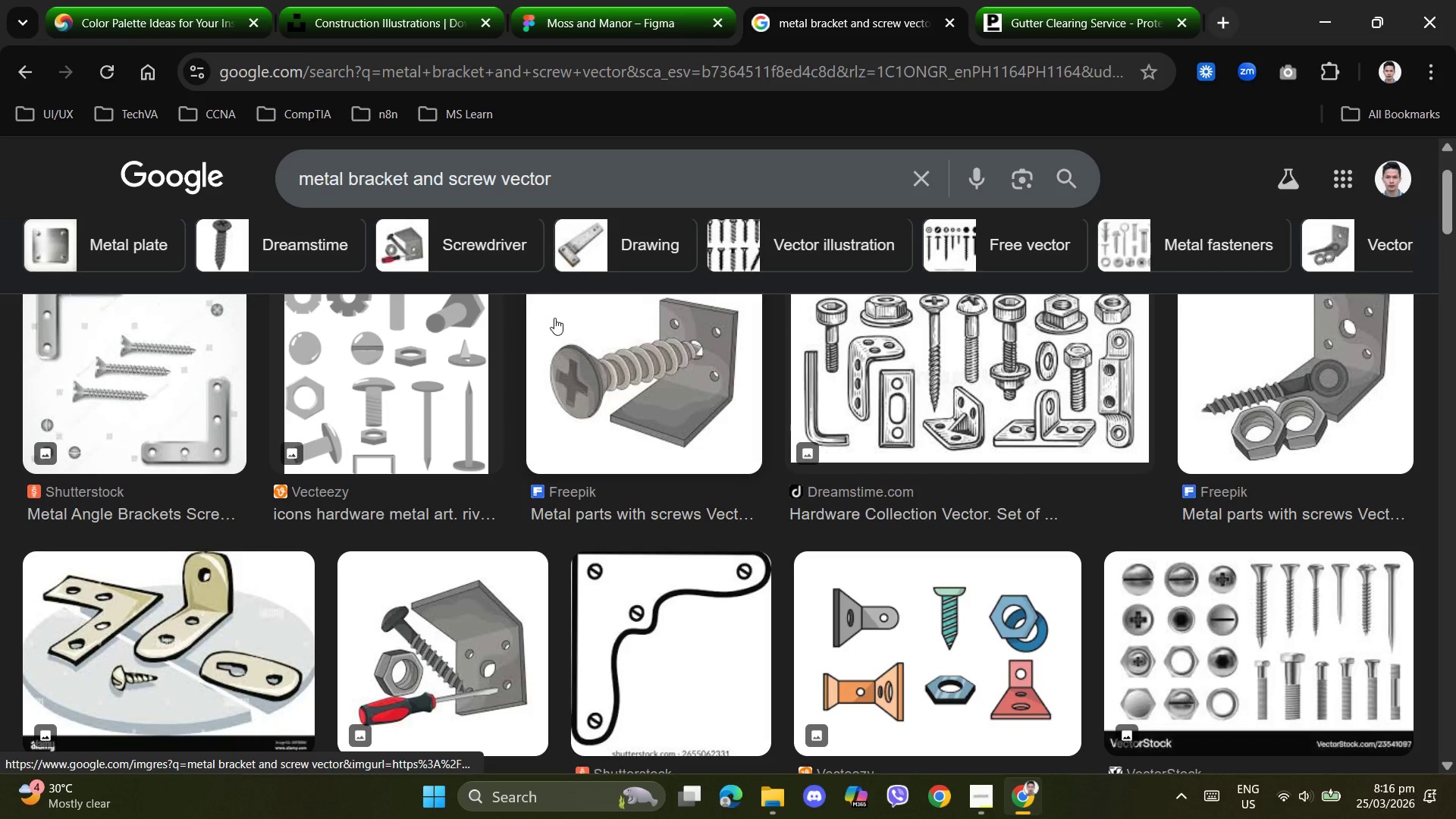 
wait(5.36)
 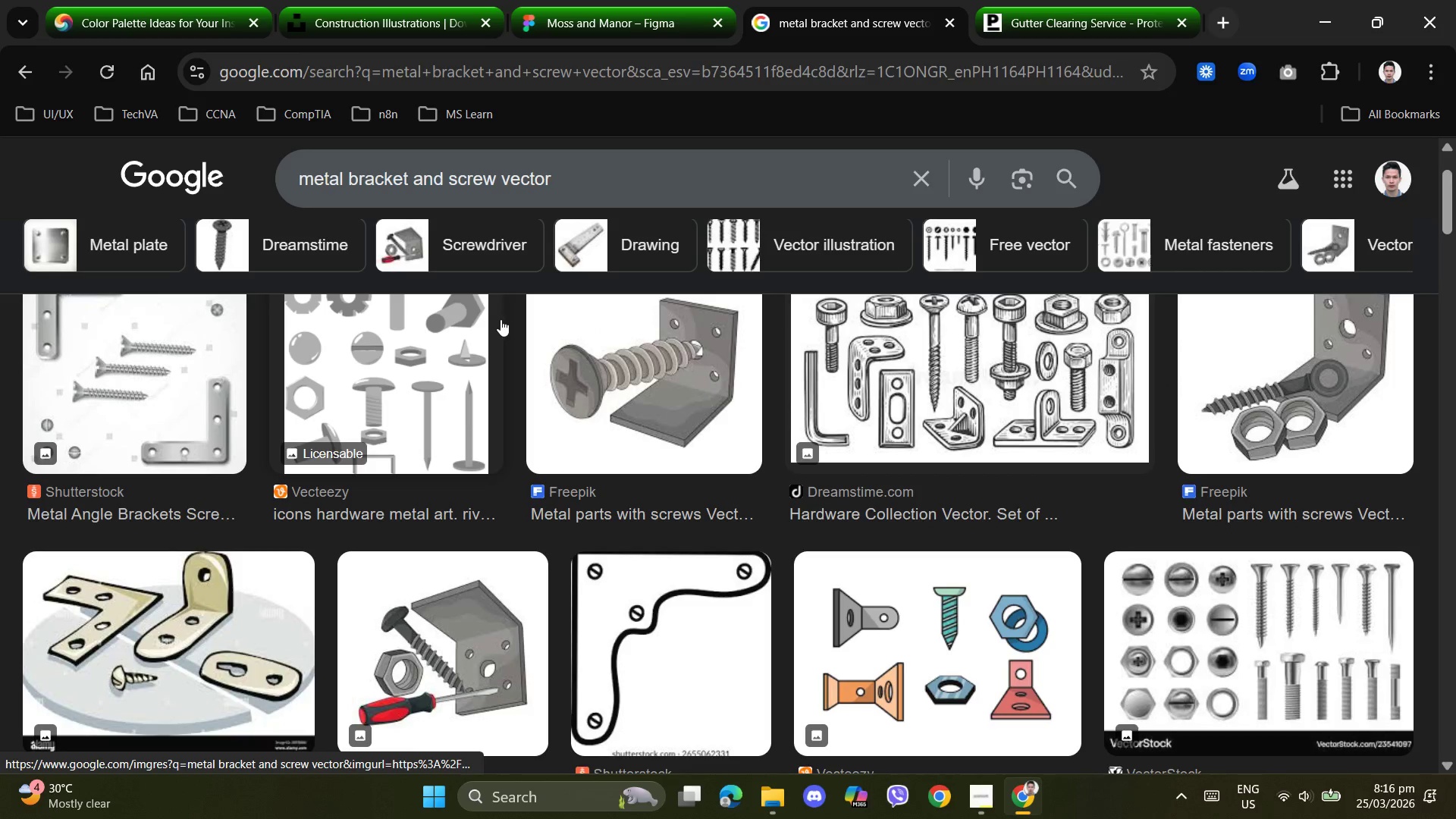 
scroll: coordinate [555, 318], scroll_direction: down, amount: 13.0
 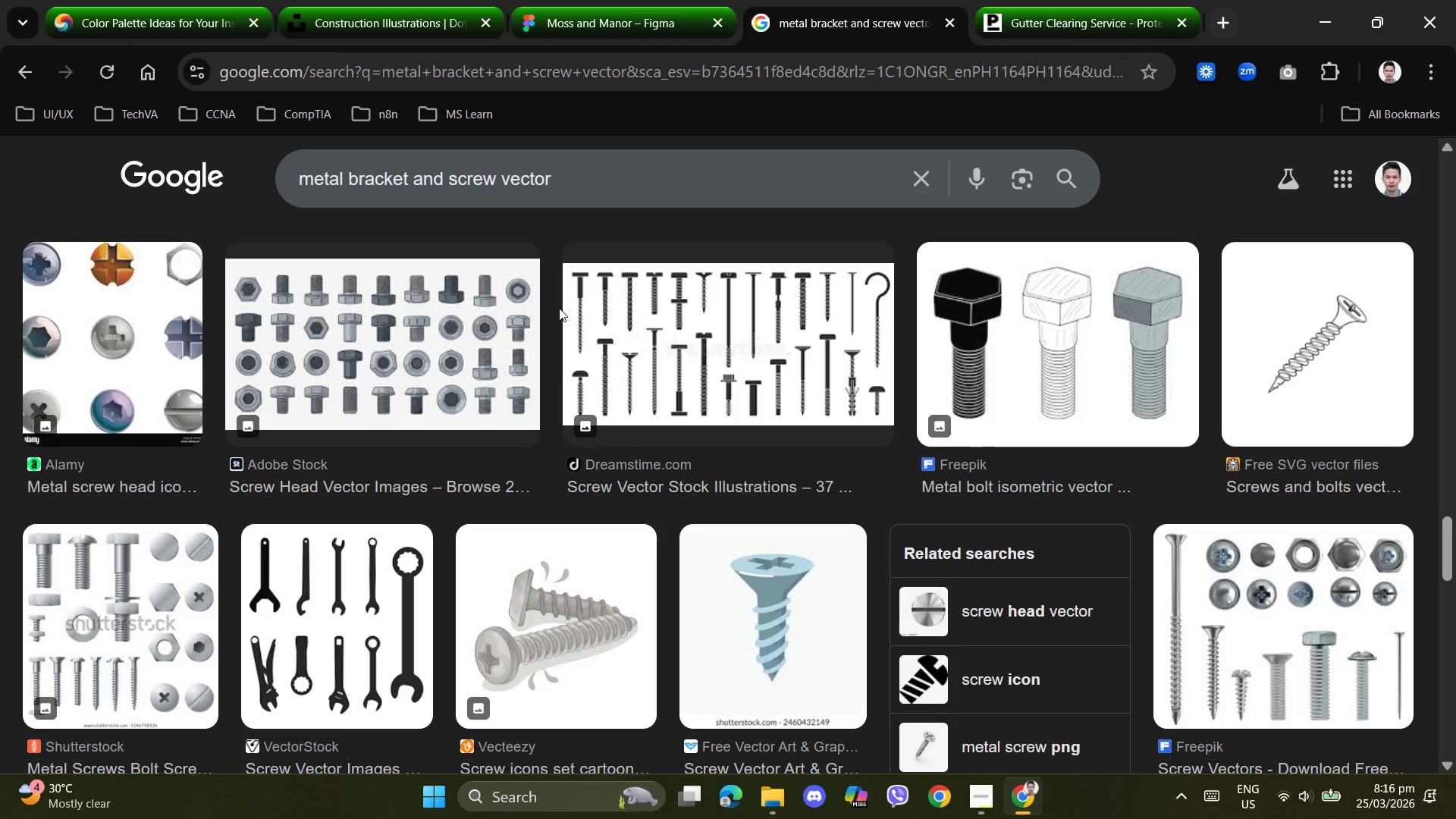 
wait(12.66)
 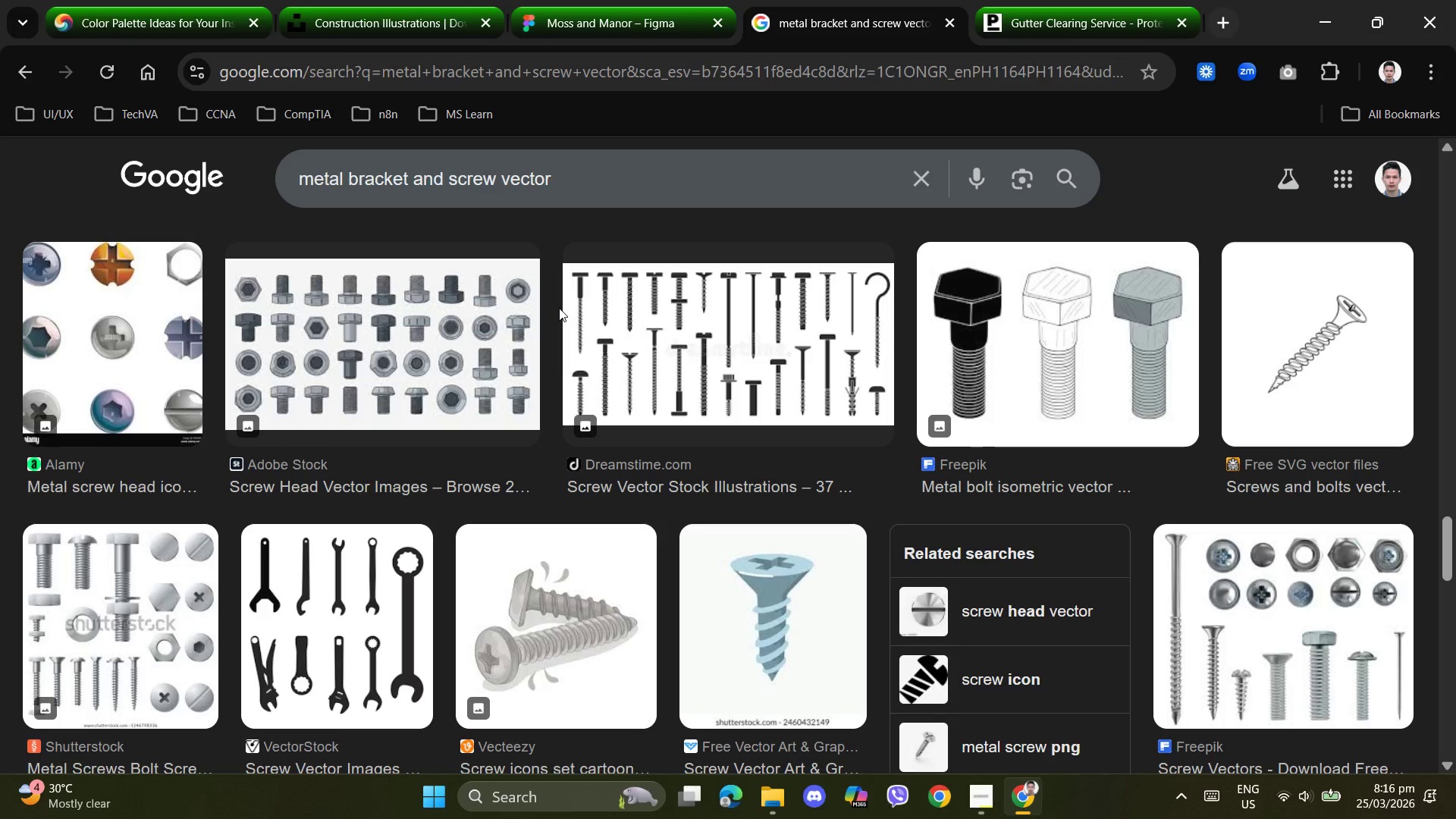 
scroll: coordinate [563, 303], scroll_direction: down, amount: 4.0
 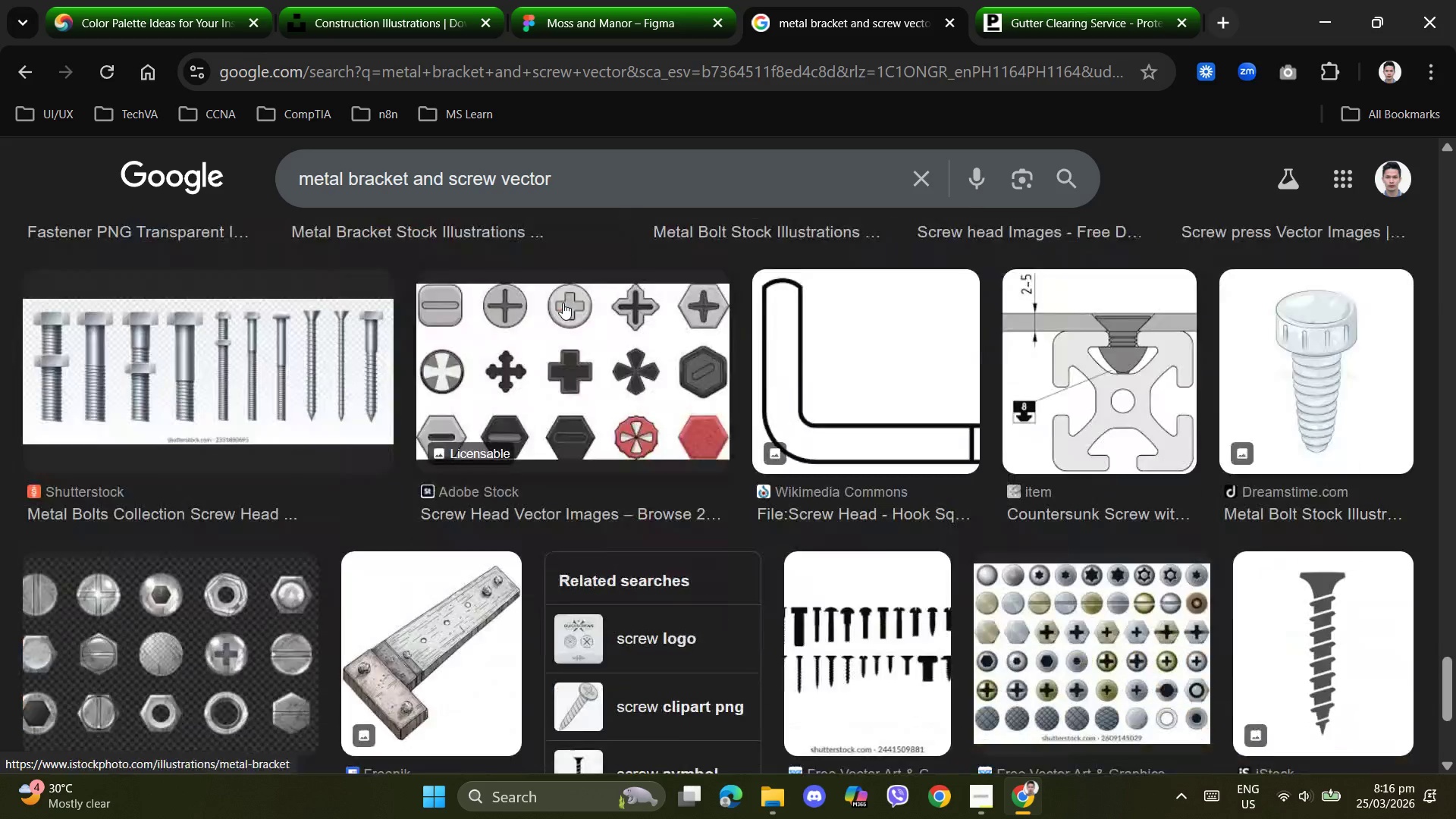 
scroll: coordinate [562, 303], scroll_direction: up, amount: 6.0
 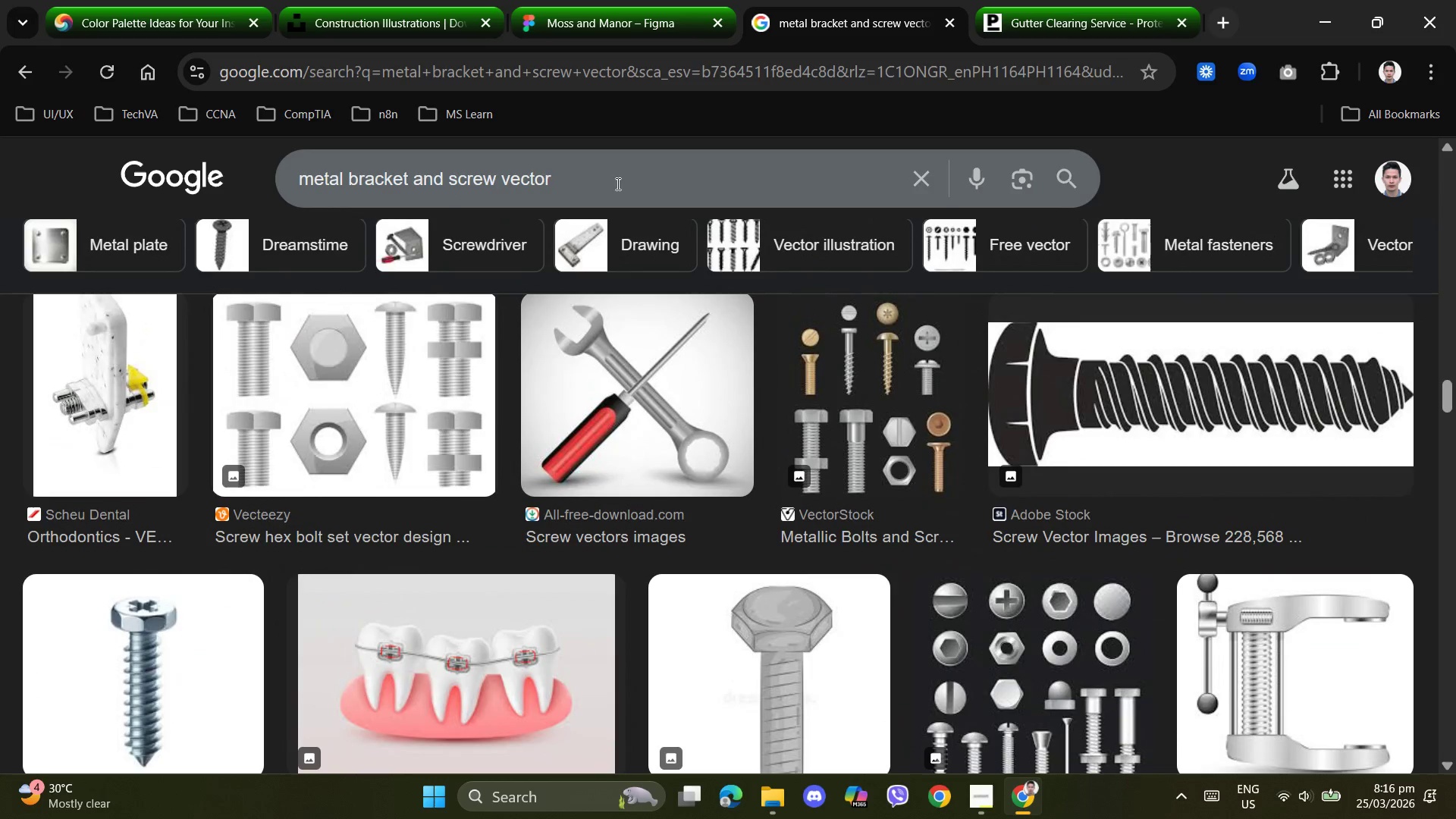 
left_click_drag(start_coordinate=[601, 171], to_coordinate=[144, 171])
 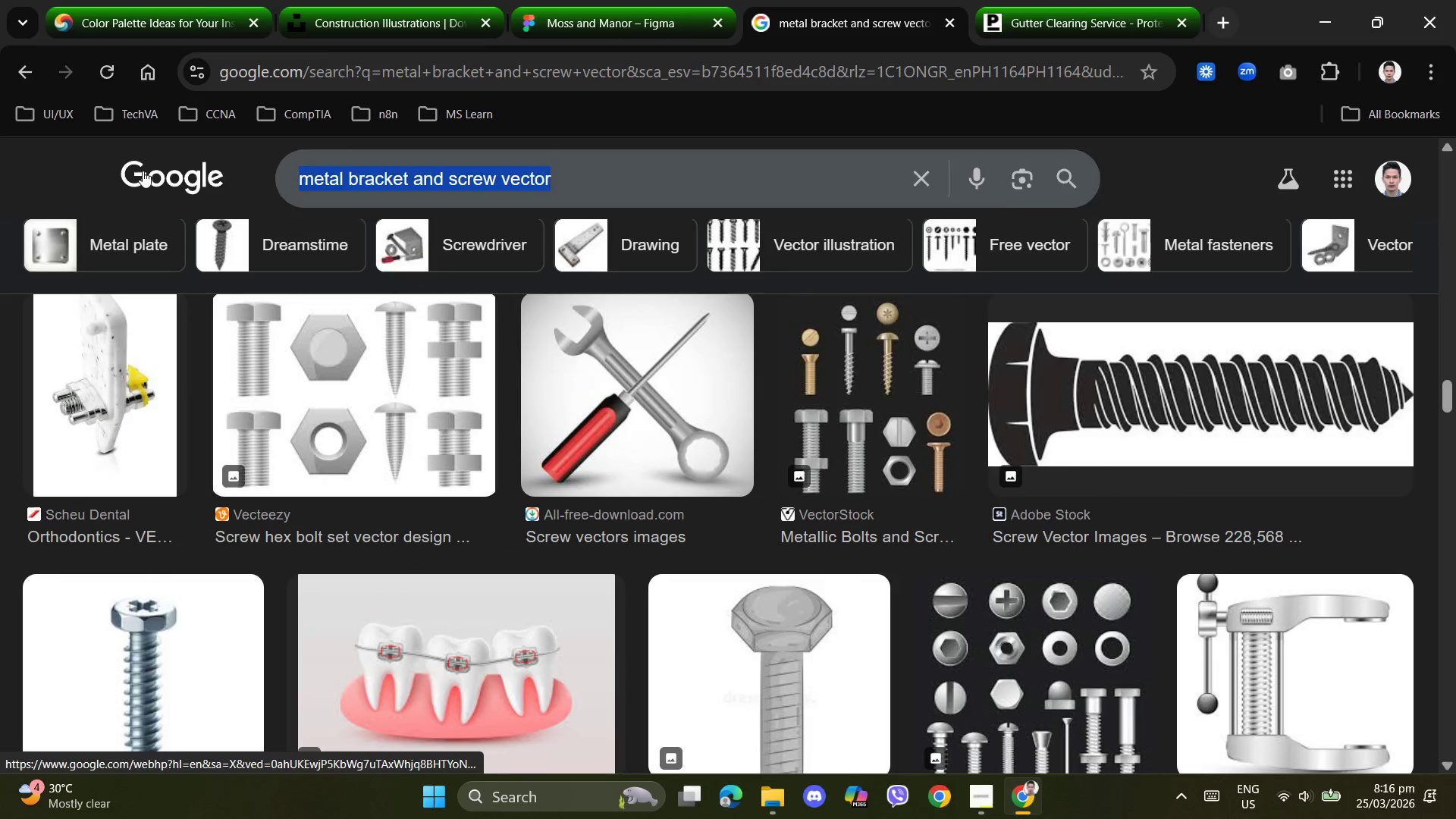 
type(securing struct)
 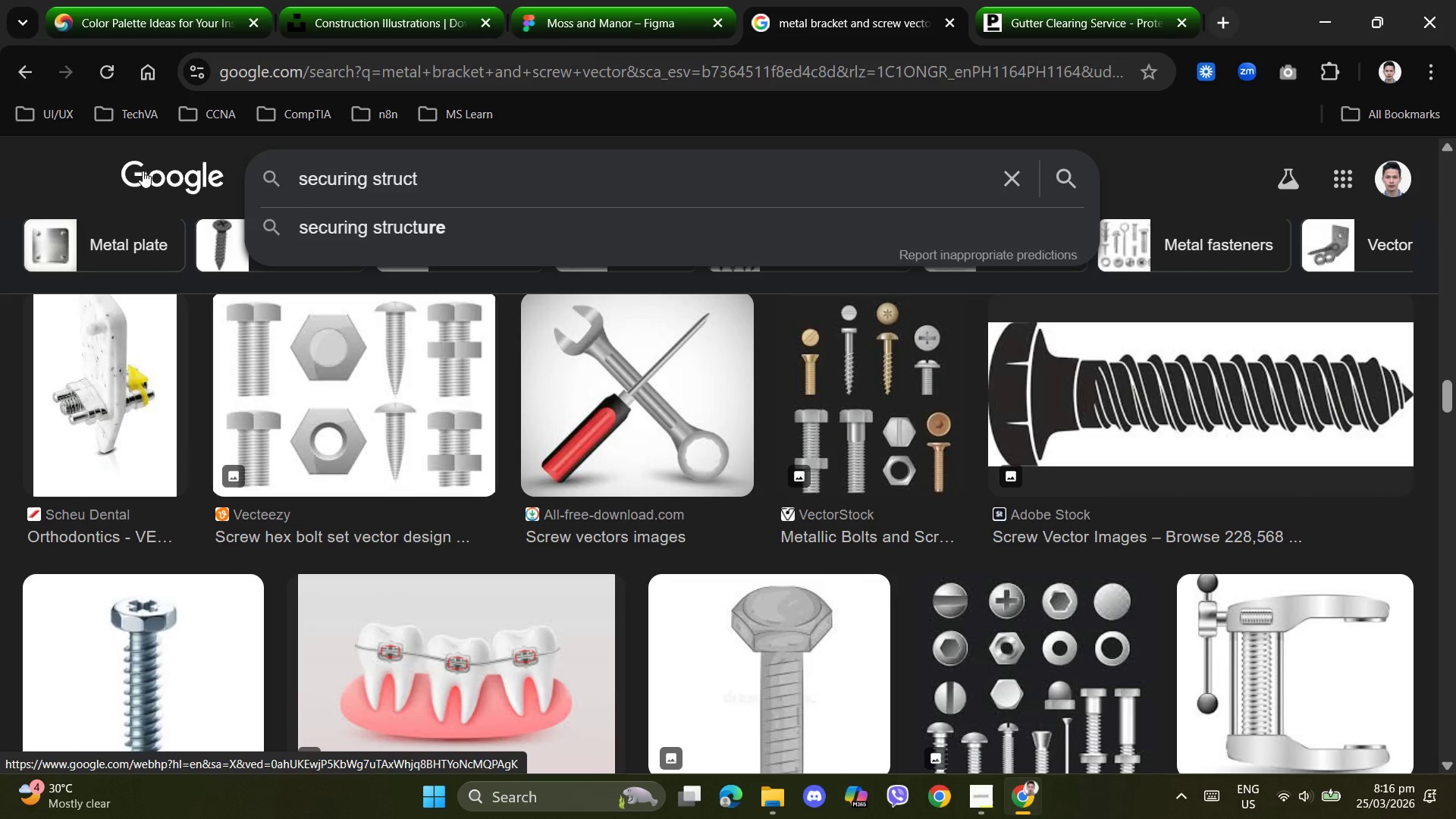 
key(ArrowDown)
 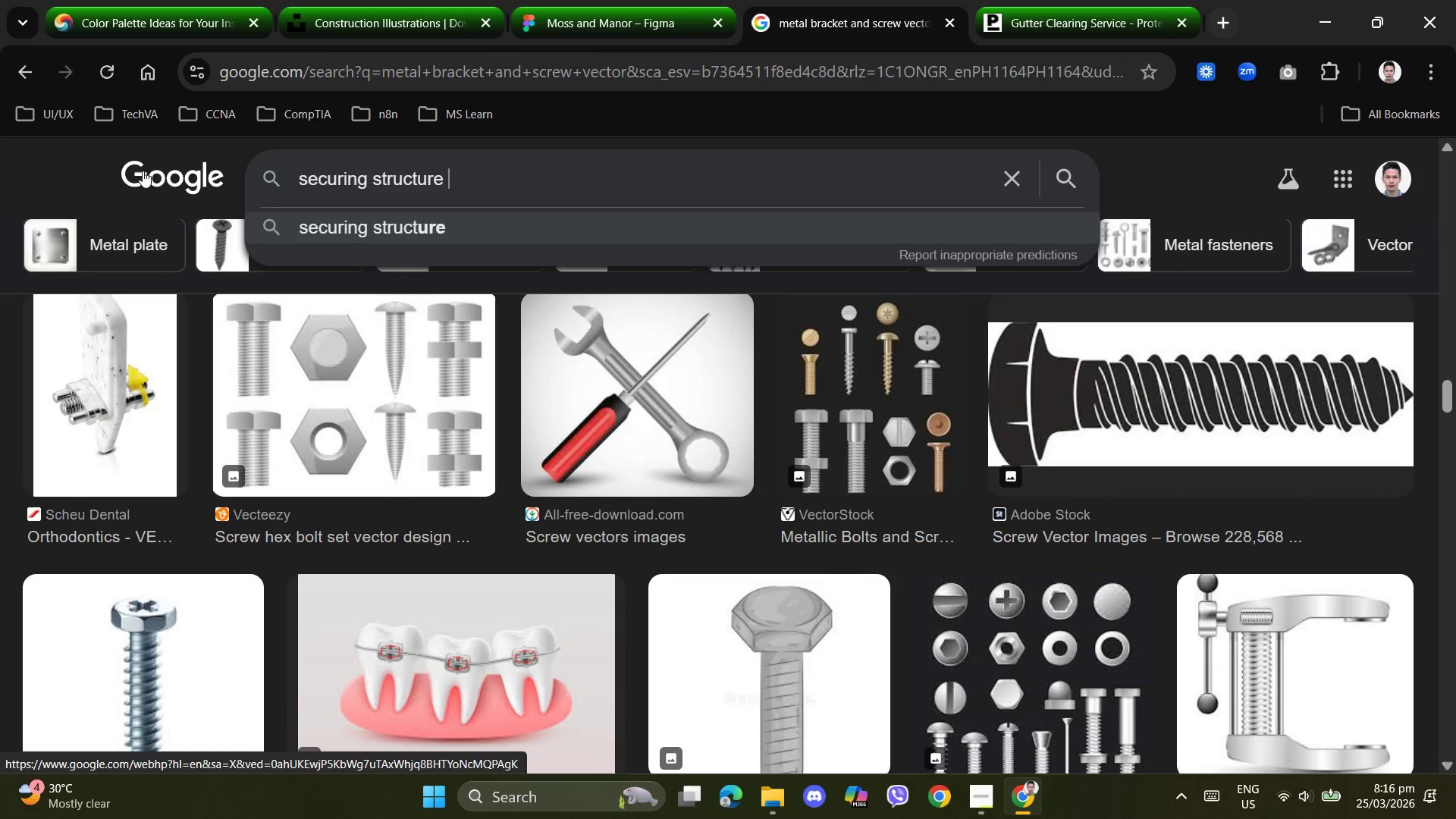 
type( vector)
 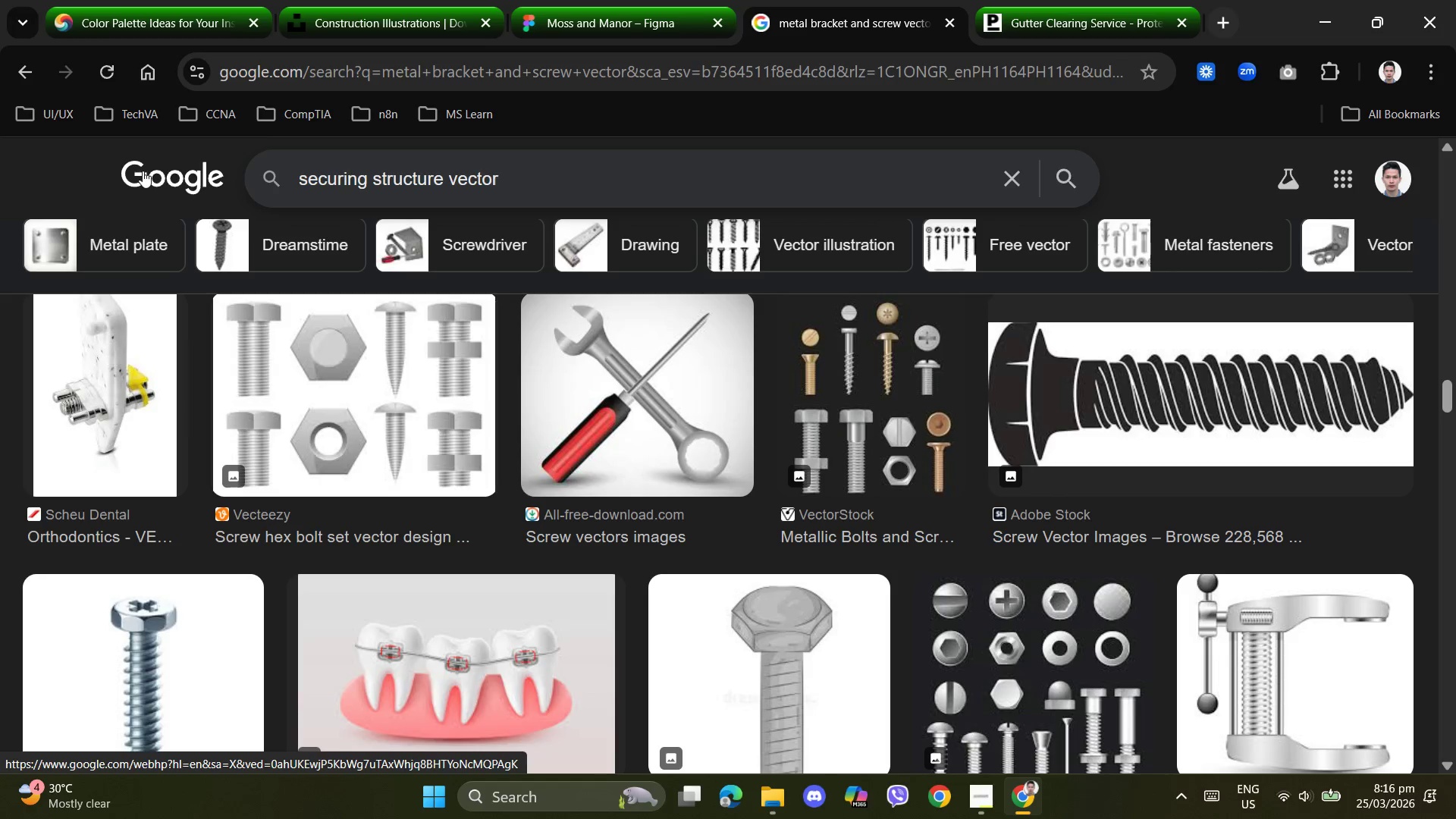 
key(Enter)
 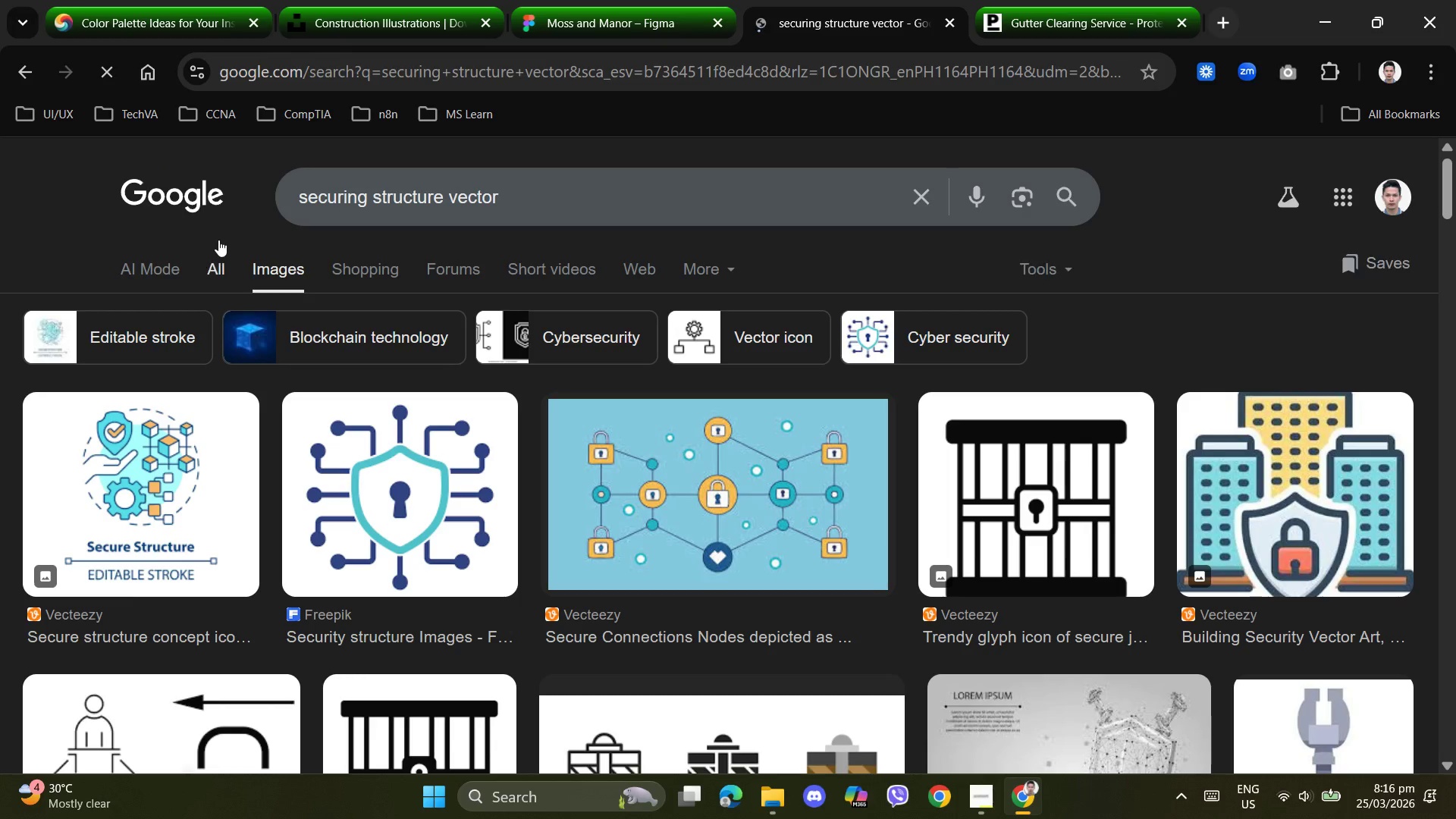 
scroll: coordinate [474, 275], scroll_direction: down, amount: 8.0
 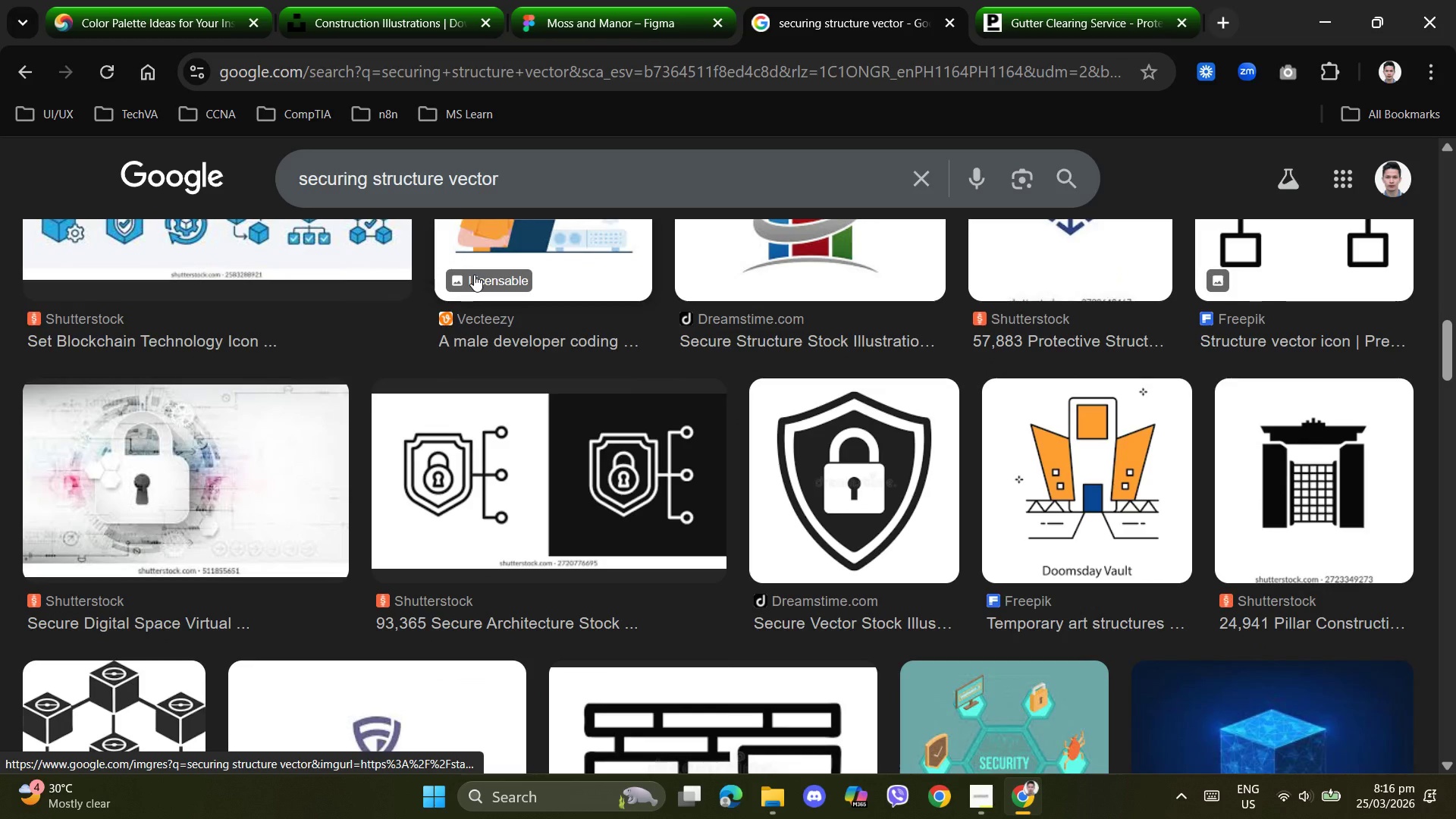 
scroll: coordinate [475, 275], scroll_direction: up, amount: 8.0
 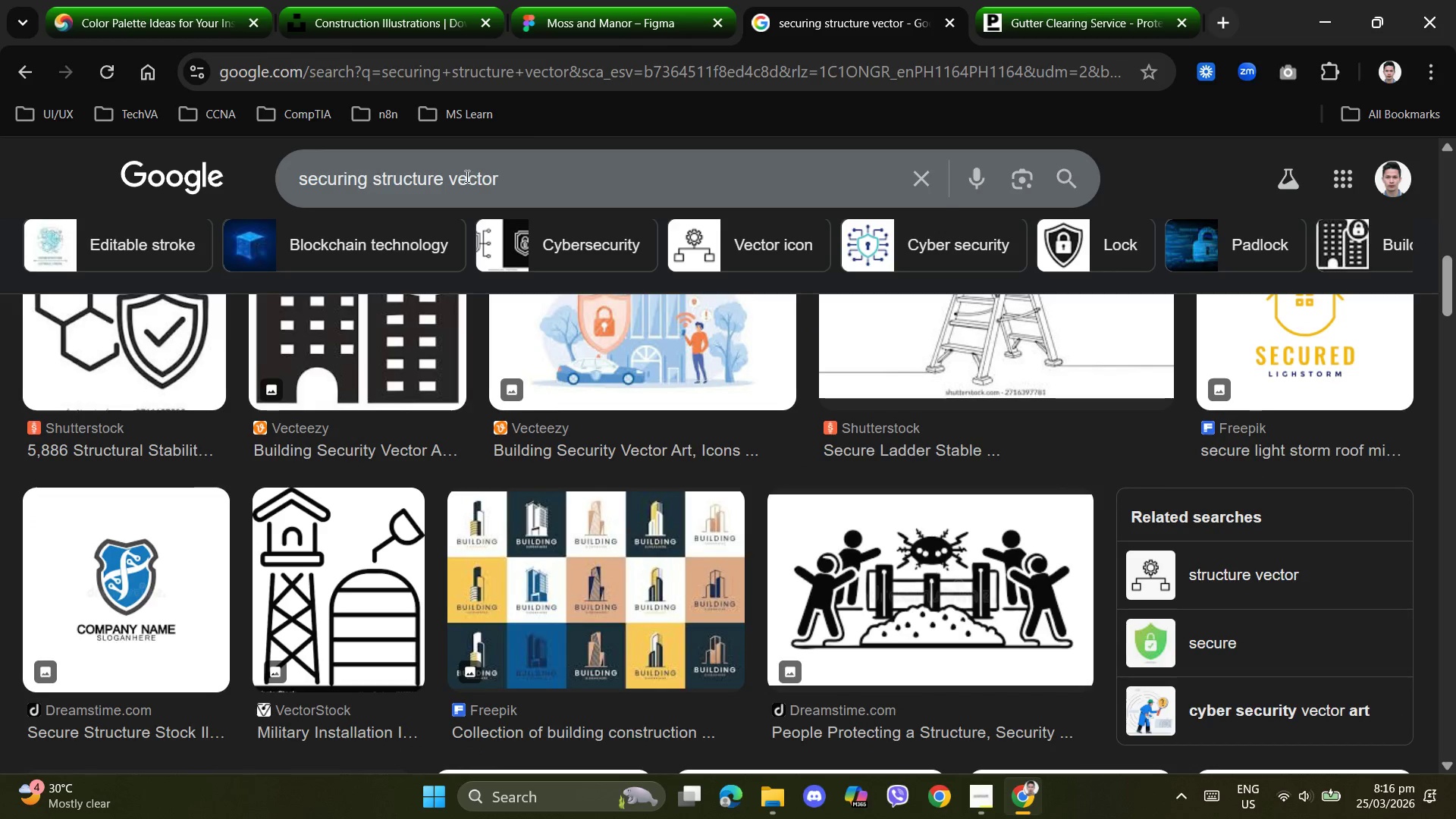 
left_click([535, 181])
 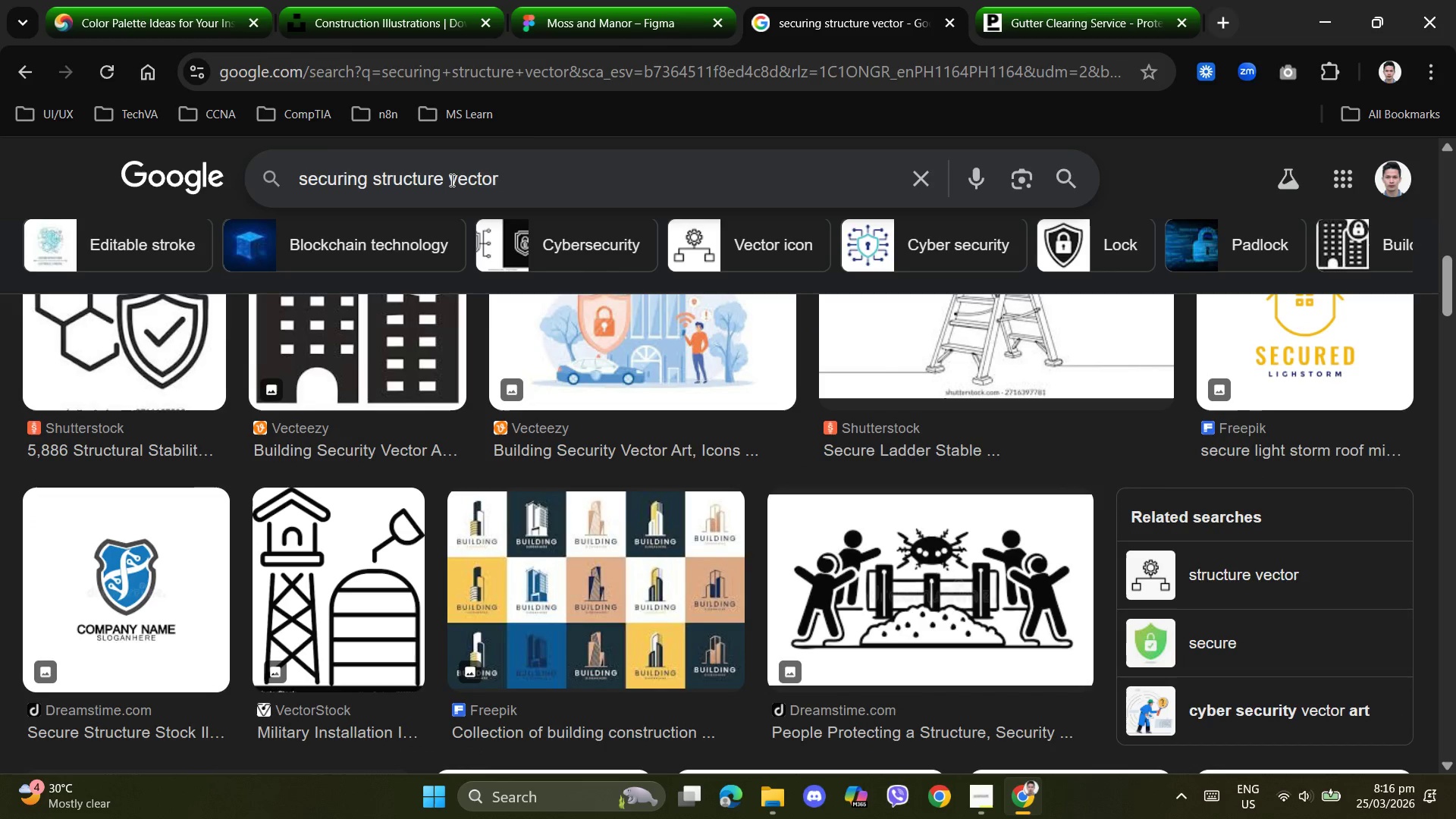 
left_click([444, 179])
 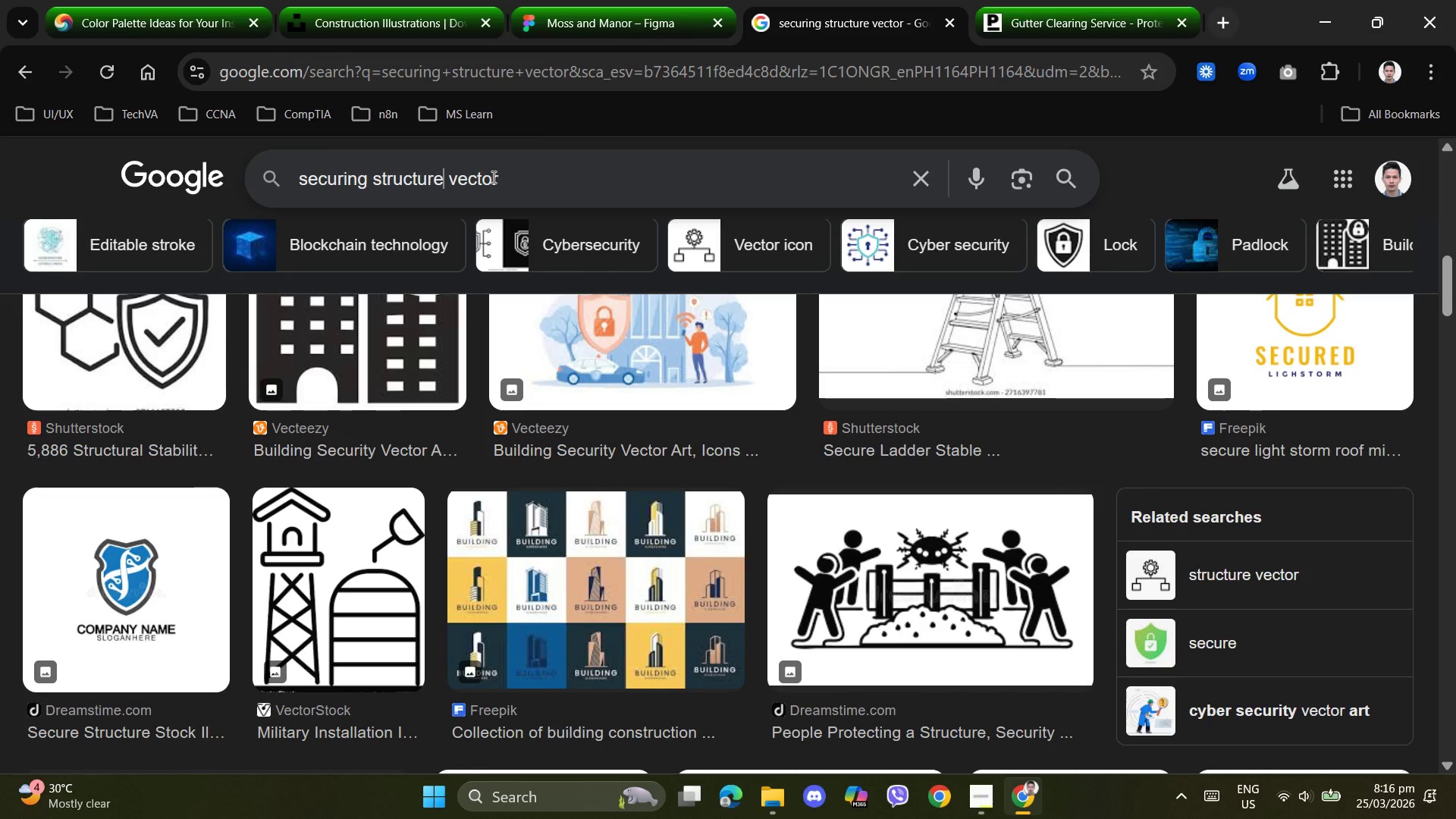 
type( in construction)
 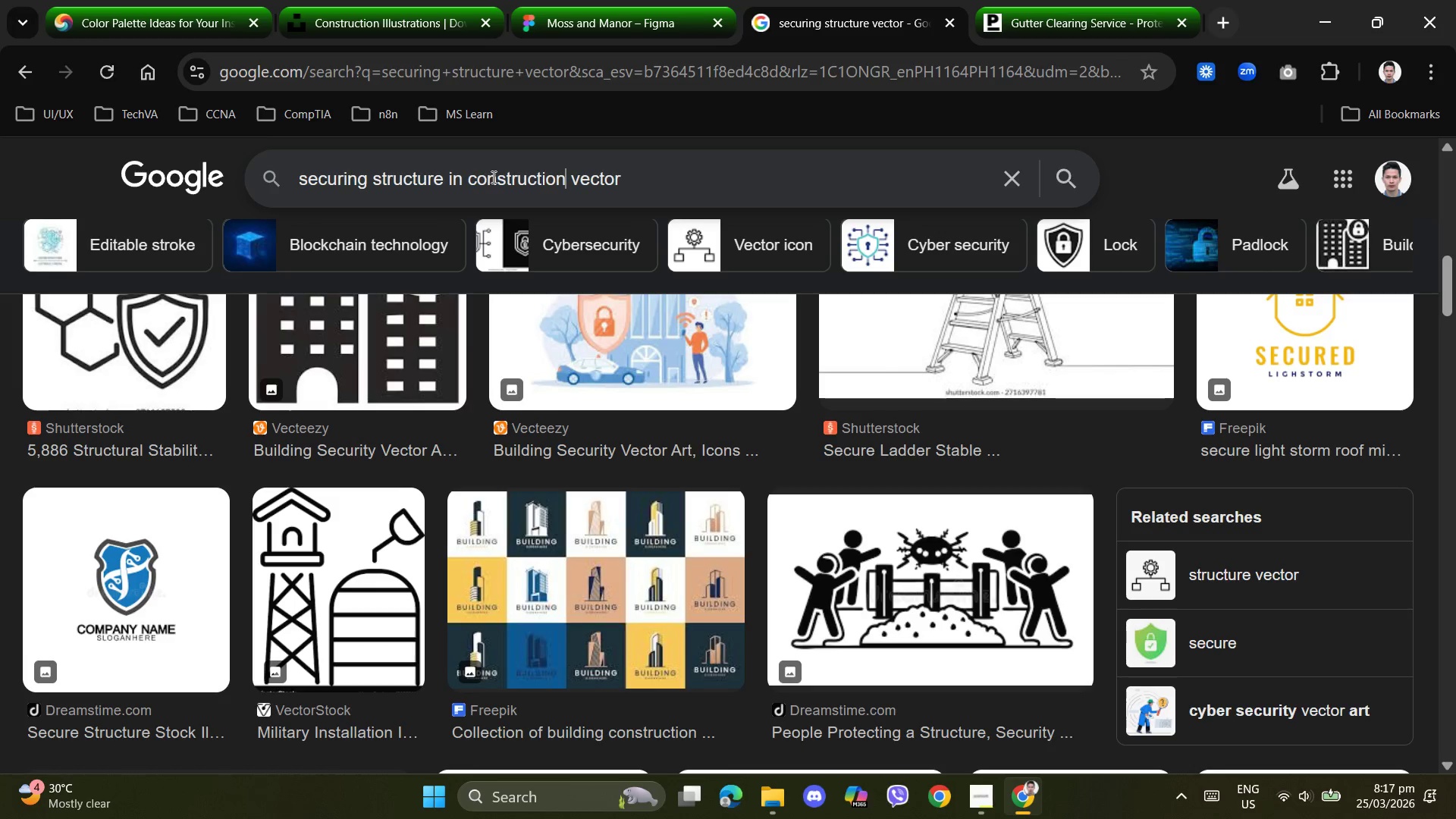 
key(Enter)
 